 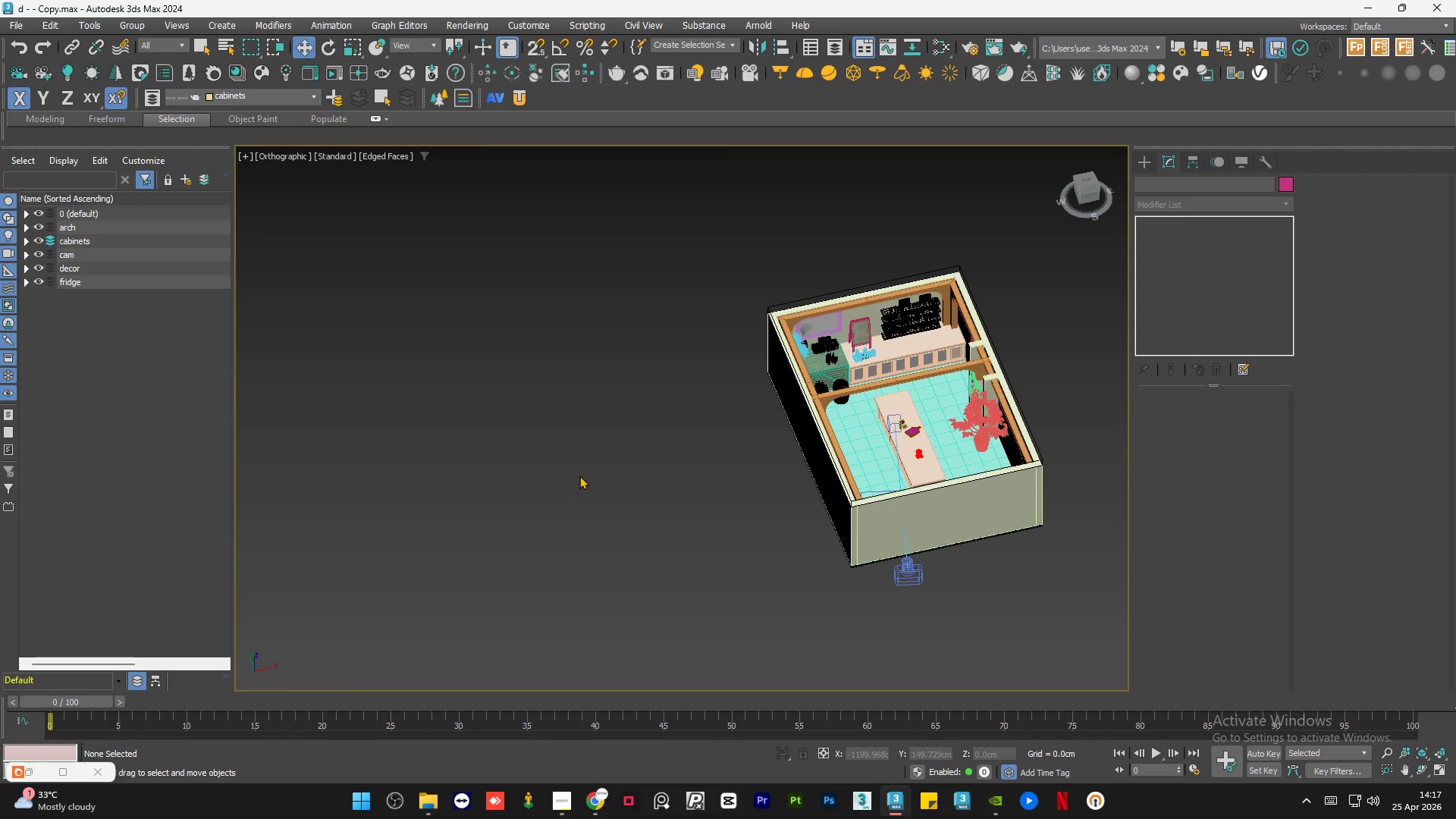 
key(Alt+W)
 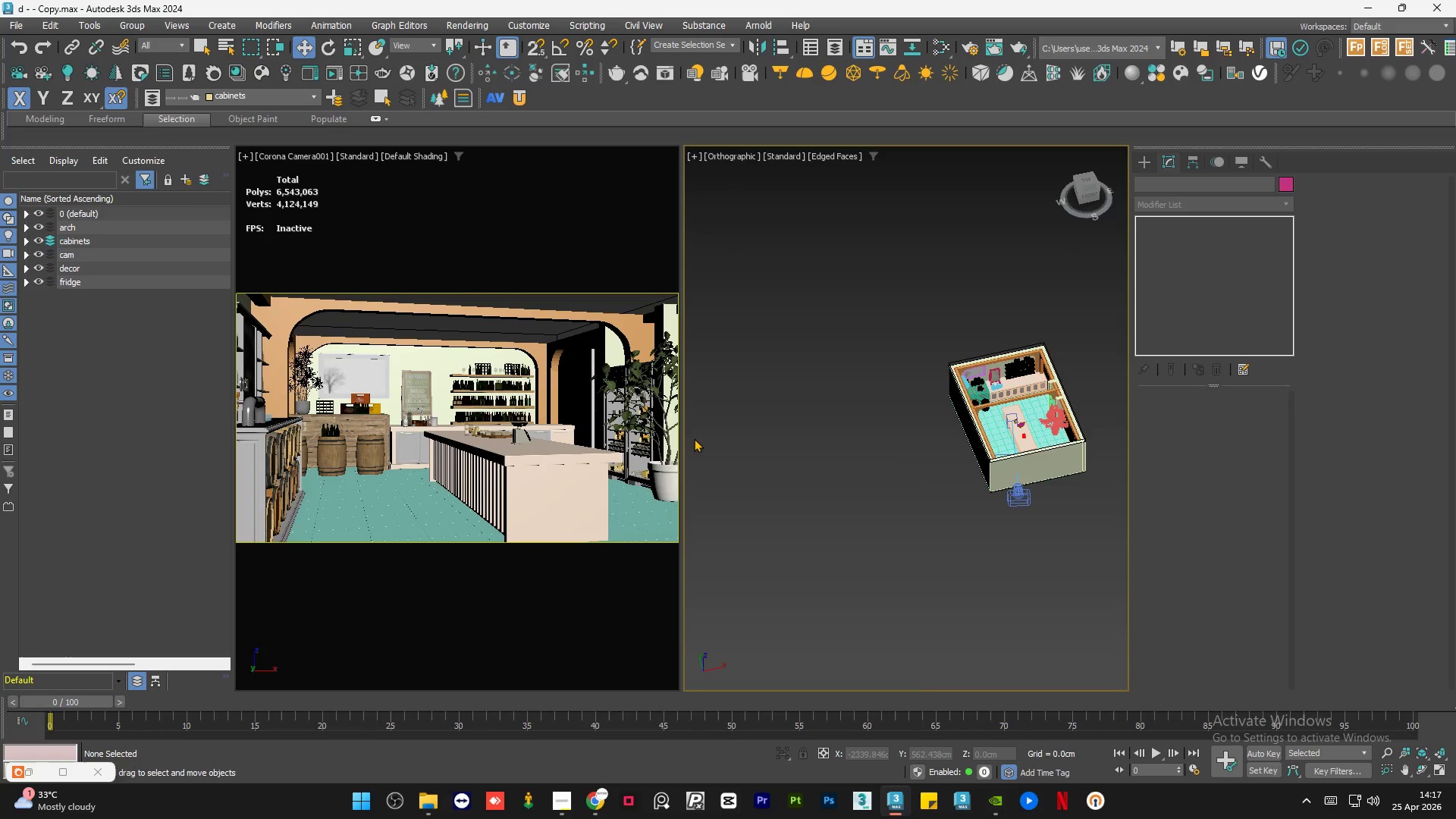 
left_click([742, 422])
 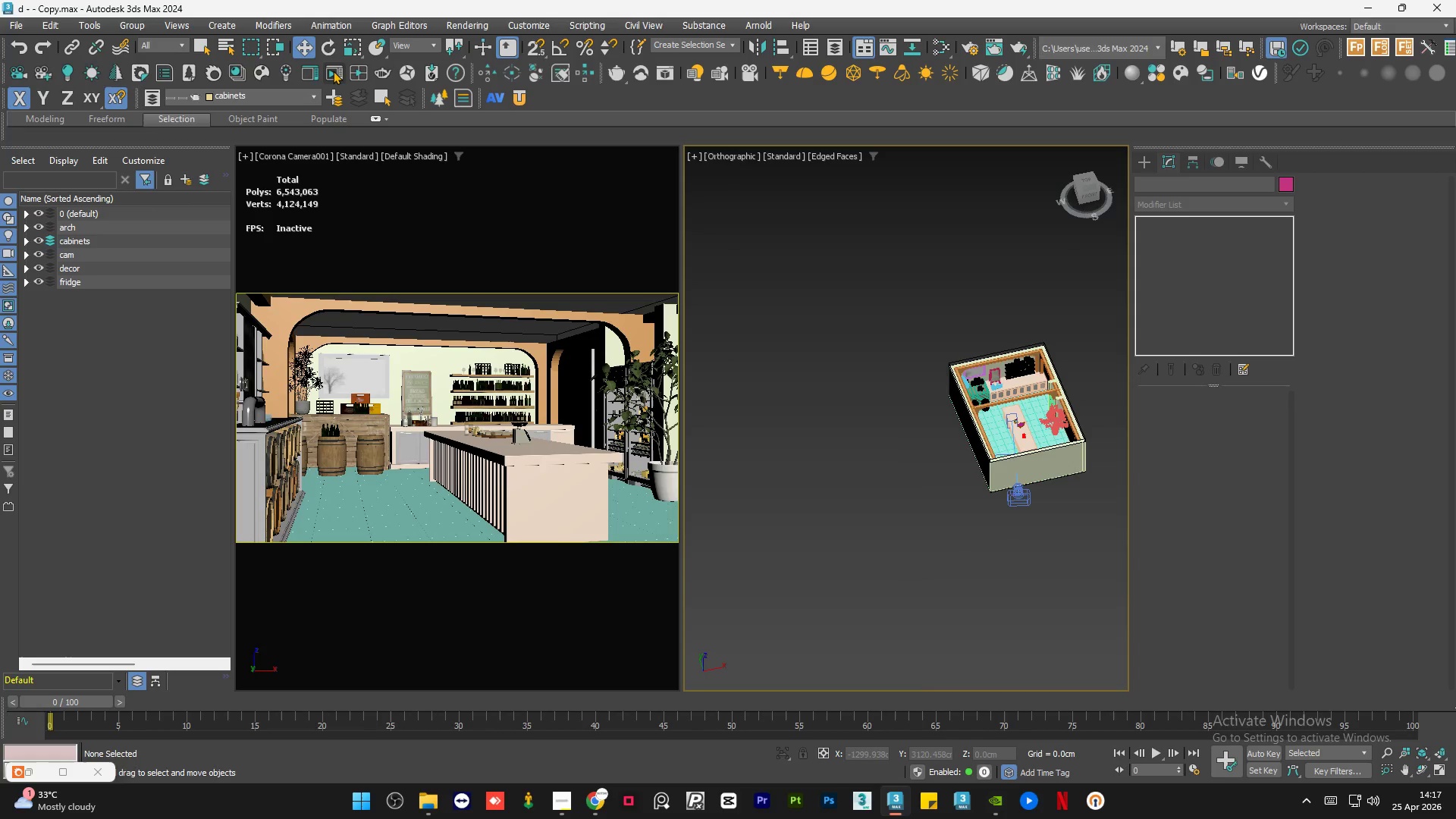 
left_click([333, 71])
 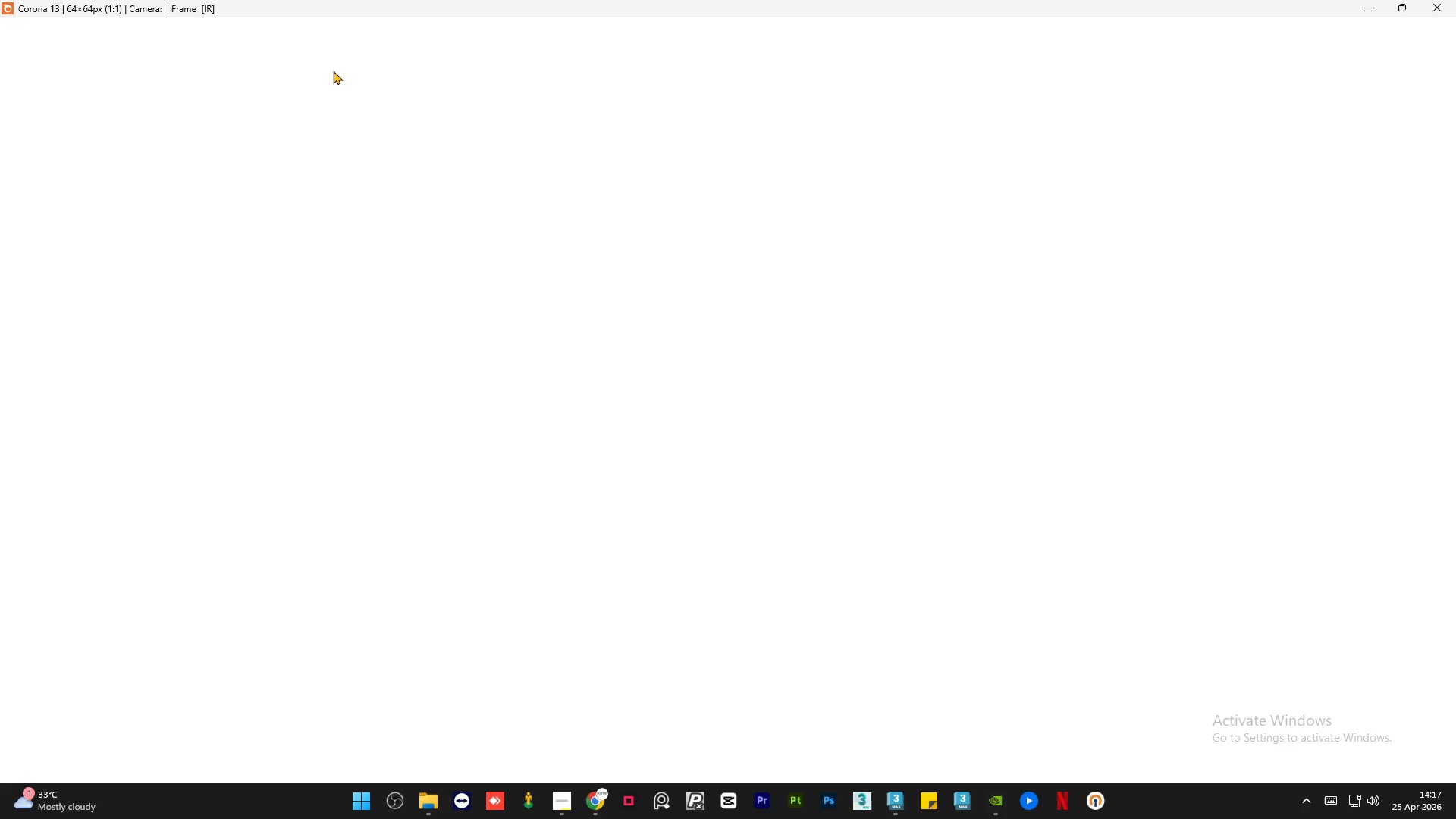 
mouse_move([410, 189])
 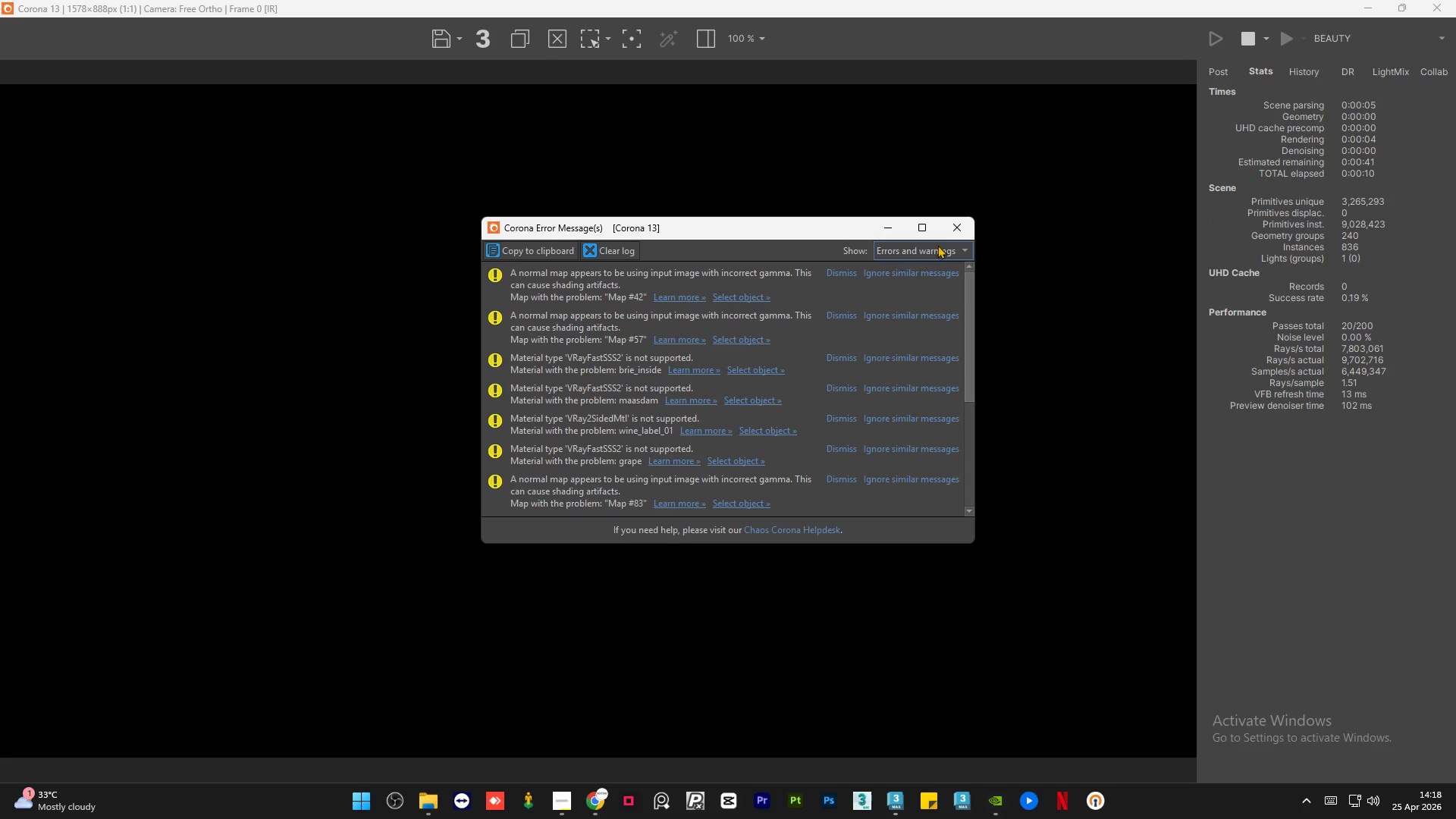 
left_click([951, 219])
 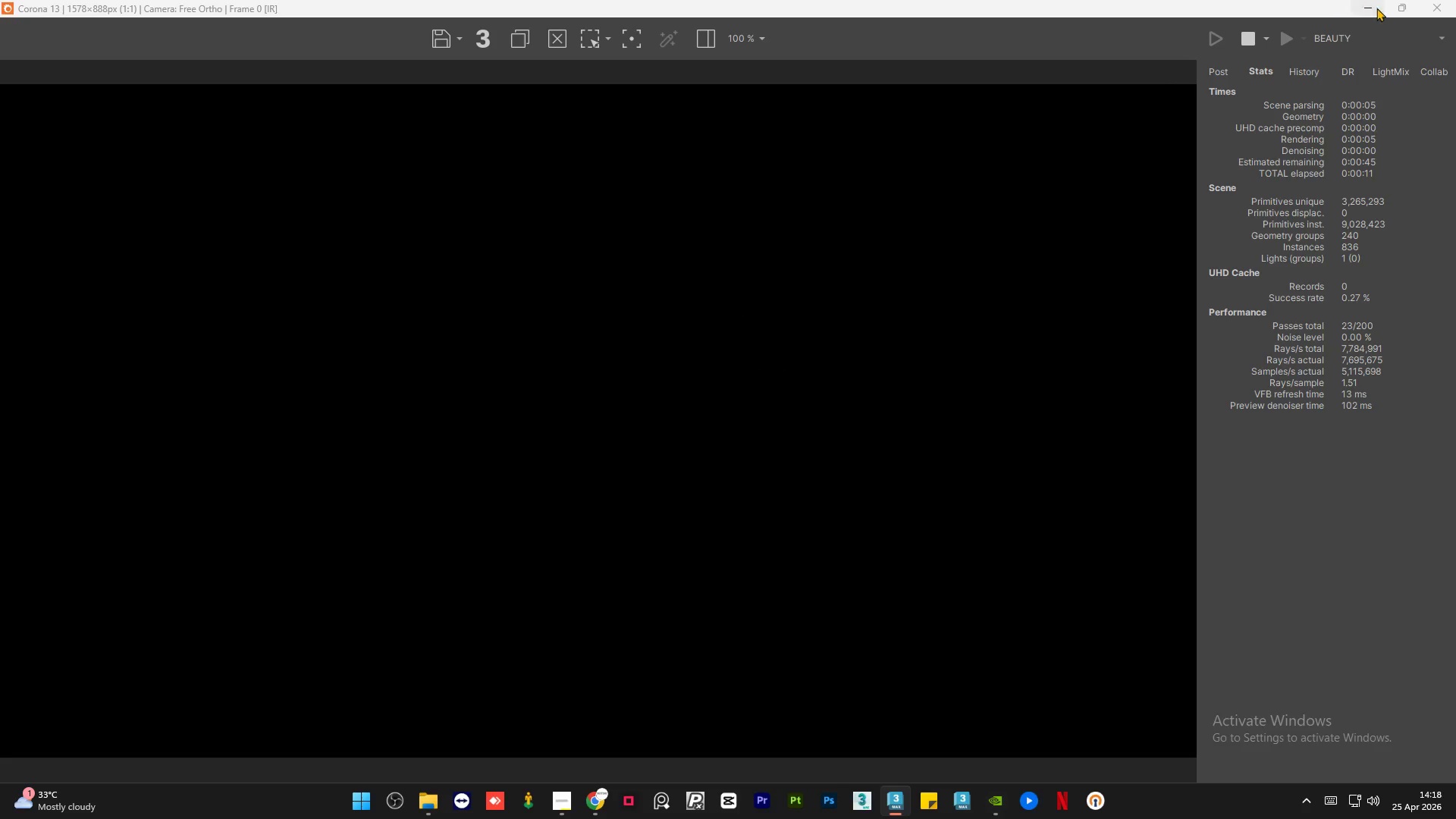 
left_click([1377, 9])
 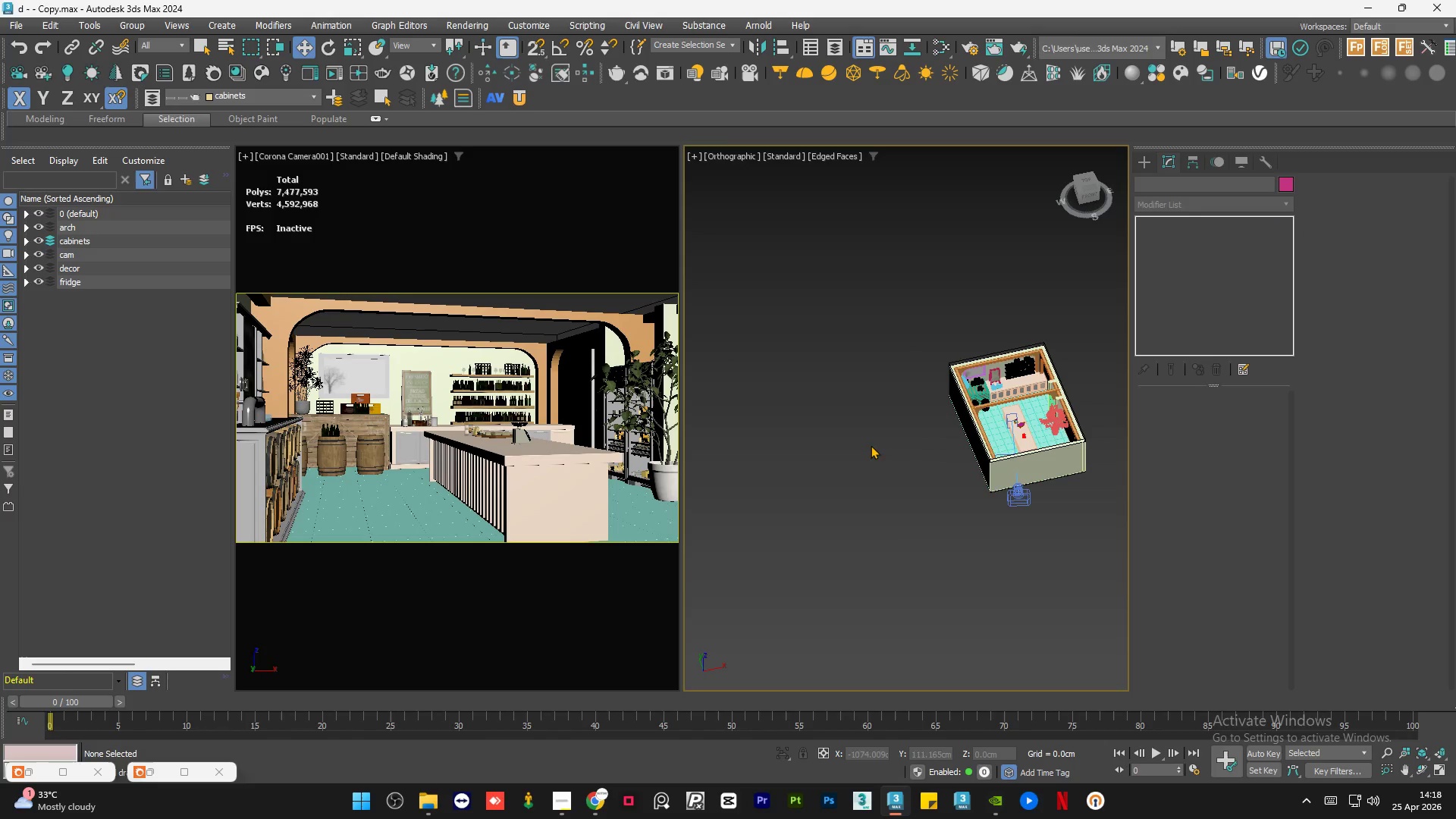 
scroll: coordinate [993, 423], scroll_direction: none, amount: 0.0
 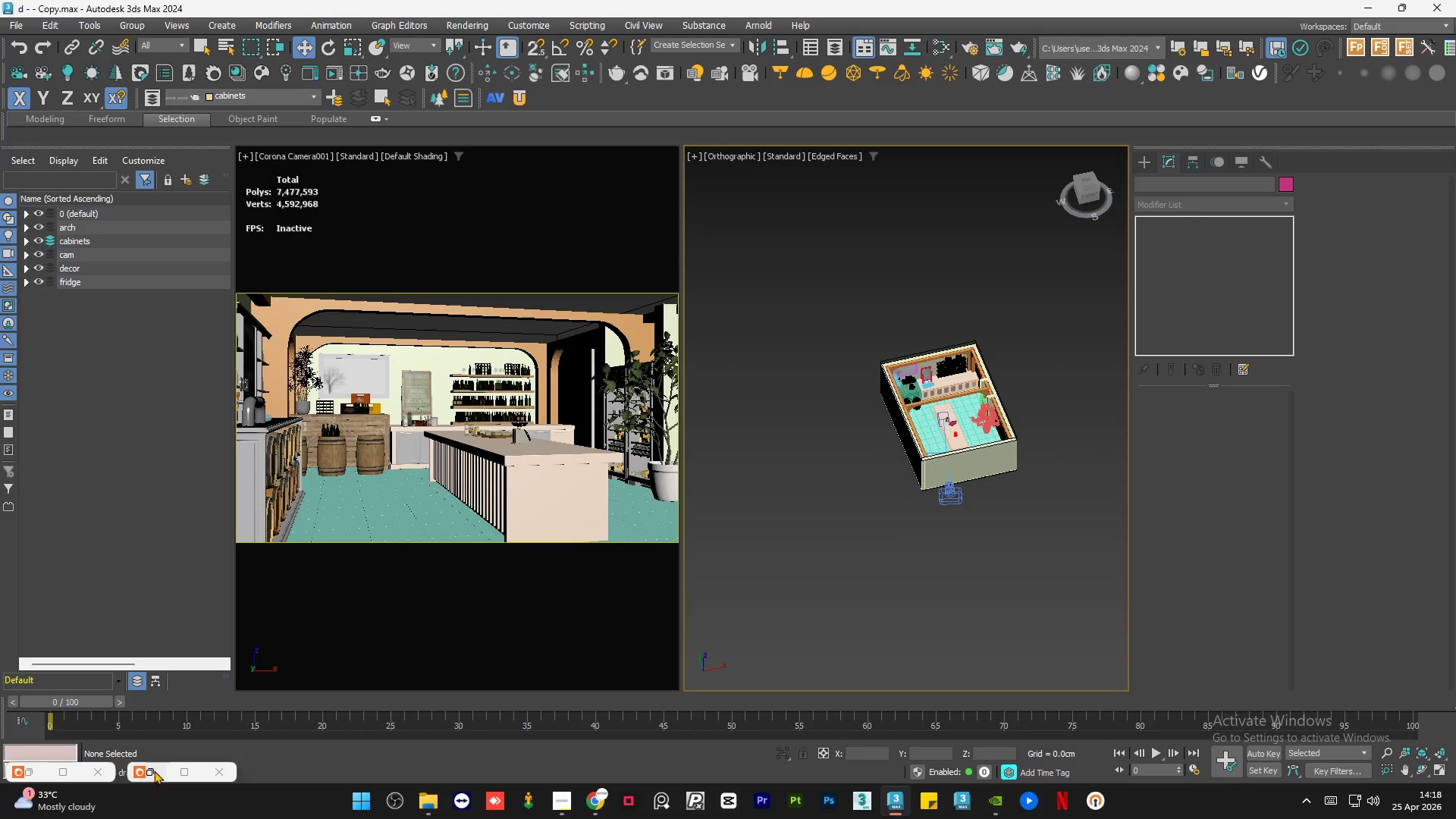 
left_click([155, 772])
 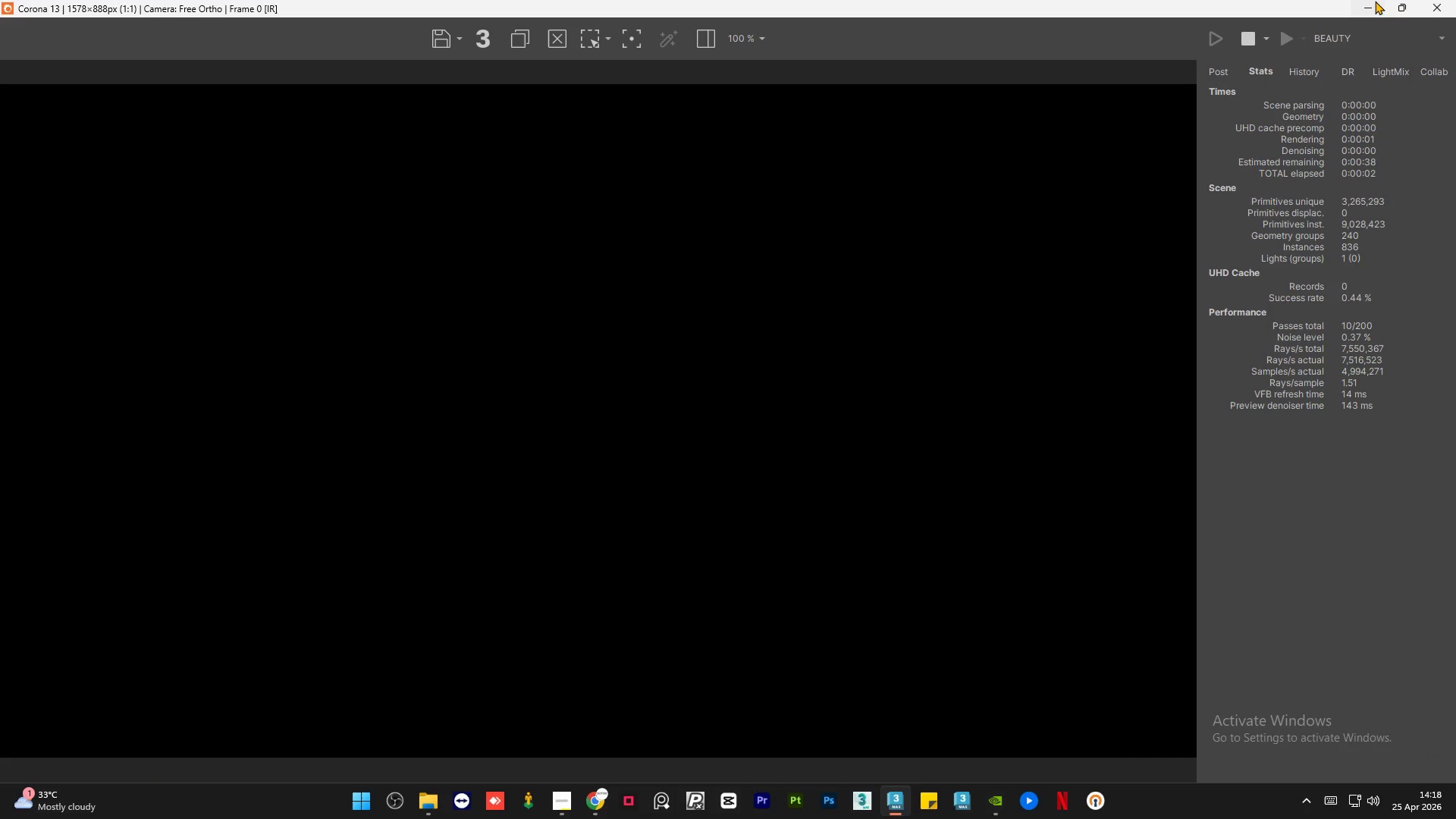 
left_click([1366, 1])
 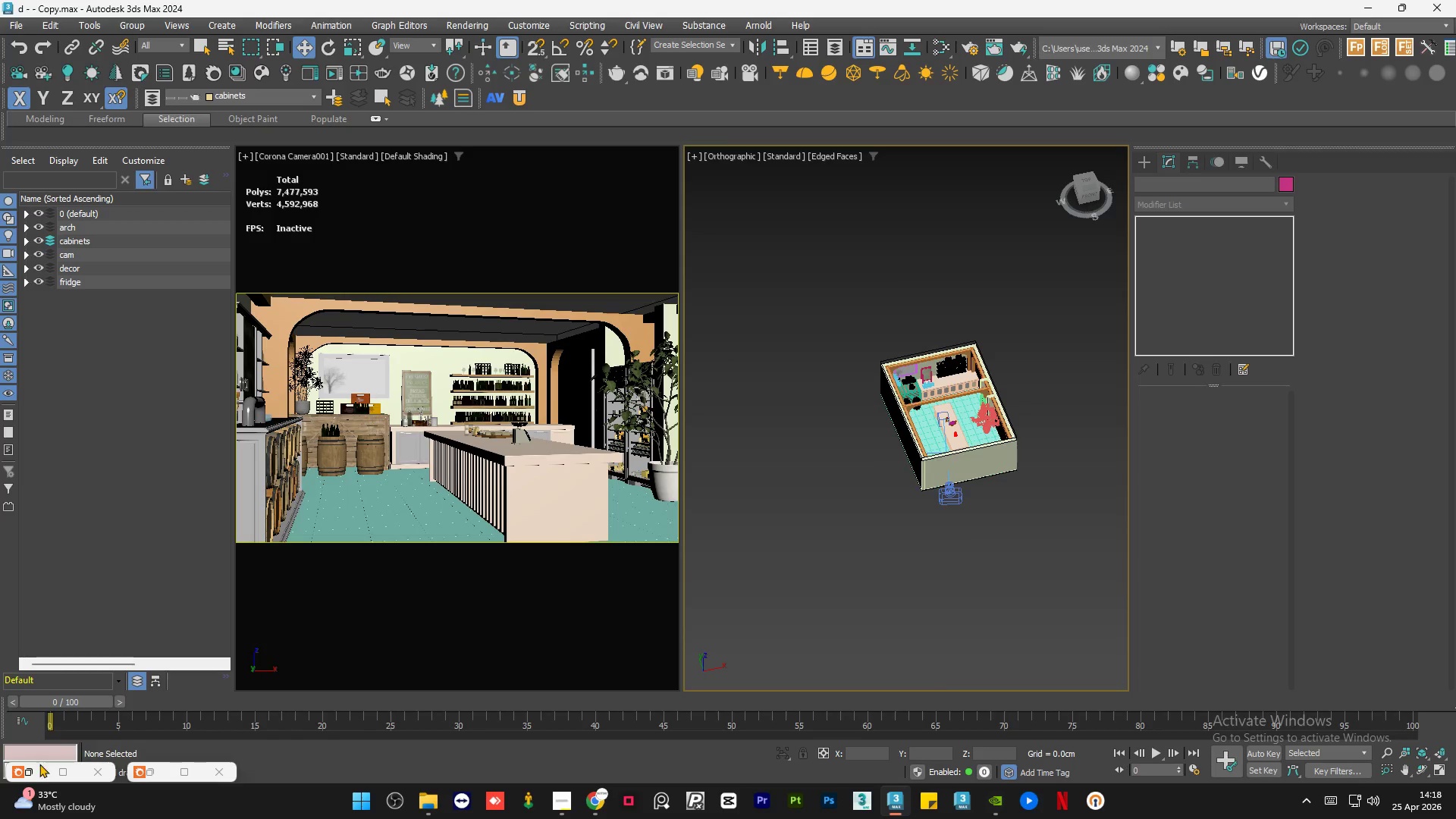 
left_click([36, 772])
 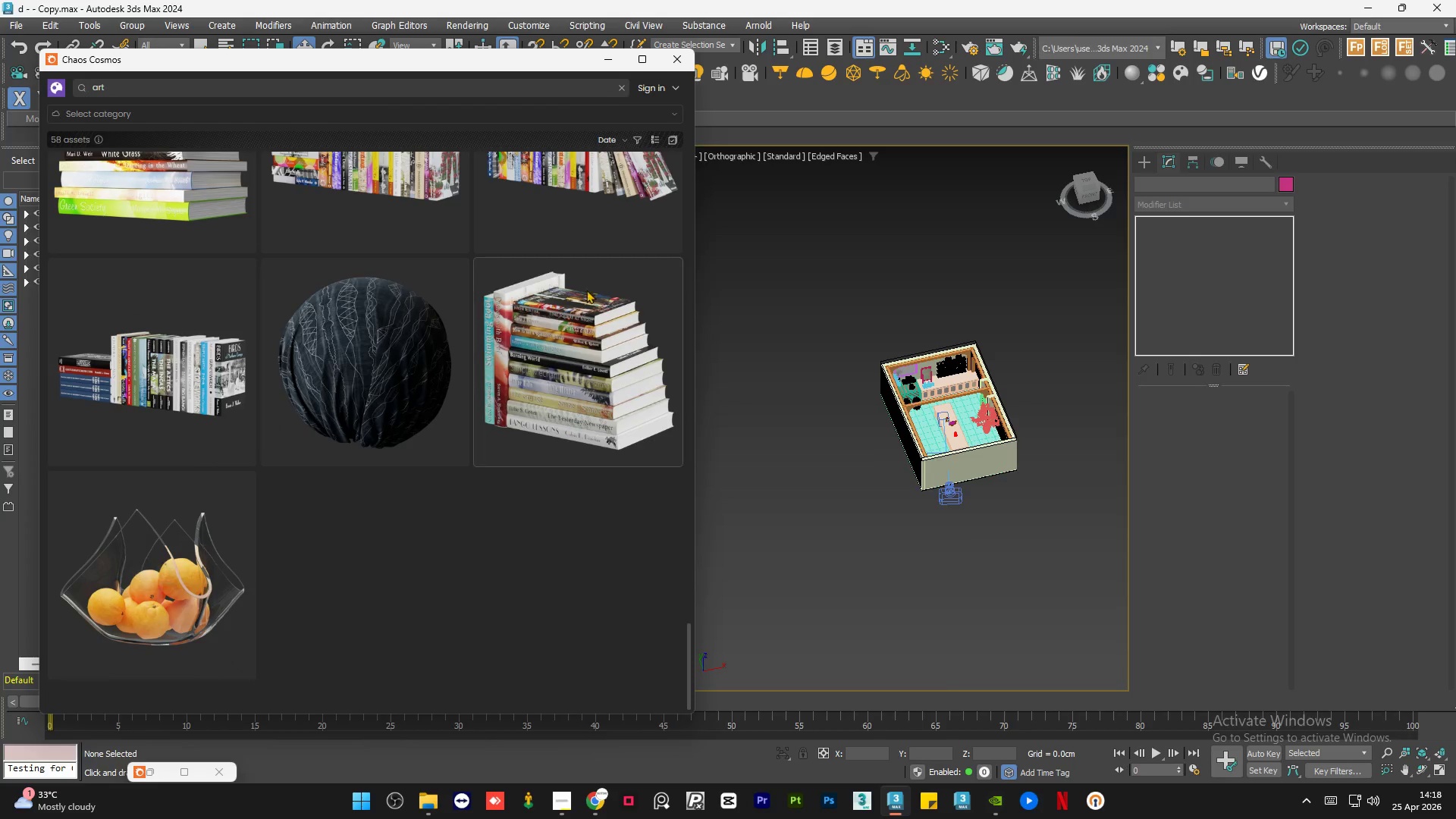 
left_click([665, 64])
 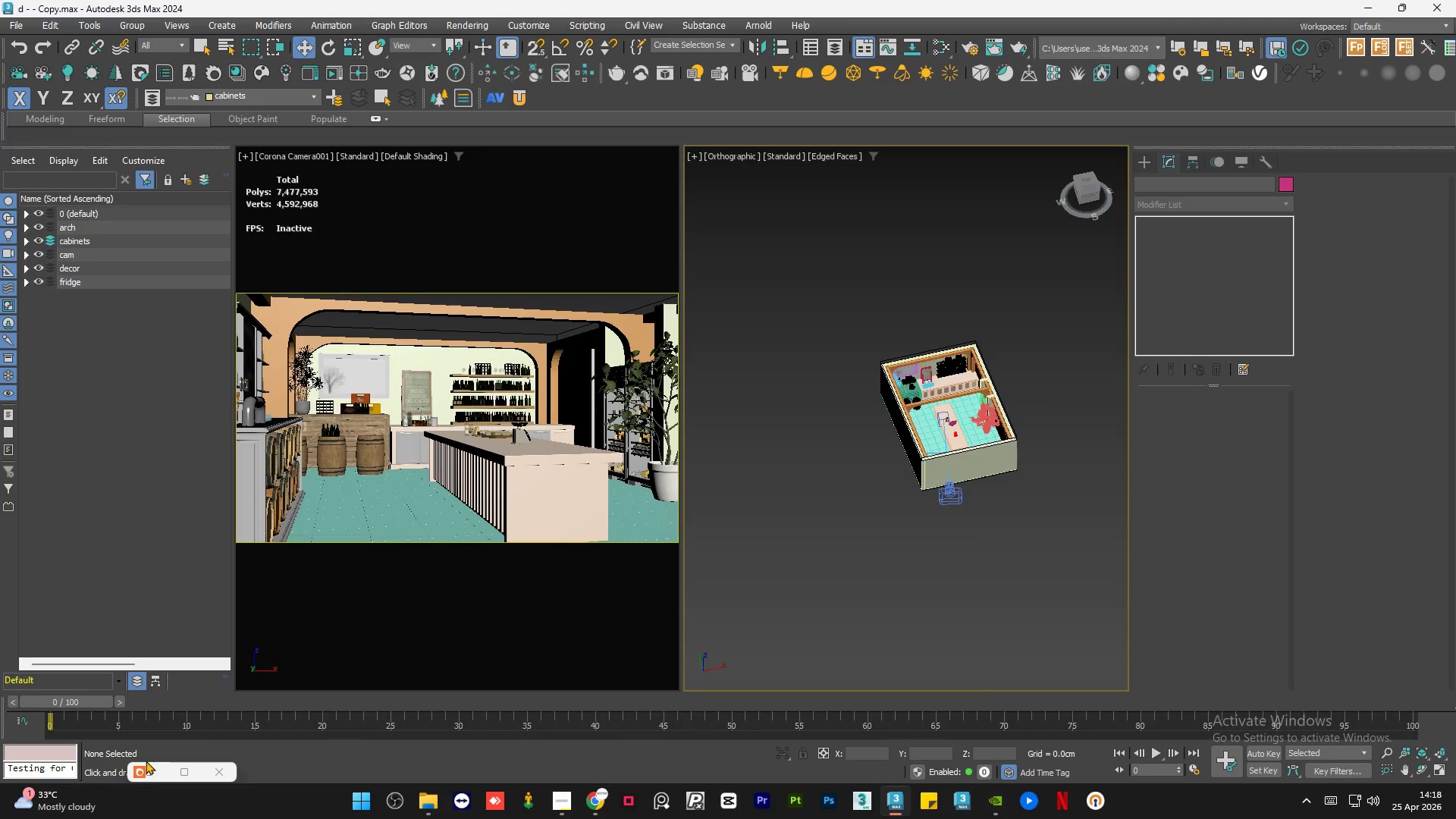 
left_click([156, 772])
 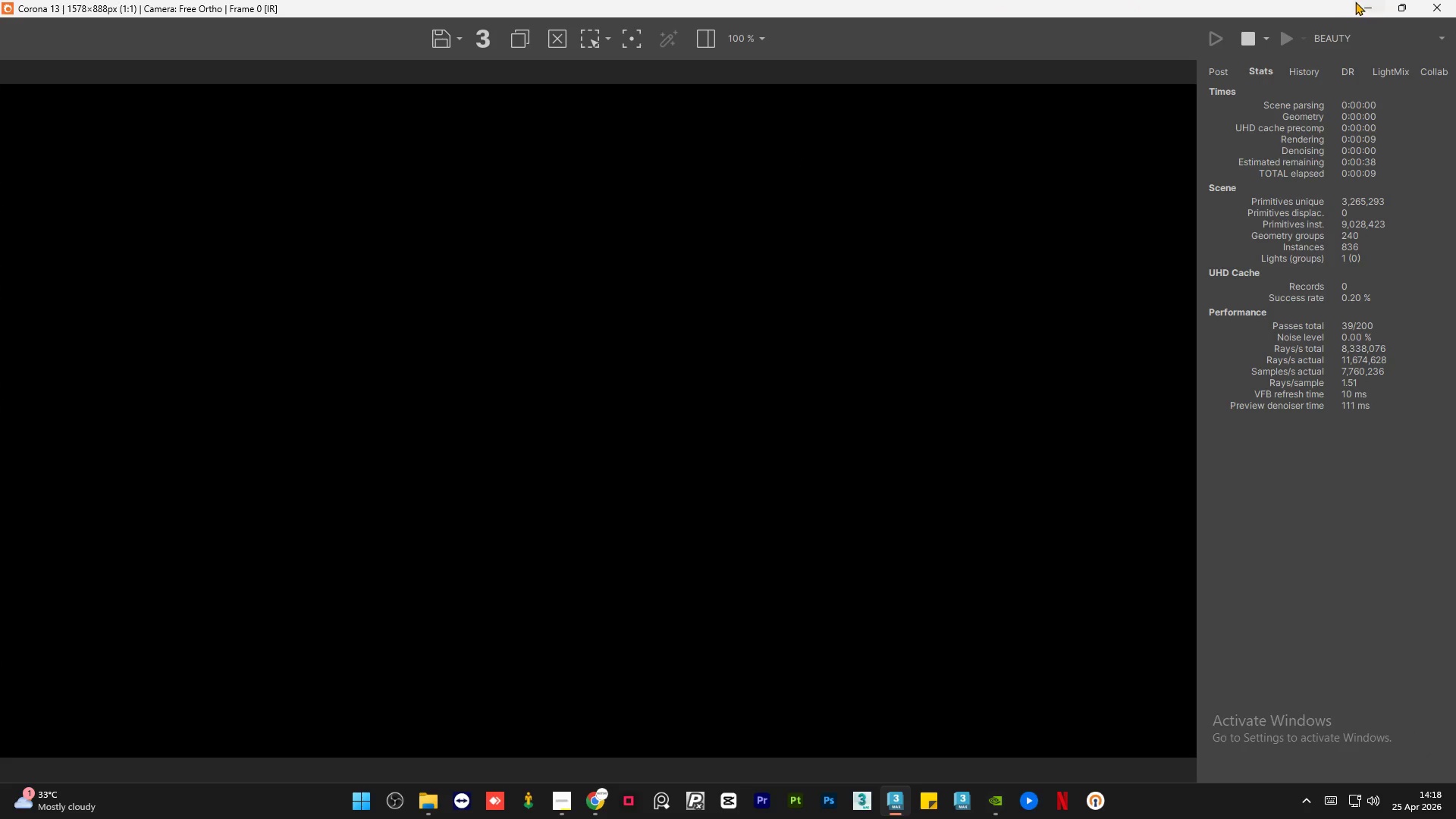 
left_click([1359, 3])
 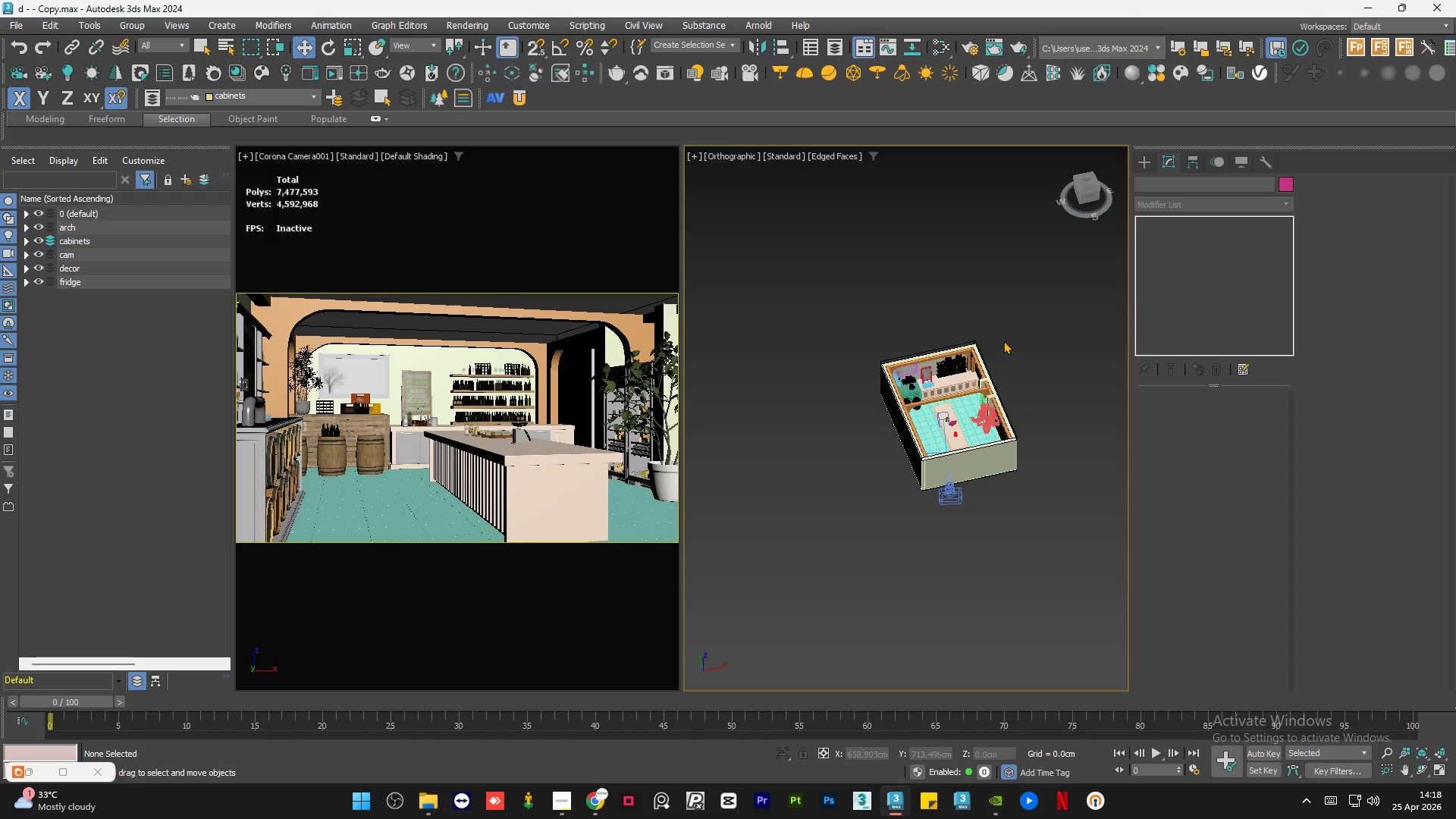 
left_click_drag(start_coordinate=[1036, 297], to_coordinate=[1022, 366])
 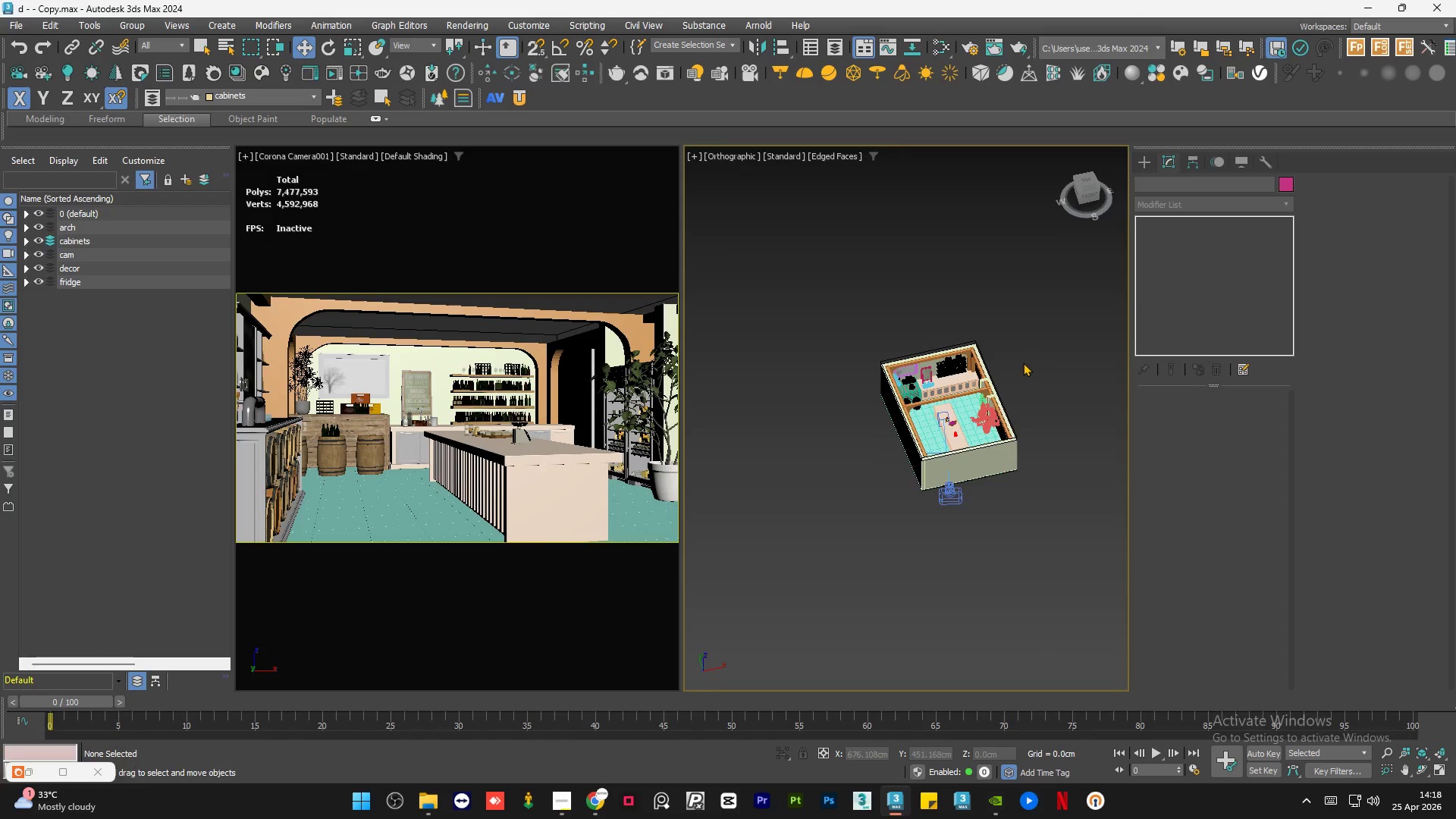 
hold_key(key=Z, duration=0.55)
 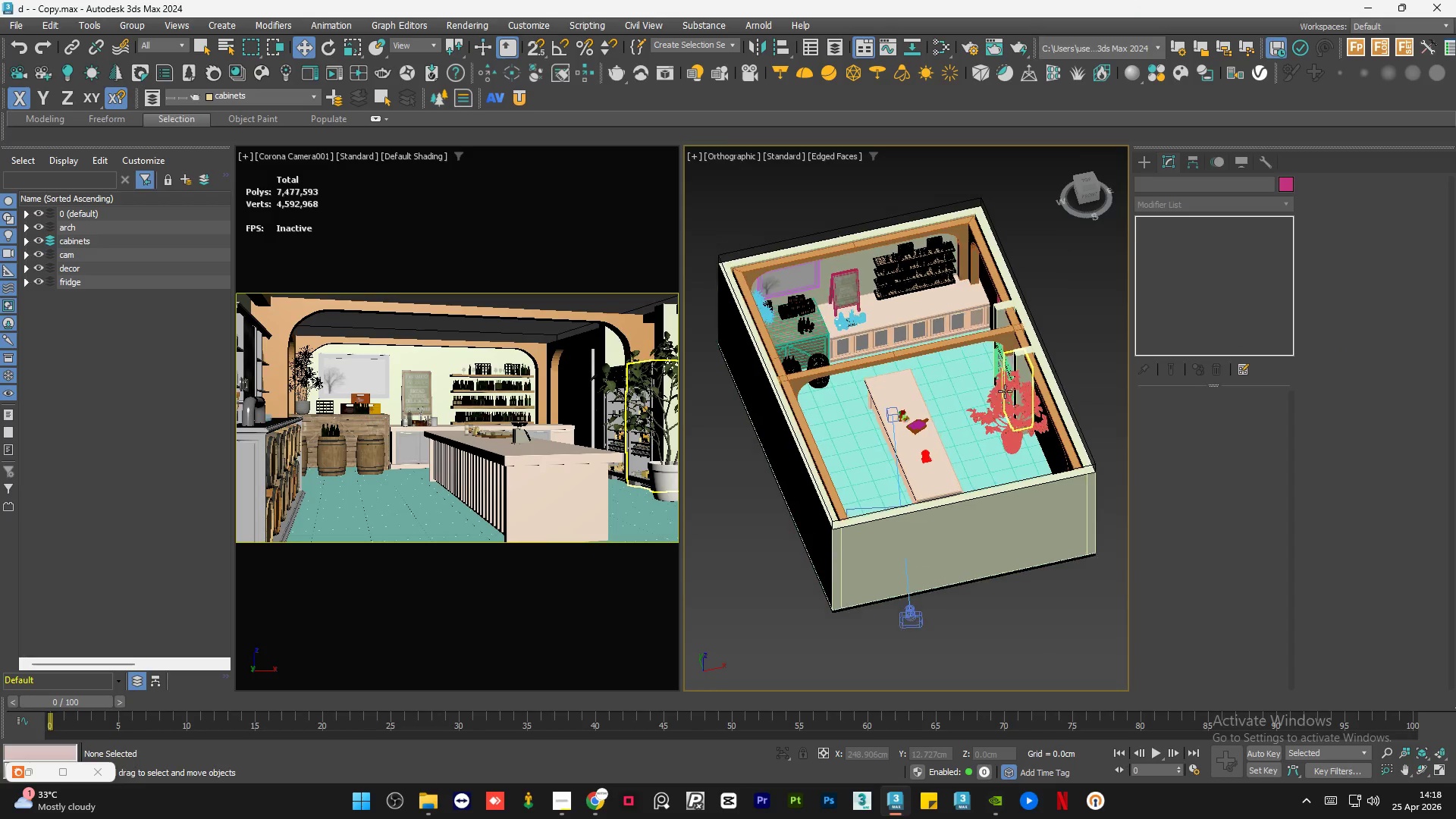 
hold_key(key=AltLeft, duration=0.75)
 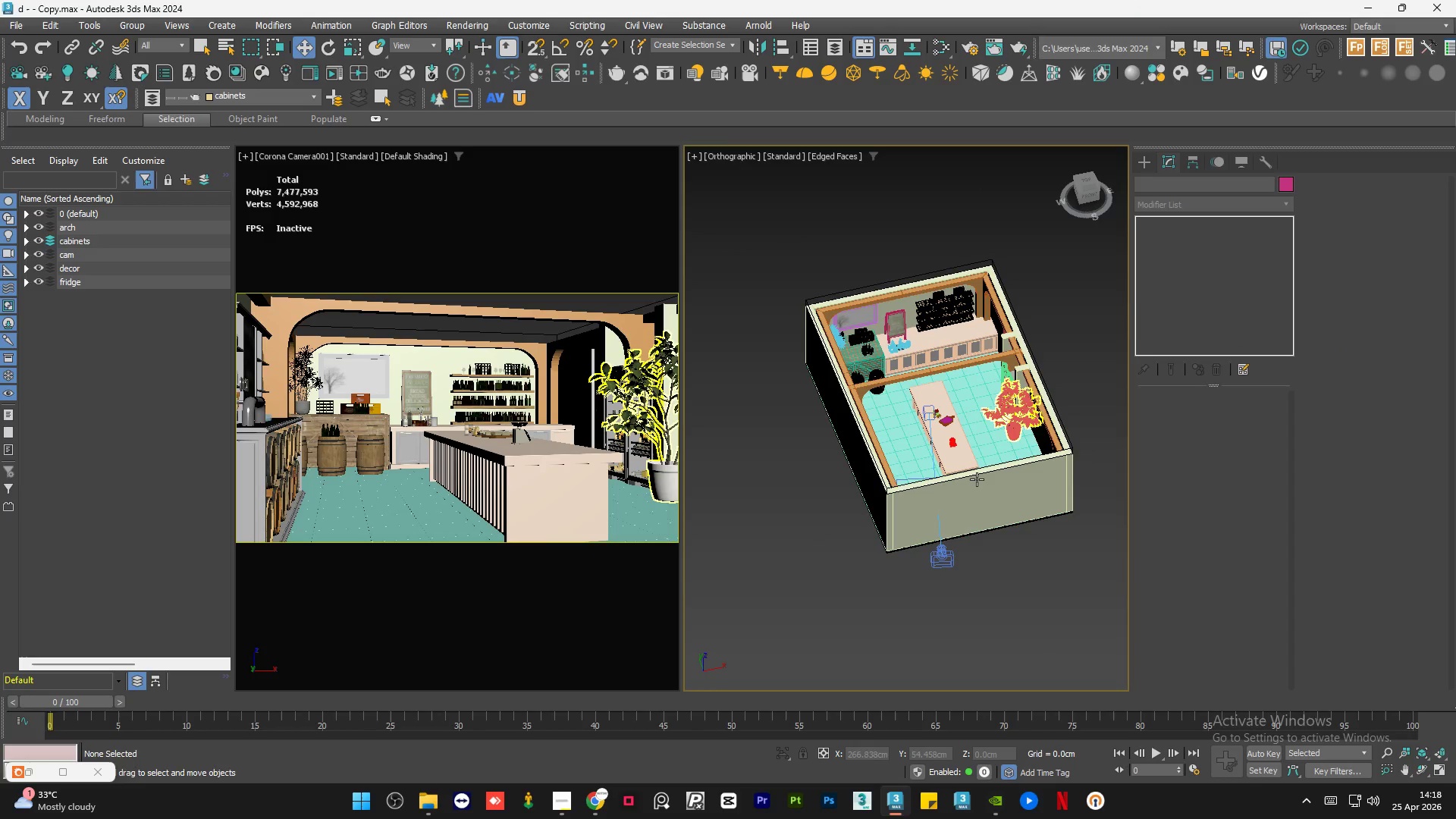 
scroll: coordinate [1005, 391], scroll_direction: down, amount: 2.0
 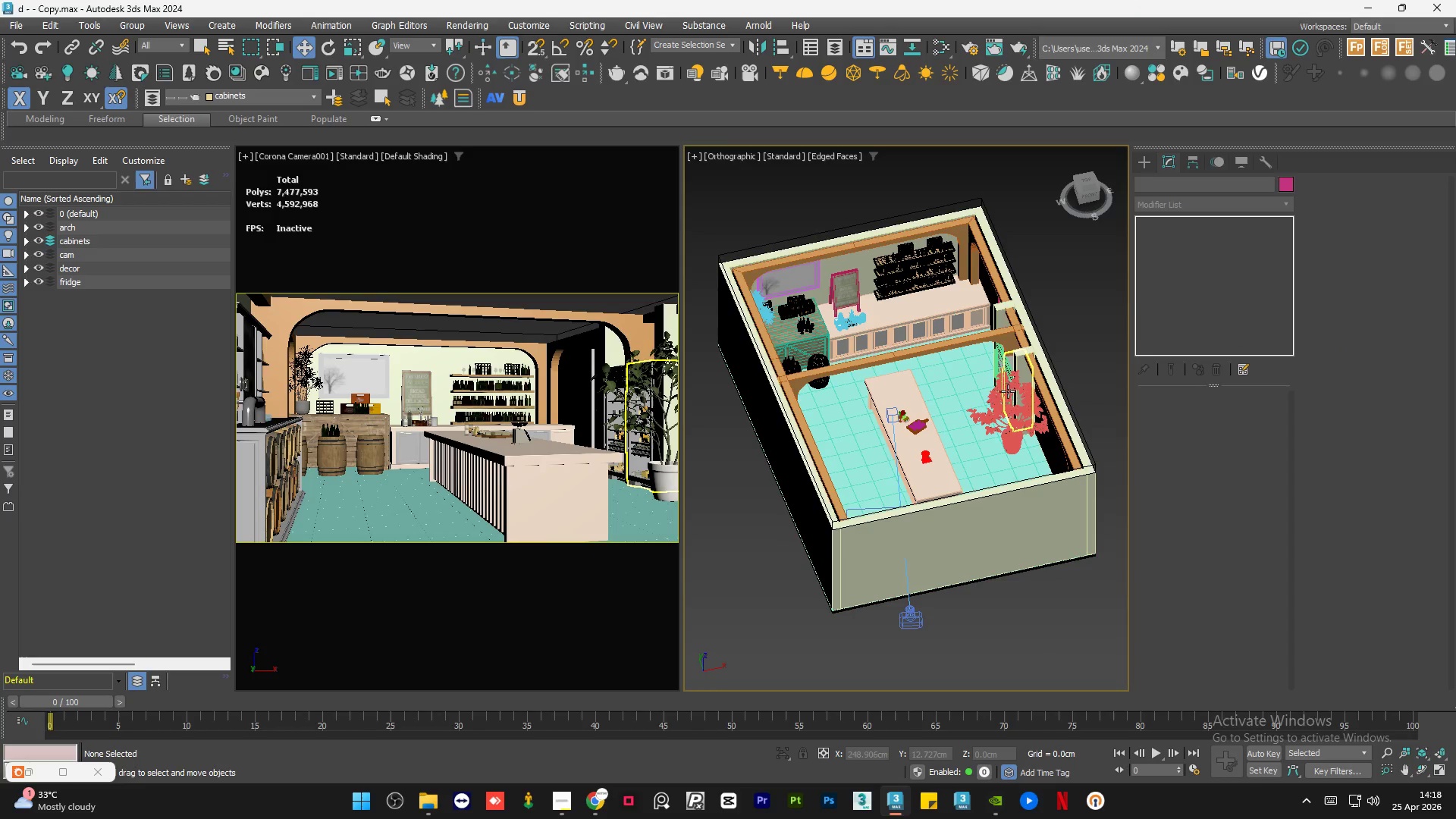 
hold_key(key=AltLeft, duration=0.83)
 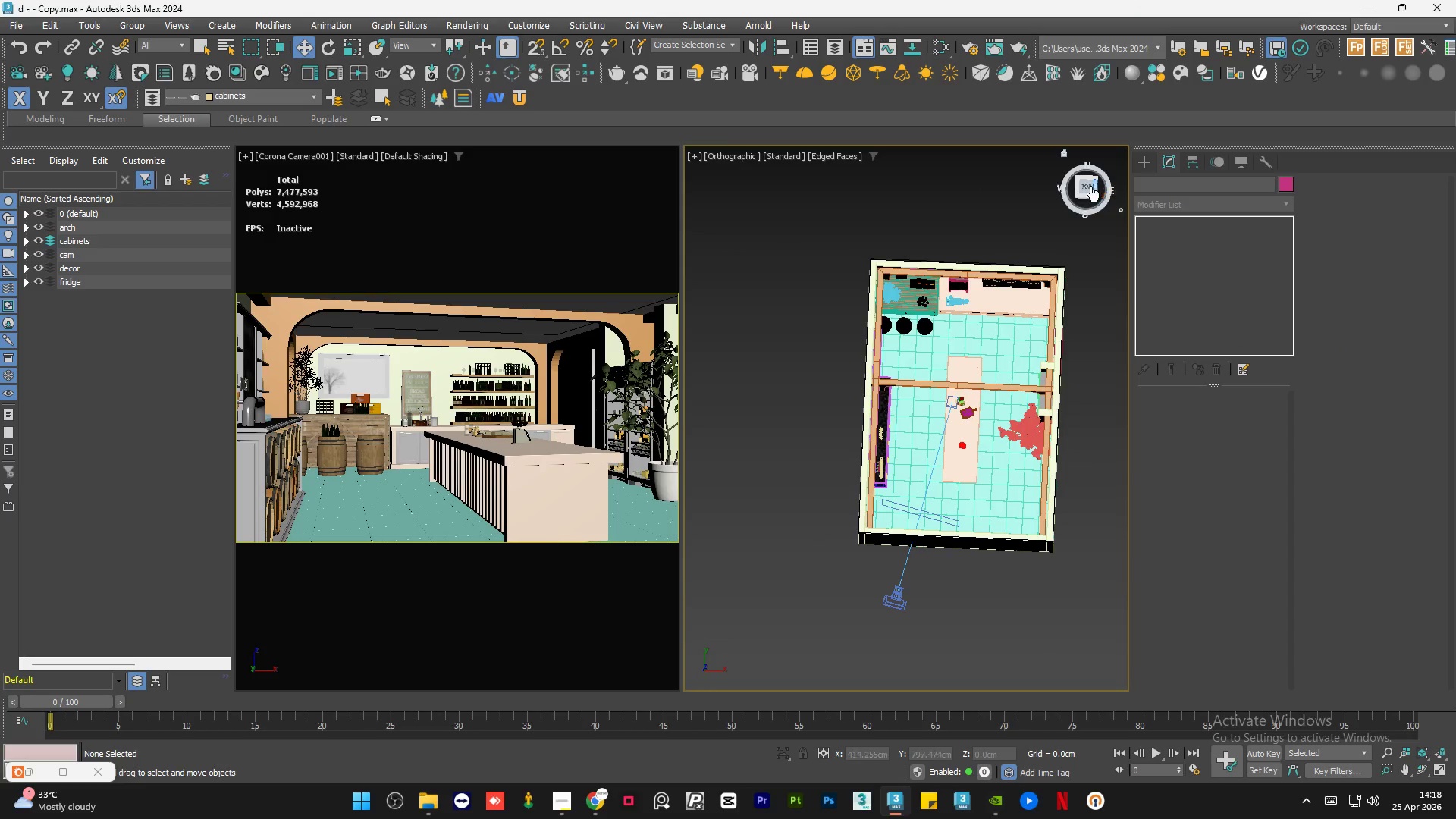 
left_click([1087, 186])
 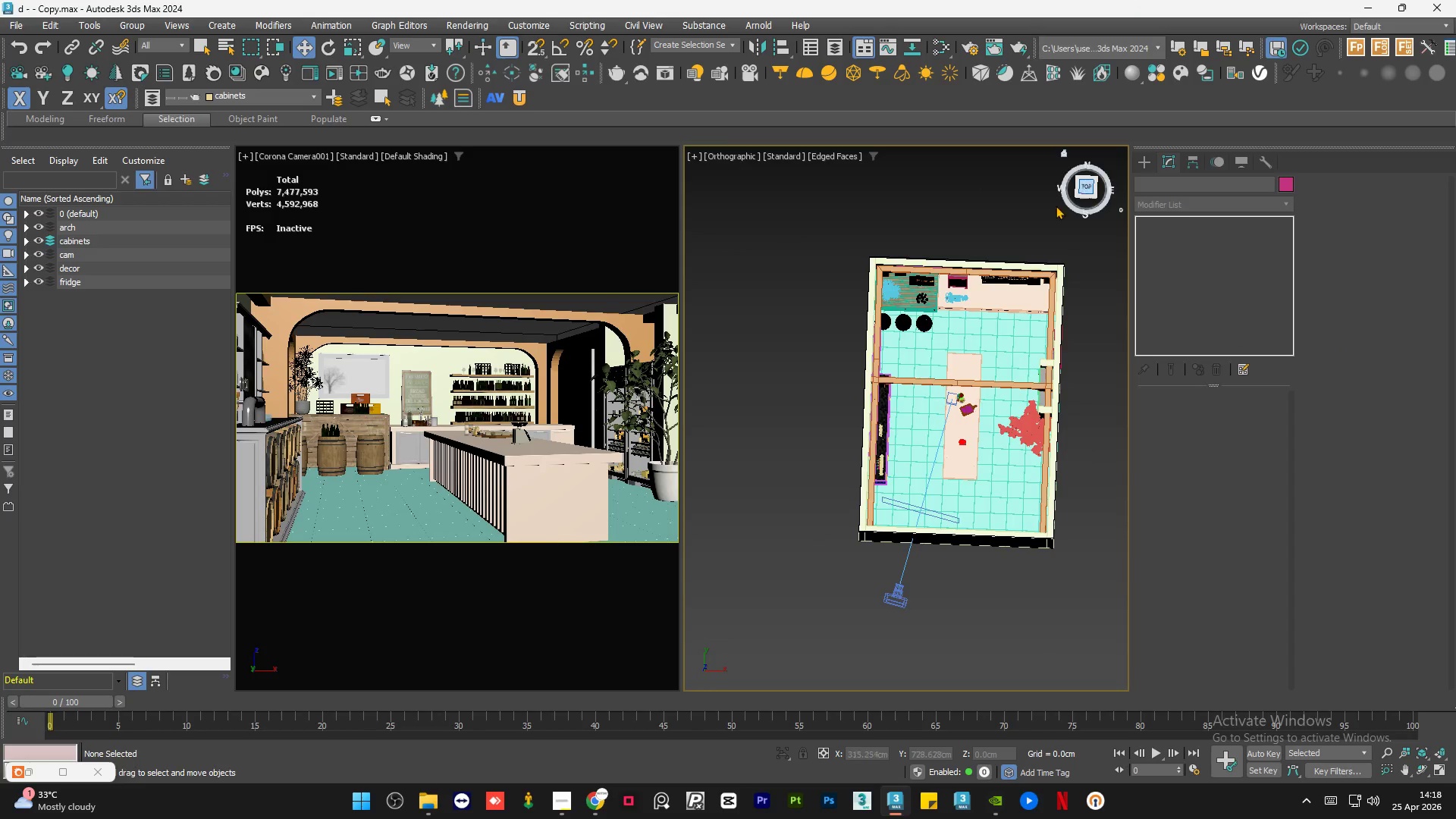 
scroll: coordinate [885, 318], scroll_direction: down, amount: 2.0
 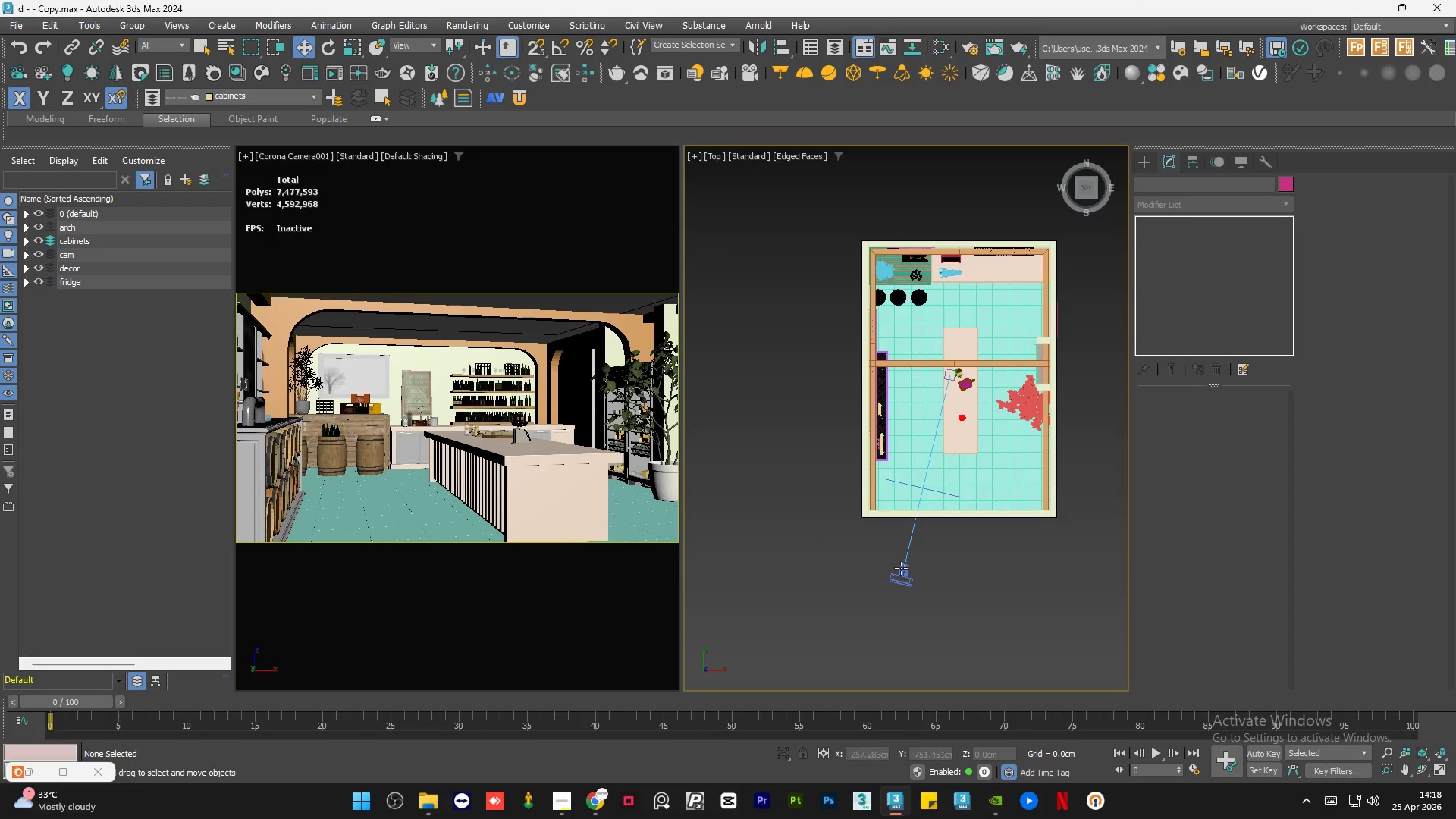 
left_click([900, 568])
 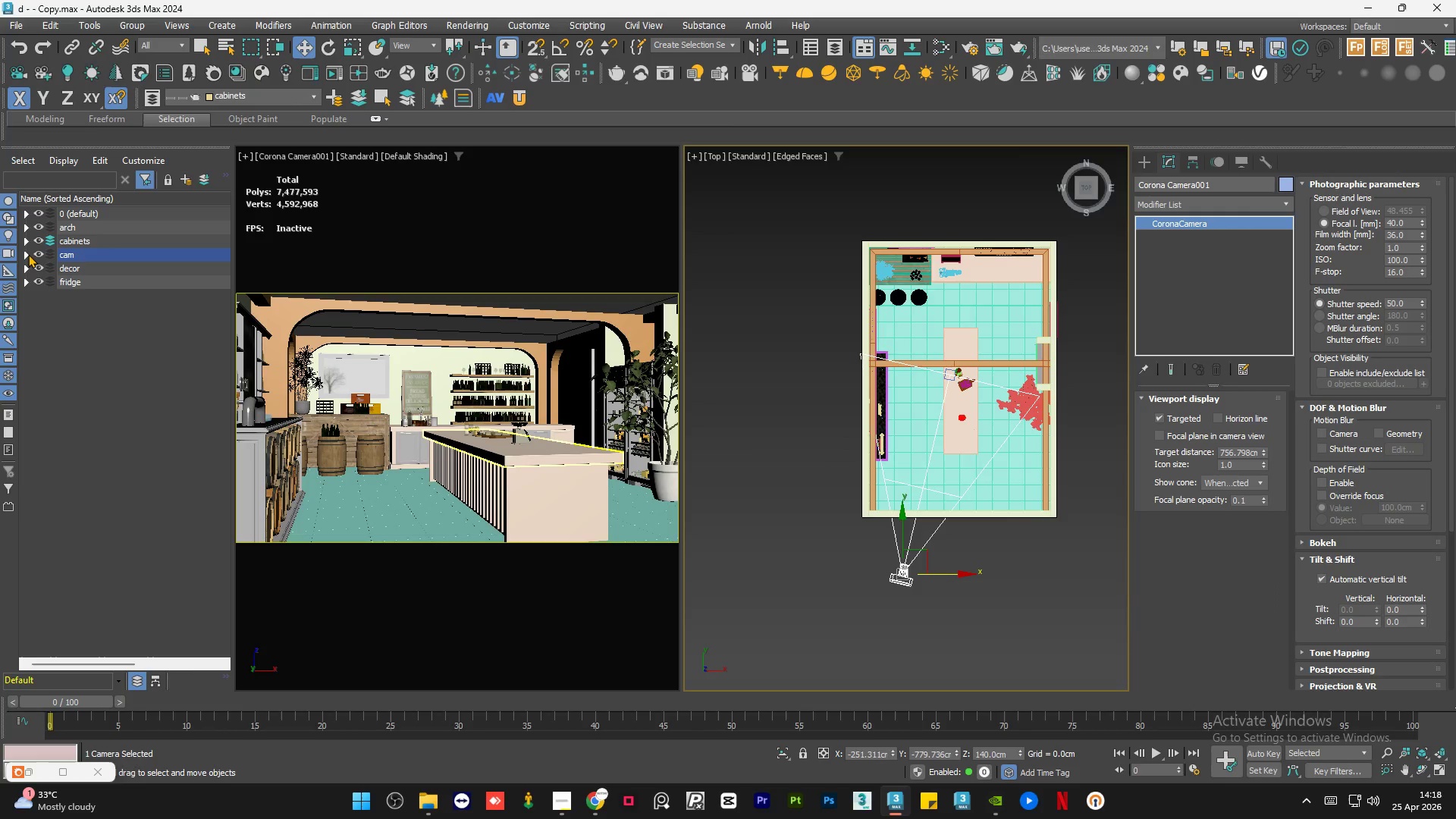 
left_click([39, 254])
 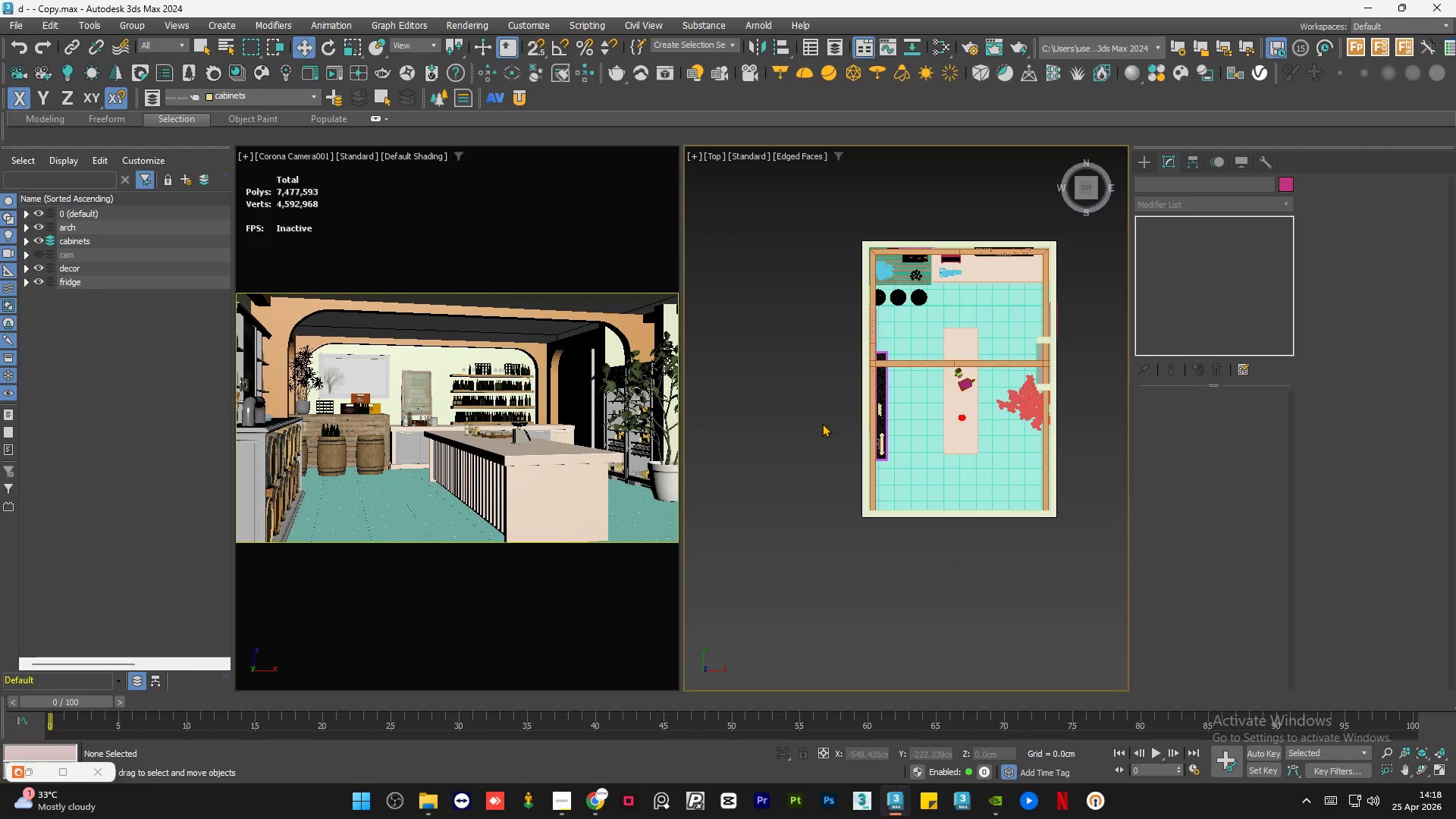 
key(Control+A)
 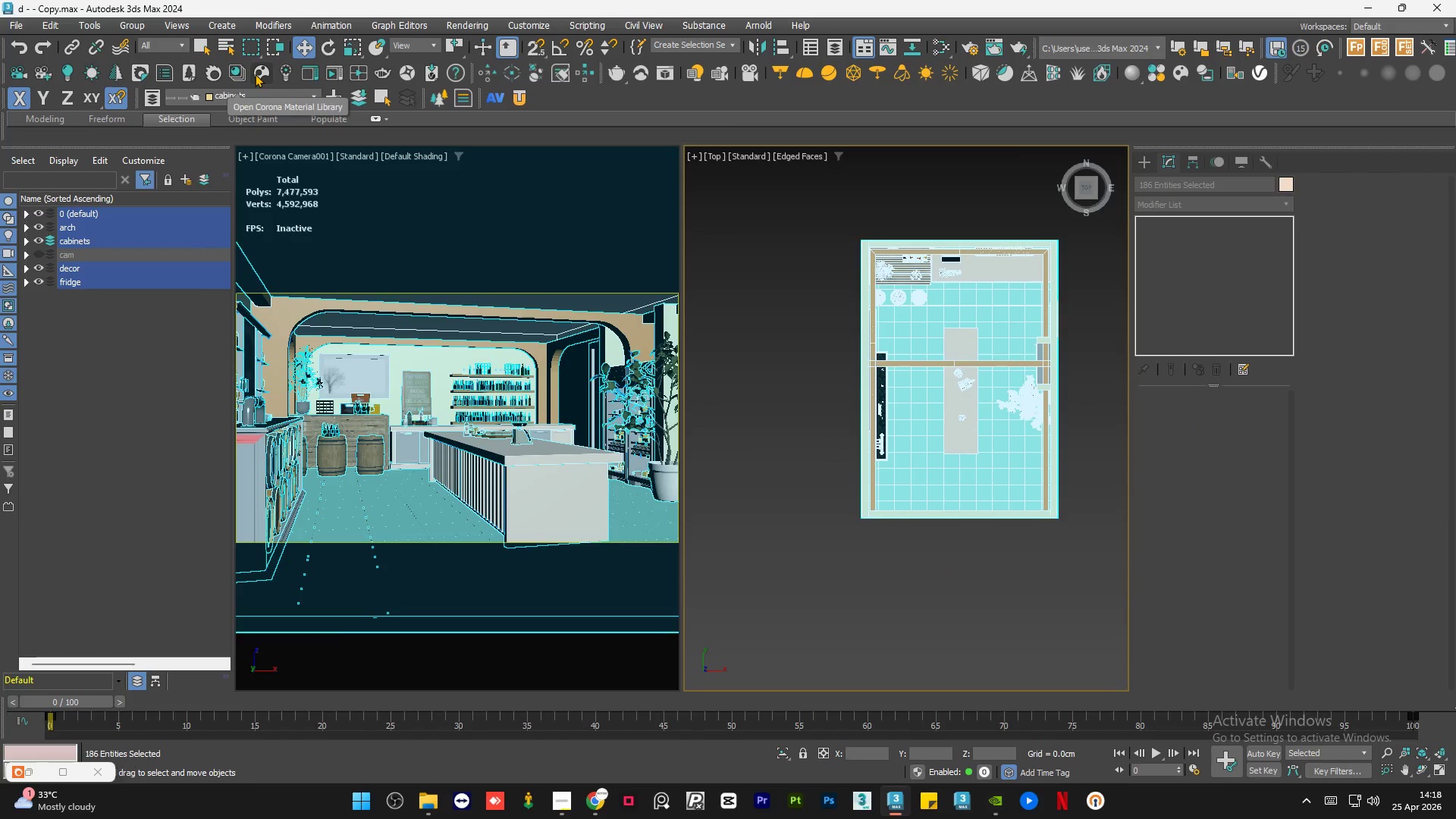 
left_click([212, 71])
 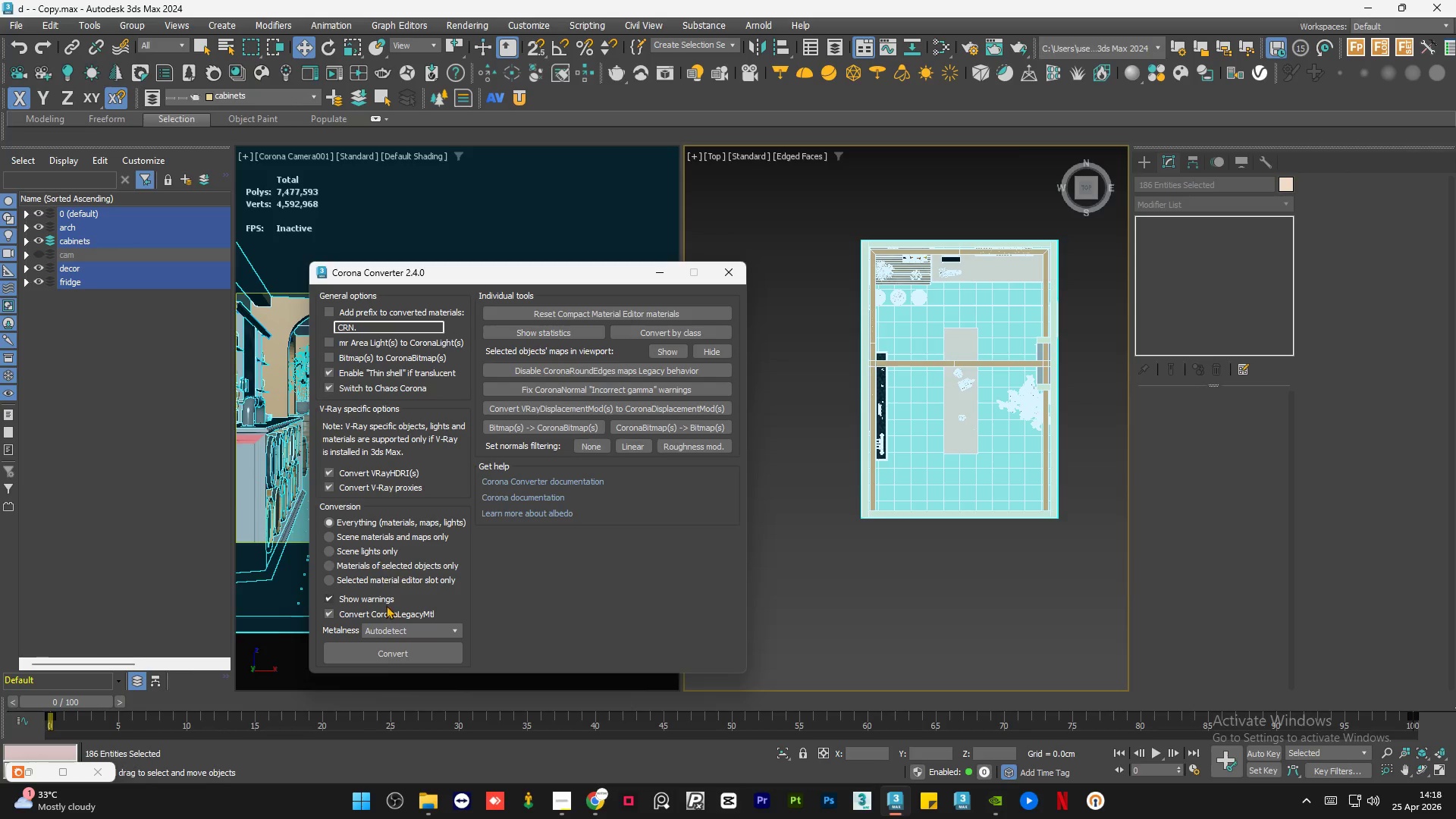 
left_click([399, 651])
 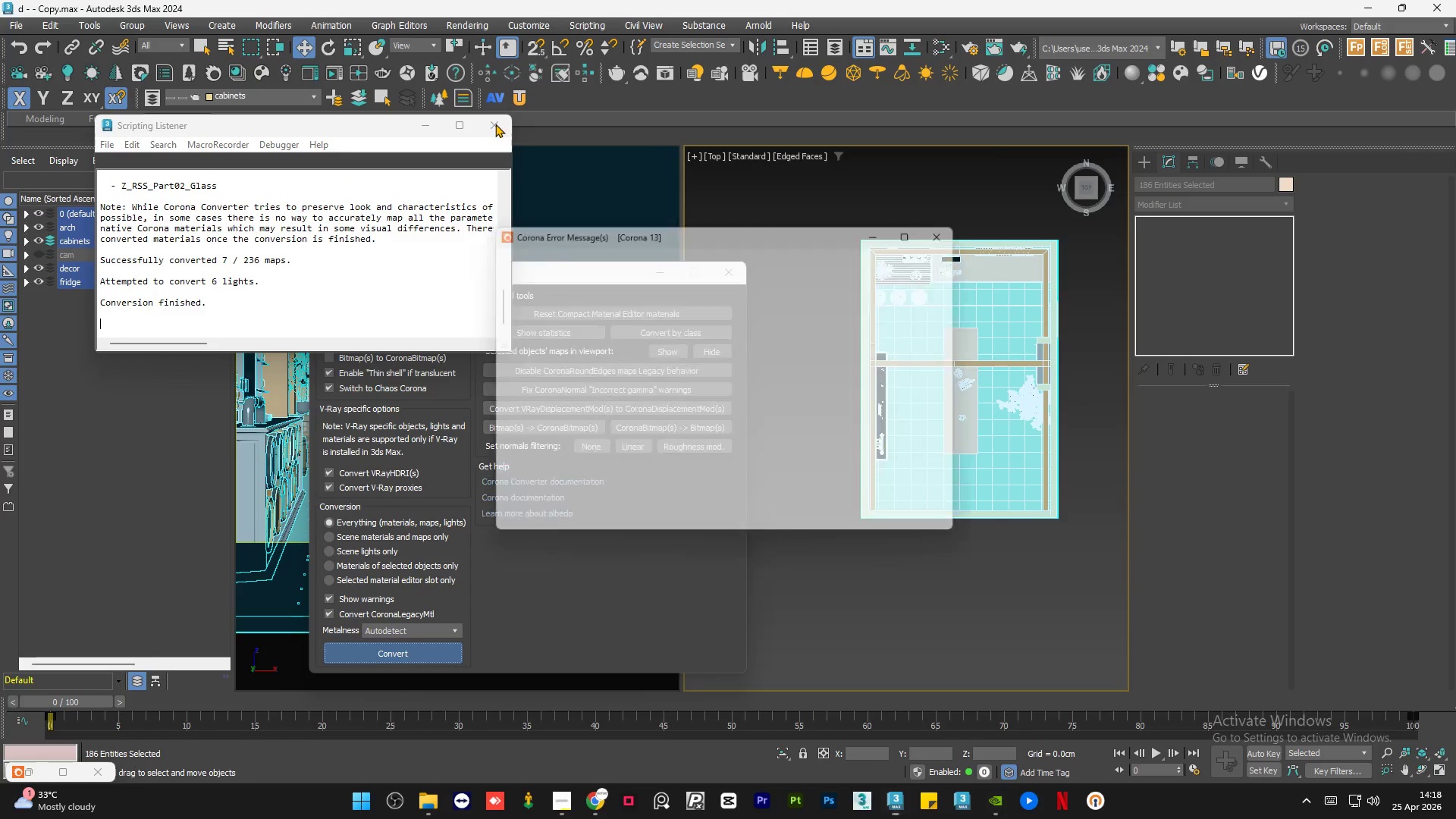 
wait(5.88)
 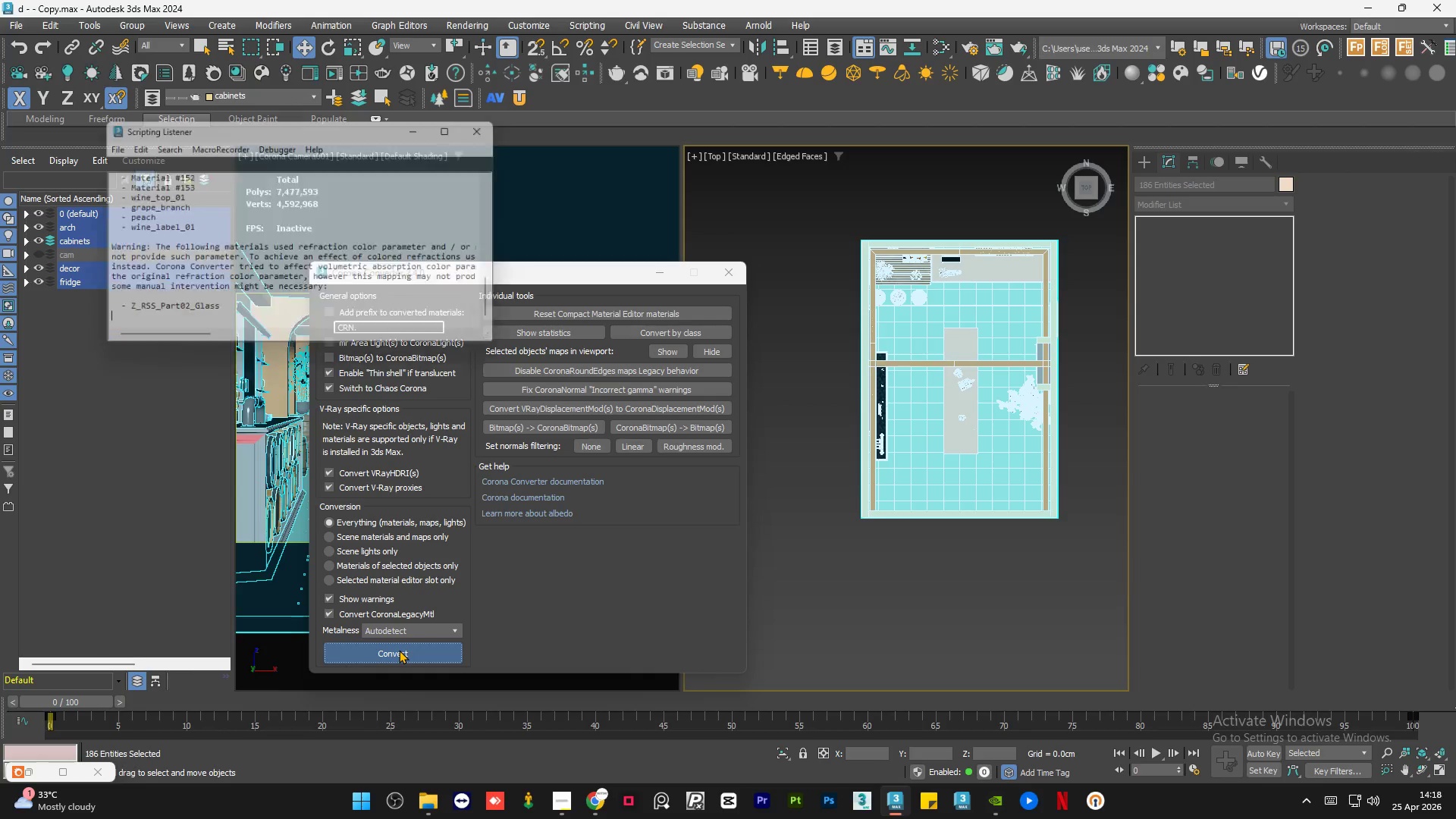 
left_click([495, 124])
 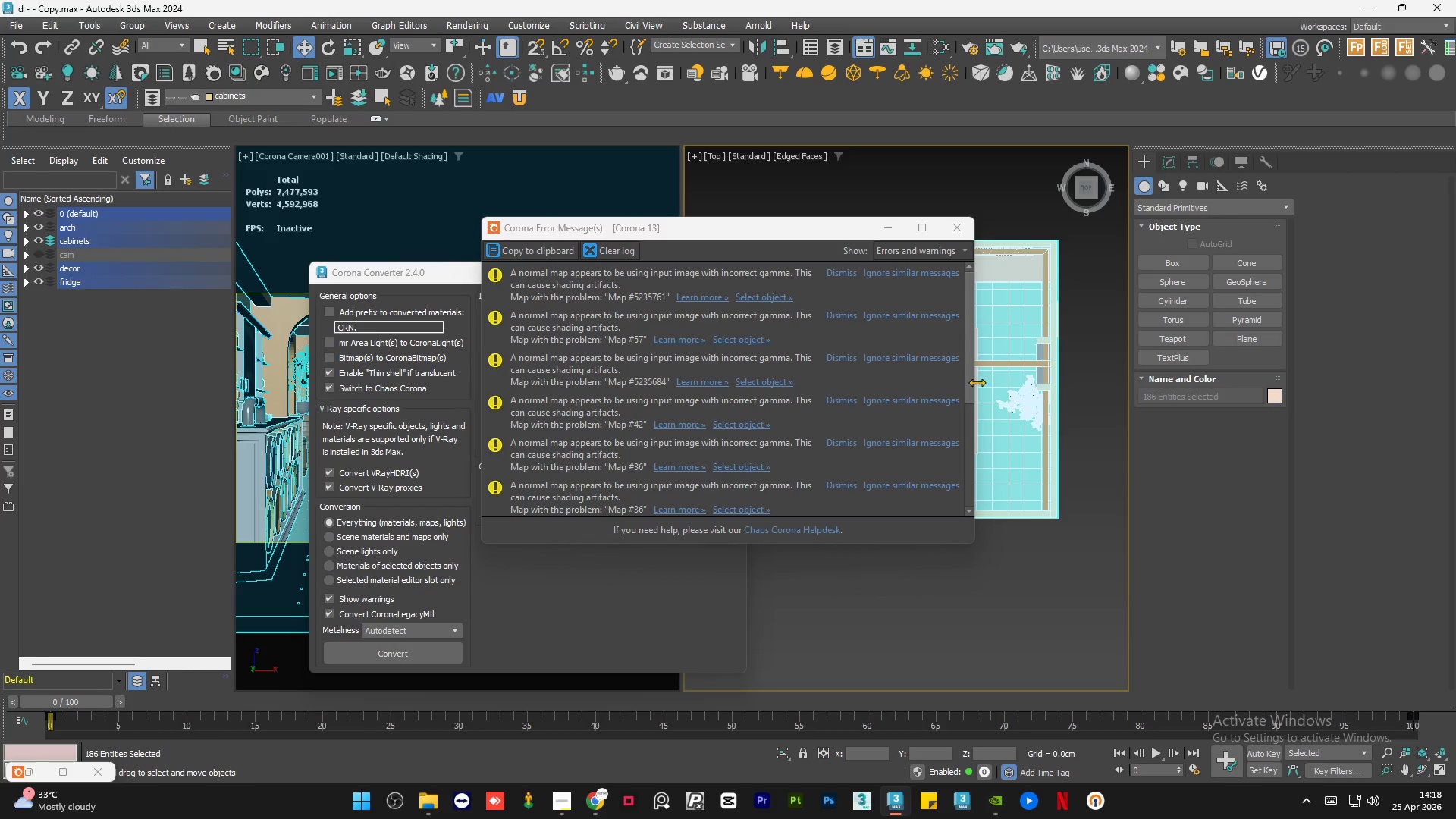 
left_click_drag(start_coordinate=[966, 369], to_coordinate=[972, 514])
 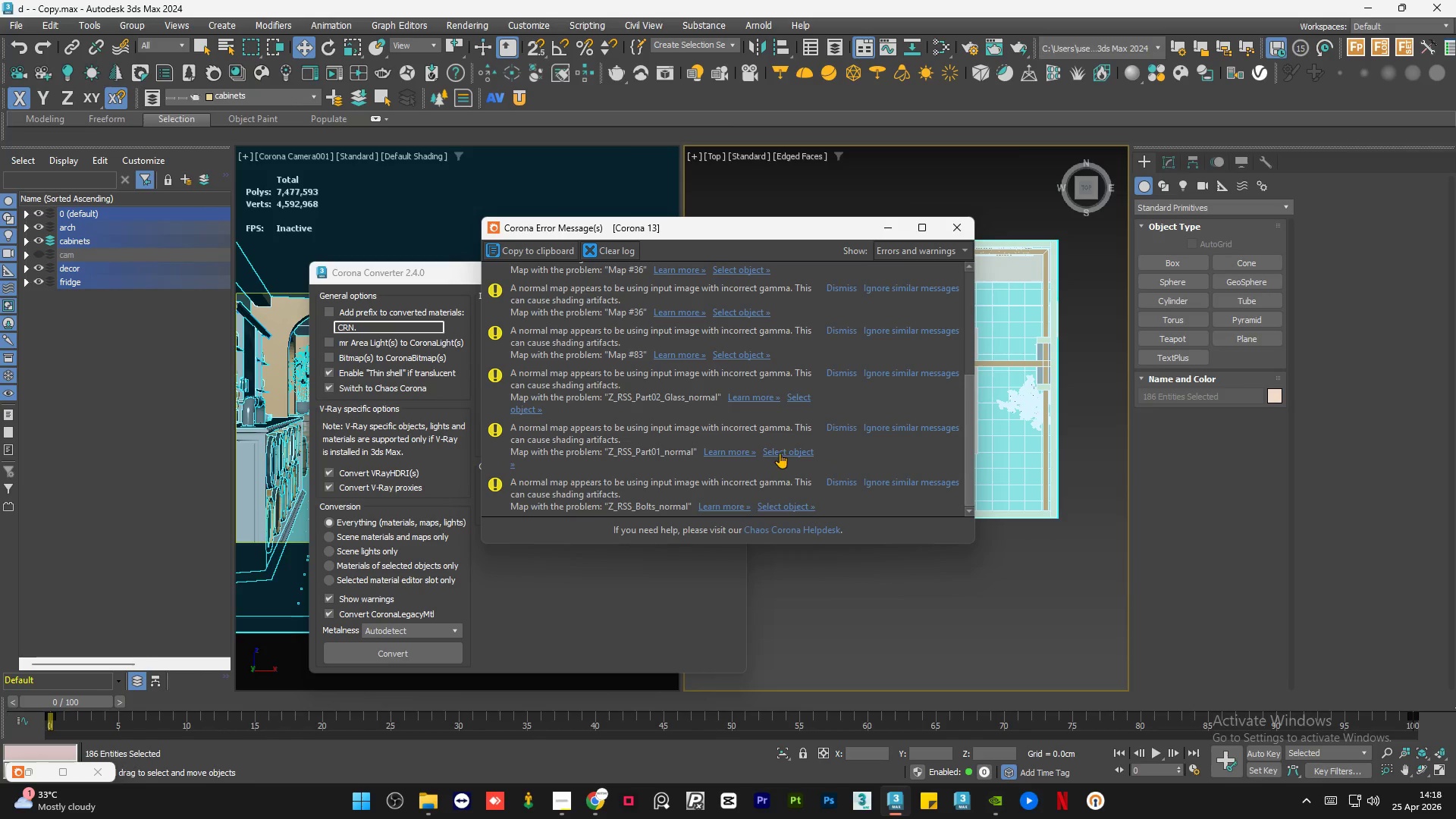 
left_click([781, 447])
 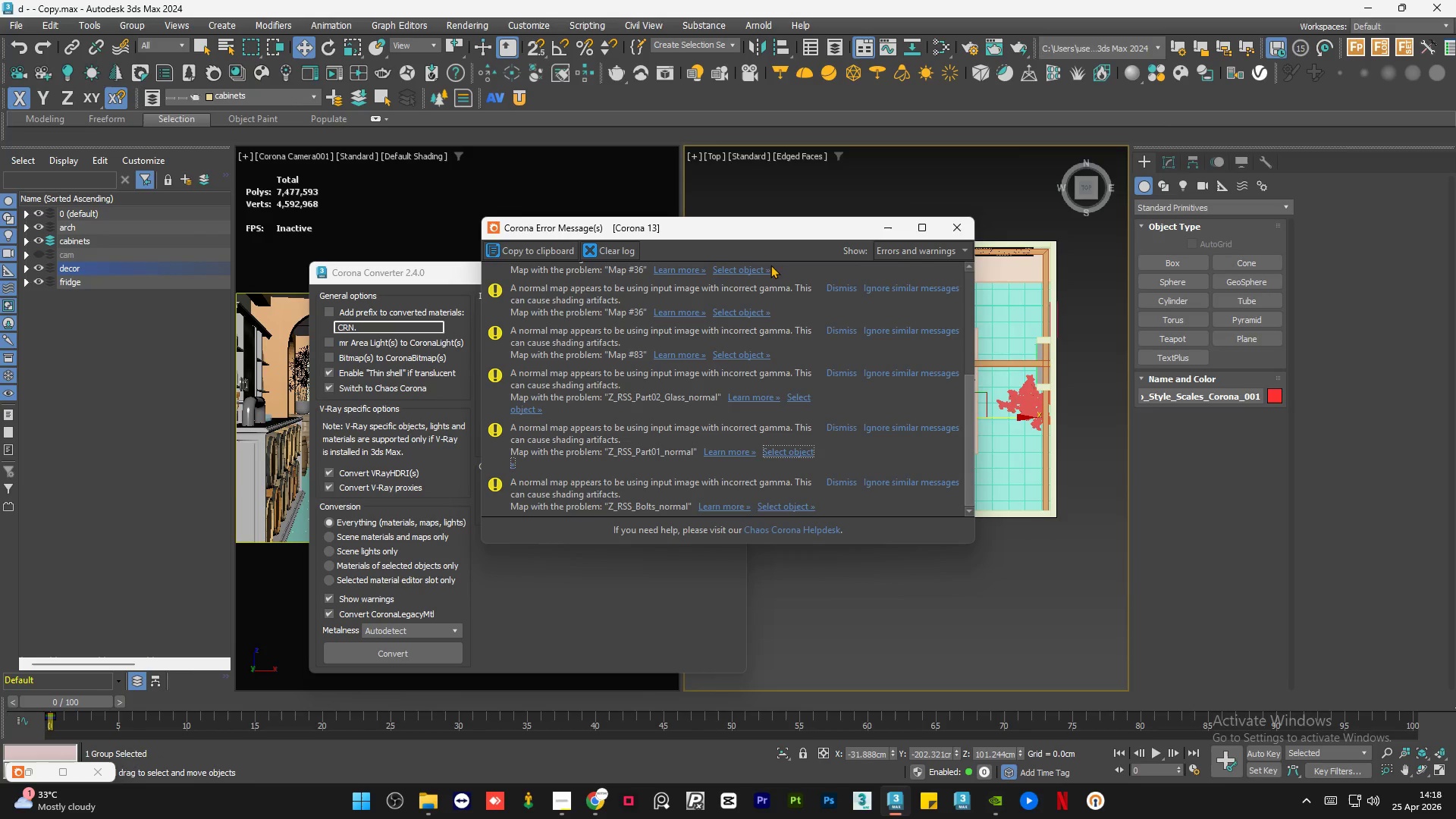 
left_click_drag(start_coordinate=[759, 228], to_coordinate=[570, 218])
 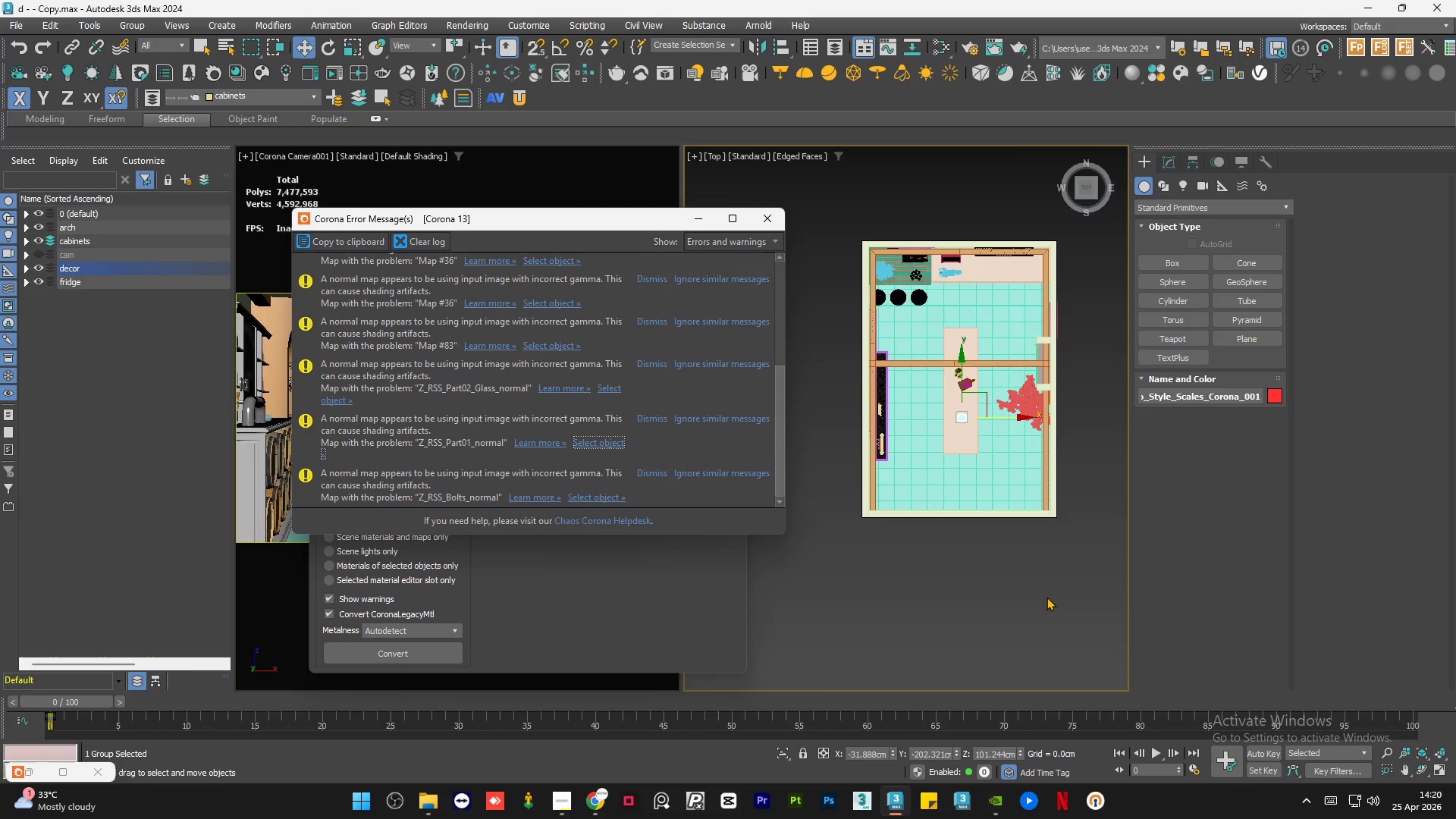 
wait(81.03)
 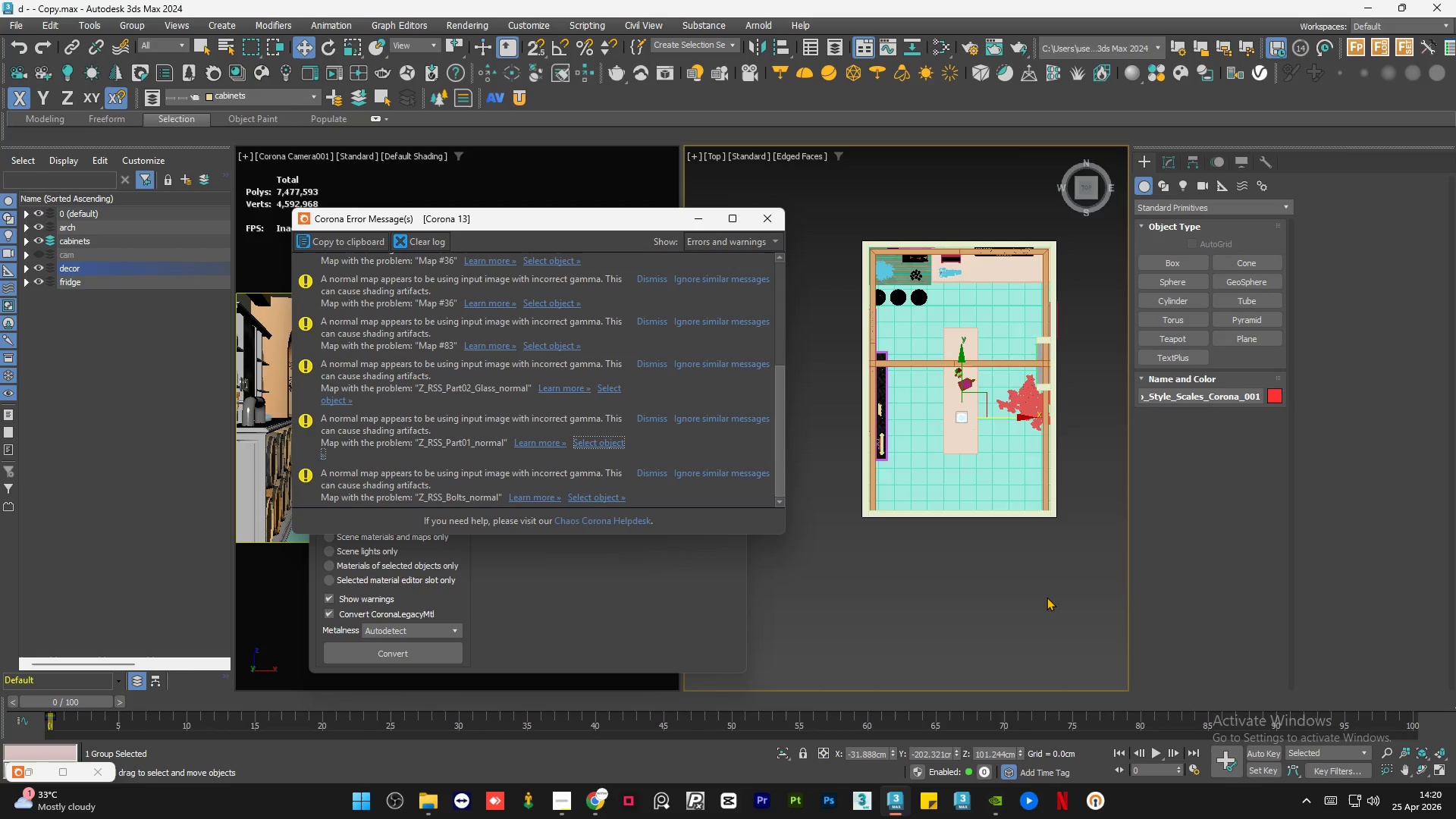 
key(M)
 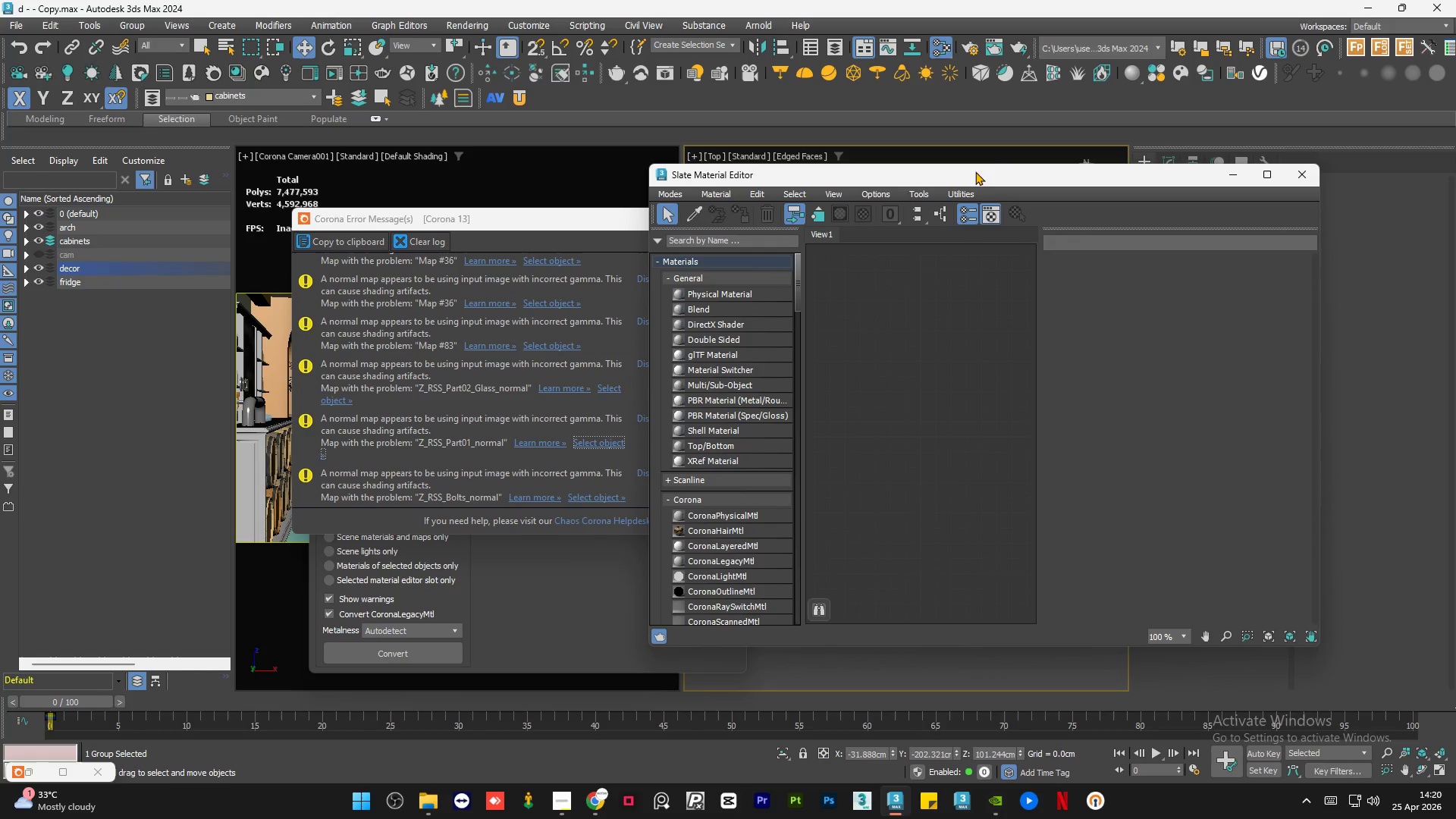 
left_click_drag(start_coordinate=[990, 171], to_coordinate=[971, 439])
 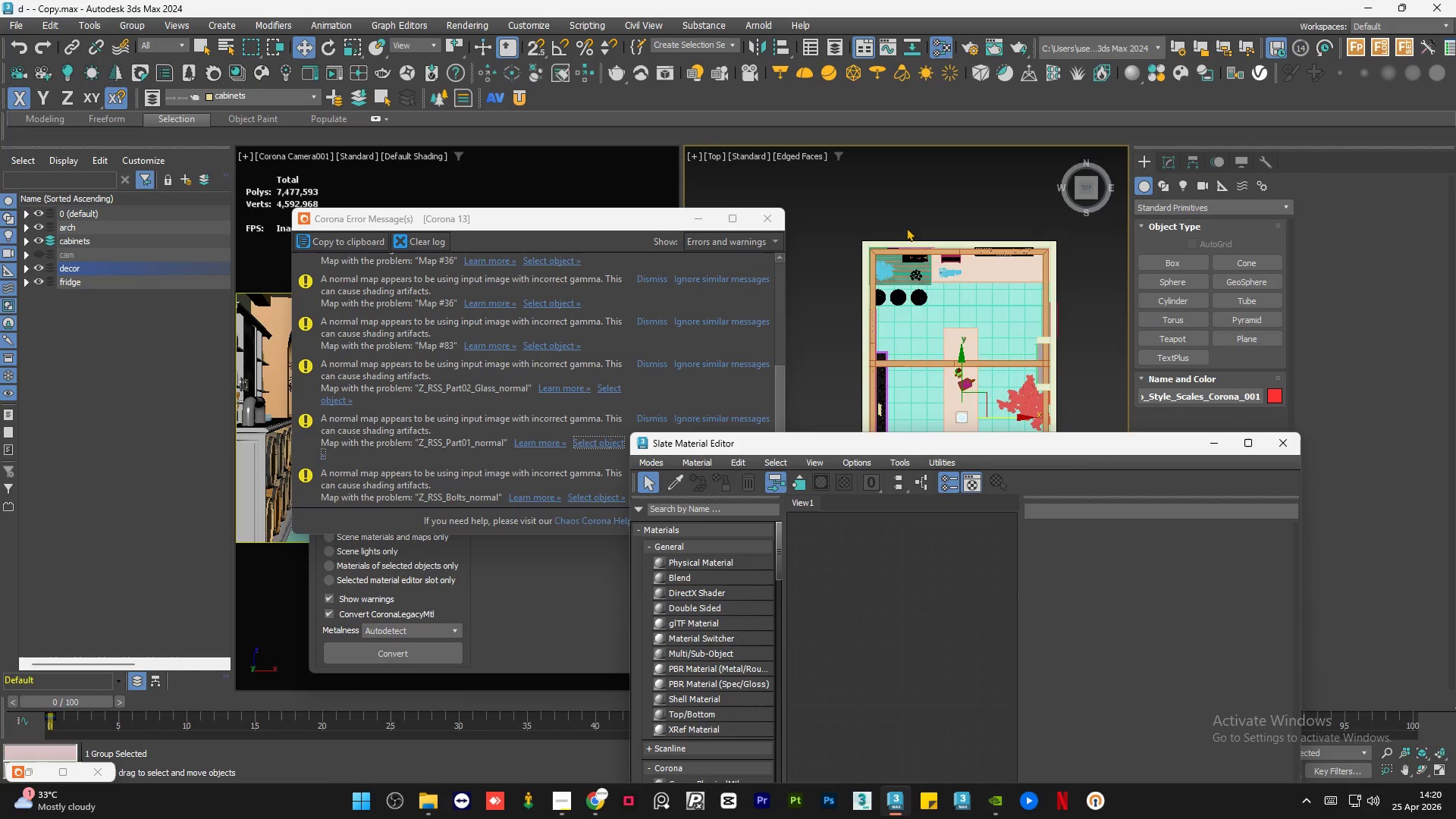 
scroll: coordinate [936, 338], scroll_direction: up, amount: 17.0
 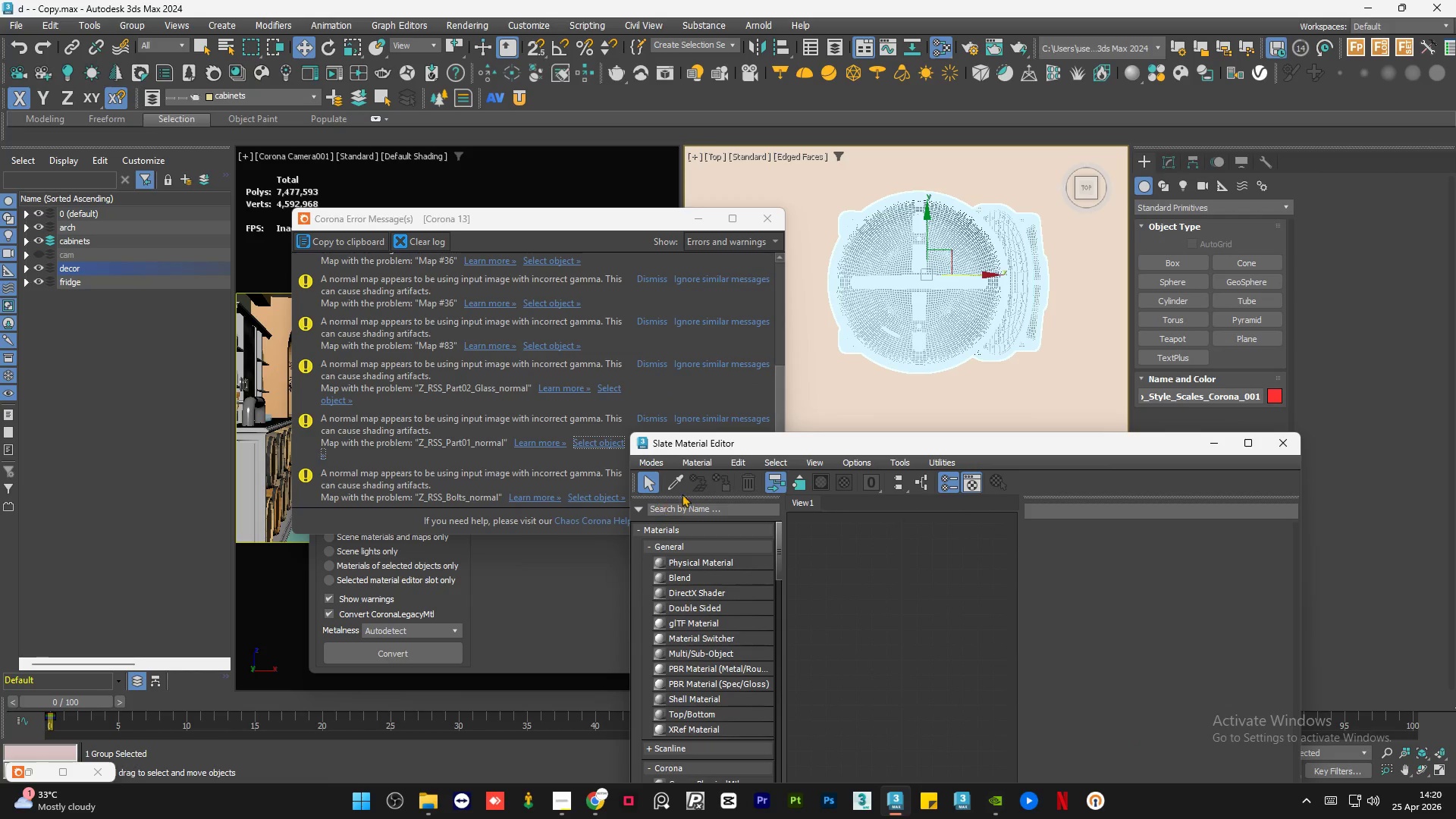 
left_click([680, 489])
 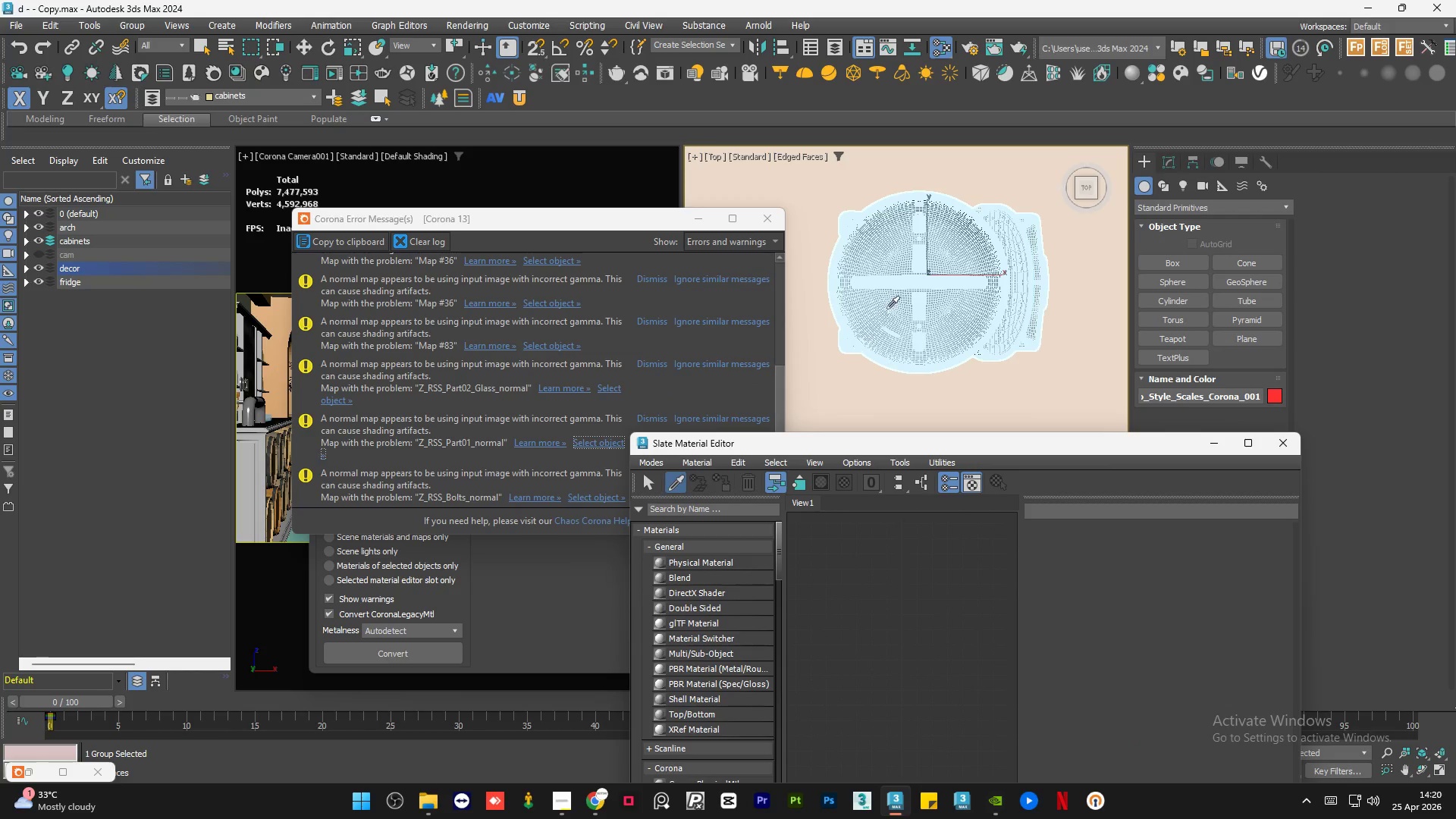 
left_click([890, 305])
 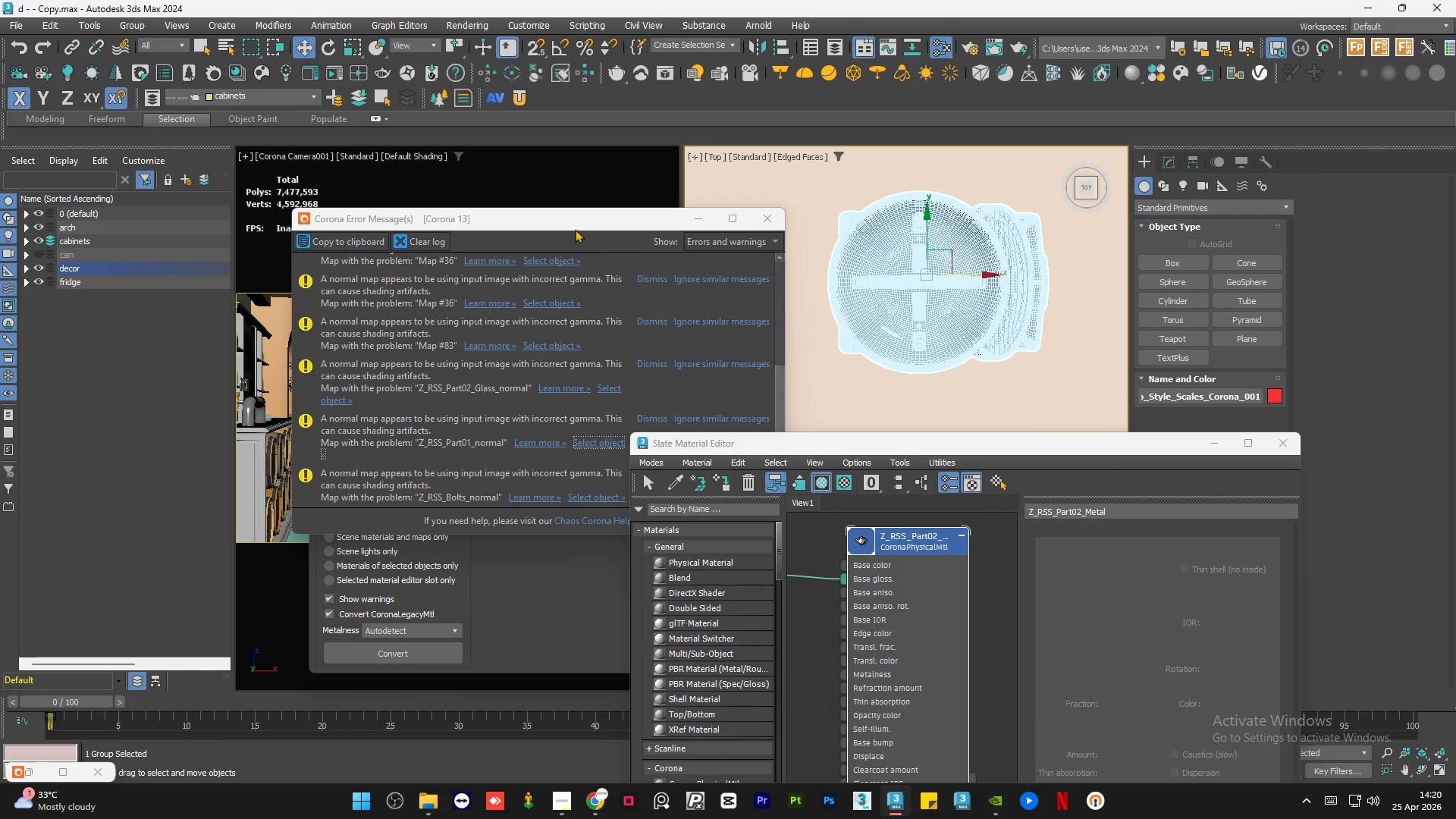 
left_click_drag(start_coordinate=[571, 218], to_coordinate=[416, 189])
 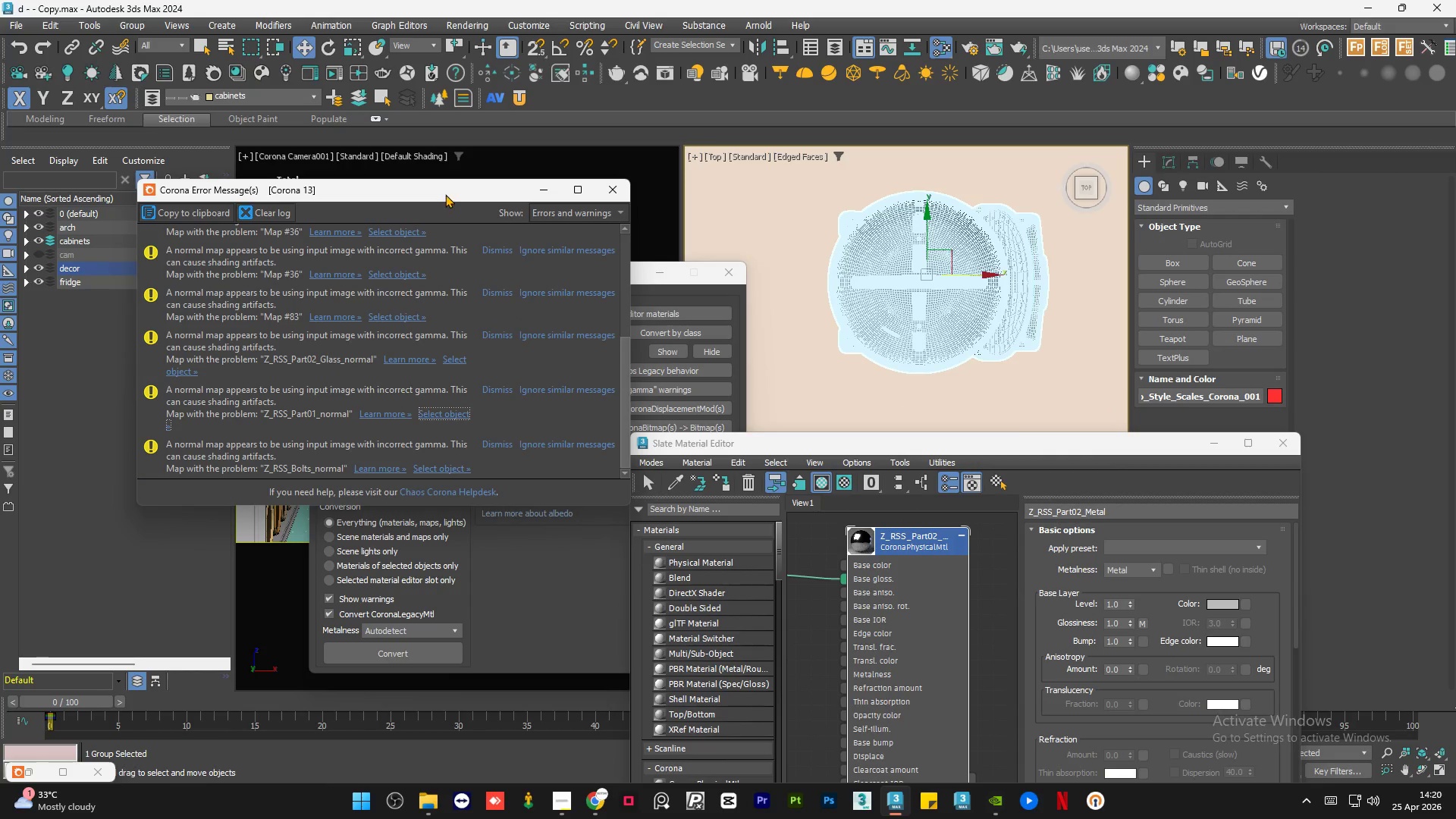 
left_click_drag(start_coordinate=[445, 194], to_coordinate=[374, 164])
 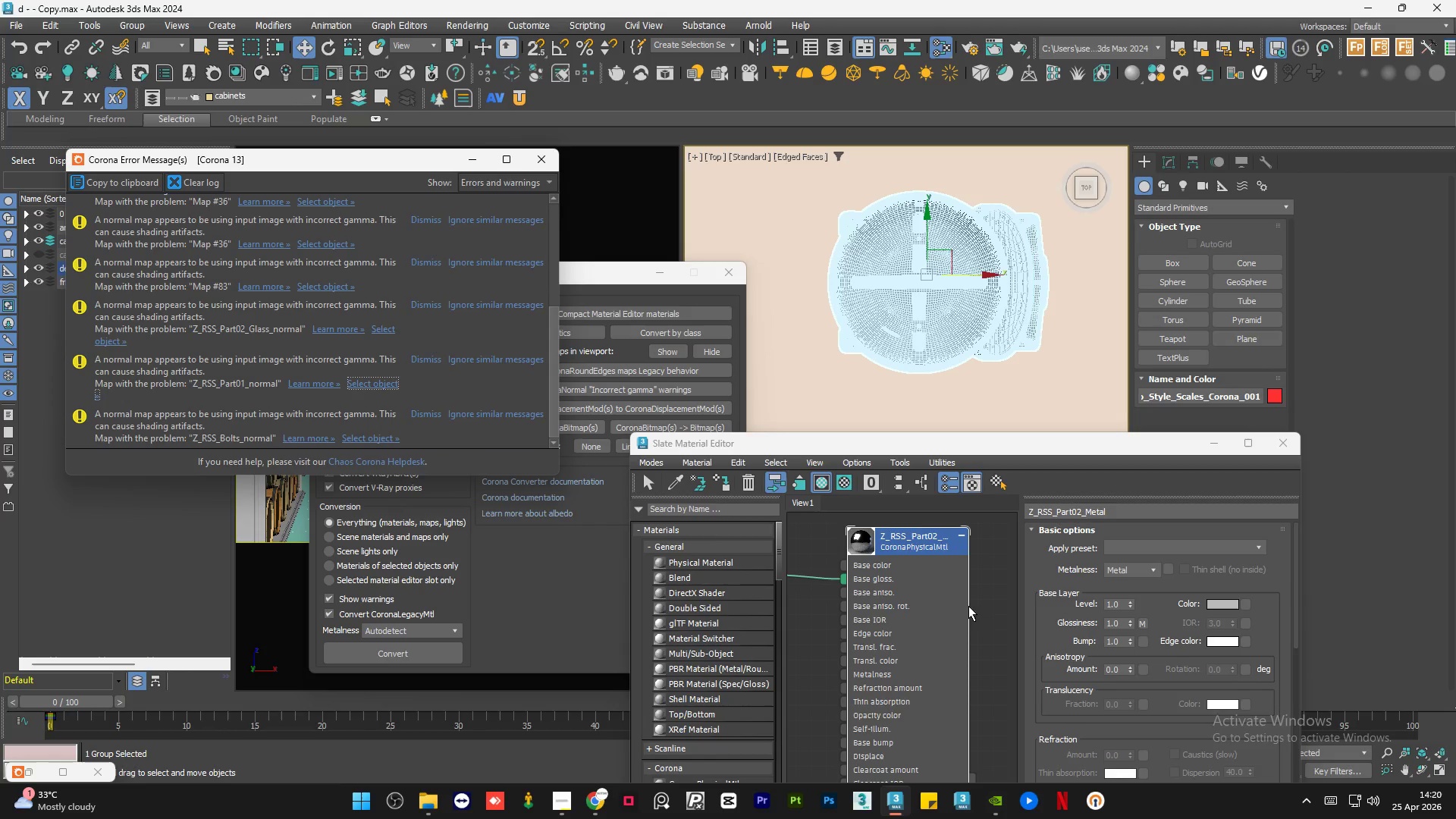 
scroll: coordinate [981, 607], scroll_direction: down, amount: 7.0
 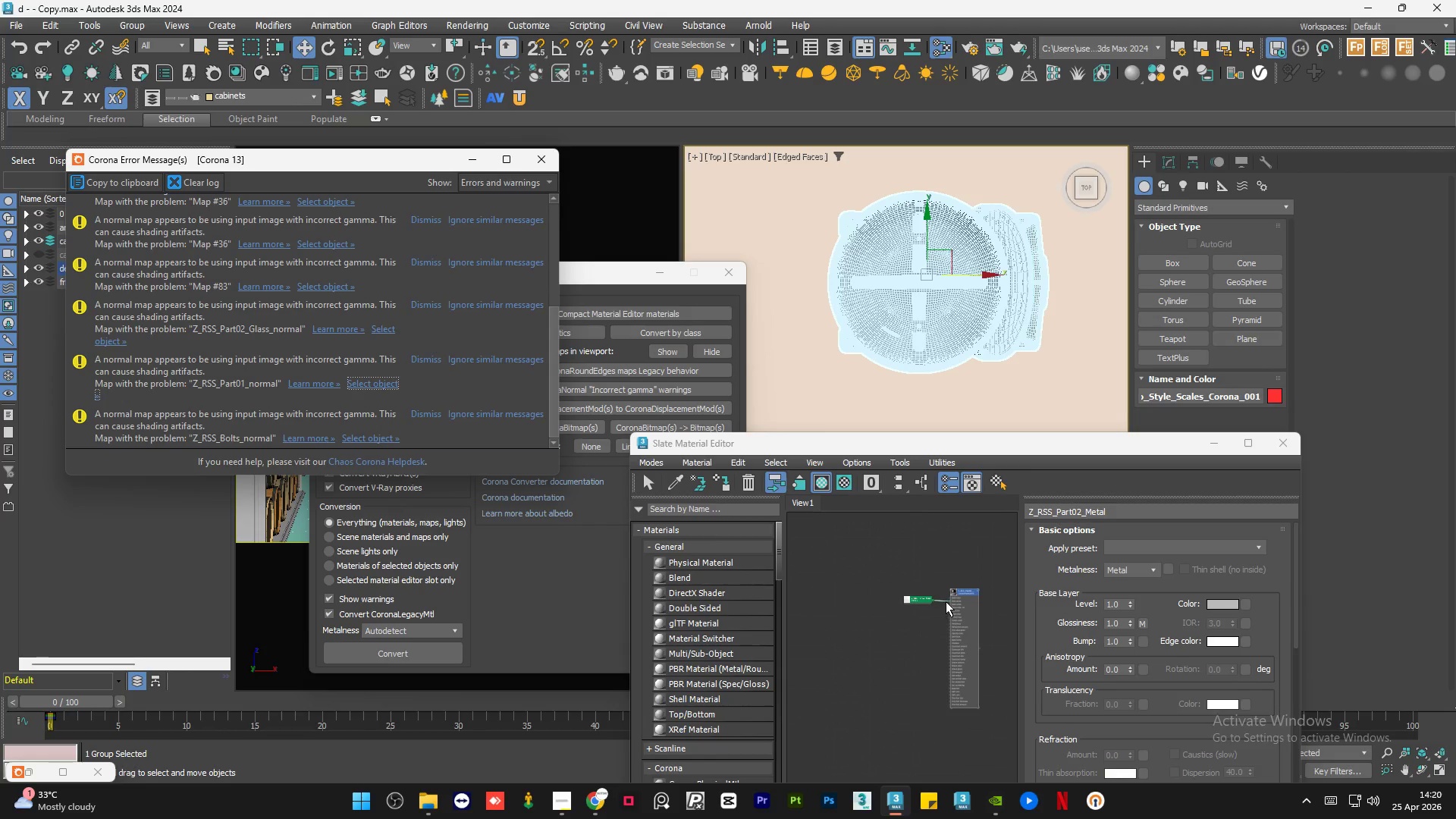 
scroll: coordinate [946, 601], scroll_direction: up, amount: 4.0
 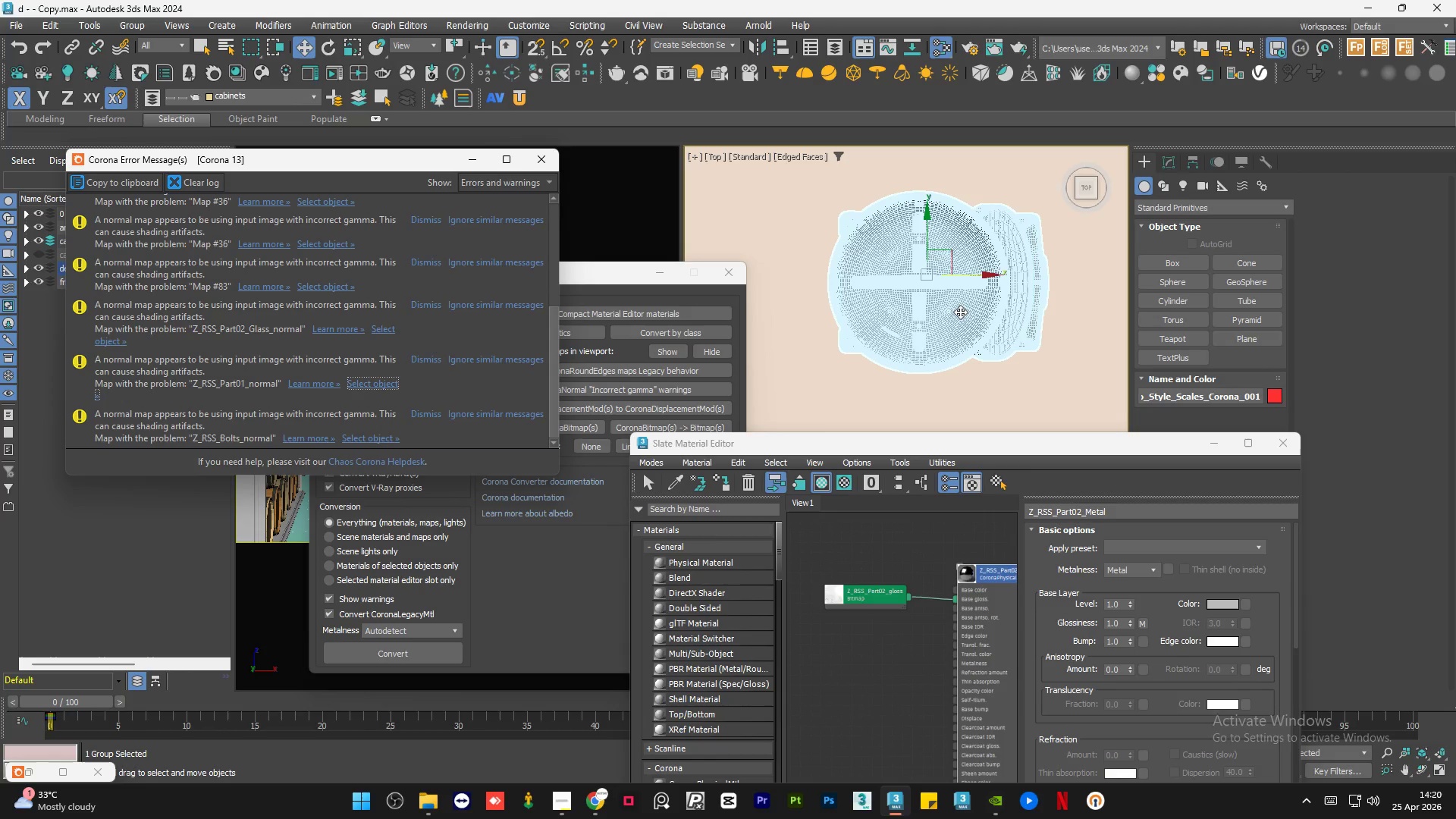 
scroll: coordinate [917, 299], scroll_direction: down, amount: 3.0
 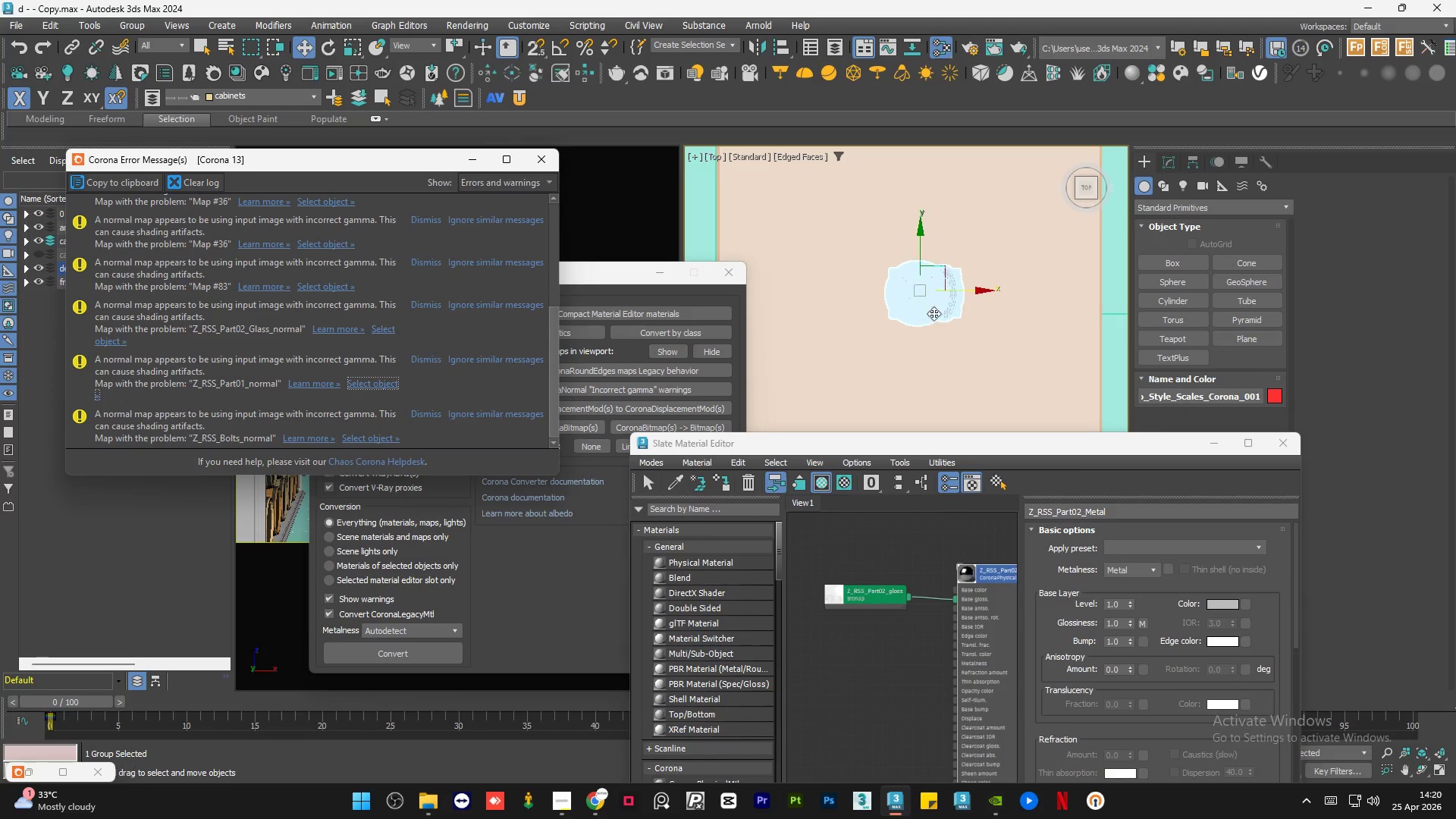 
hold_key(key=AltLeft, duration=1.12)
 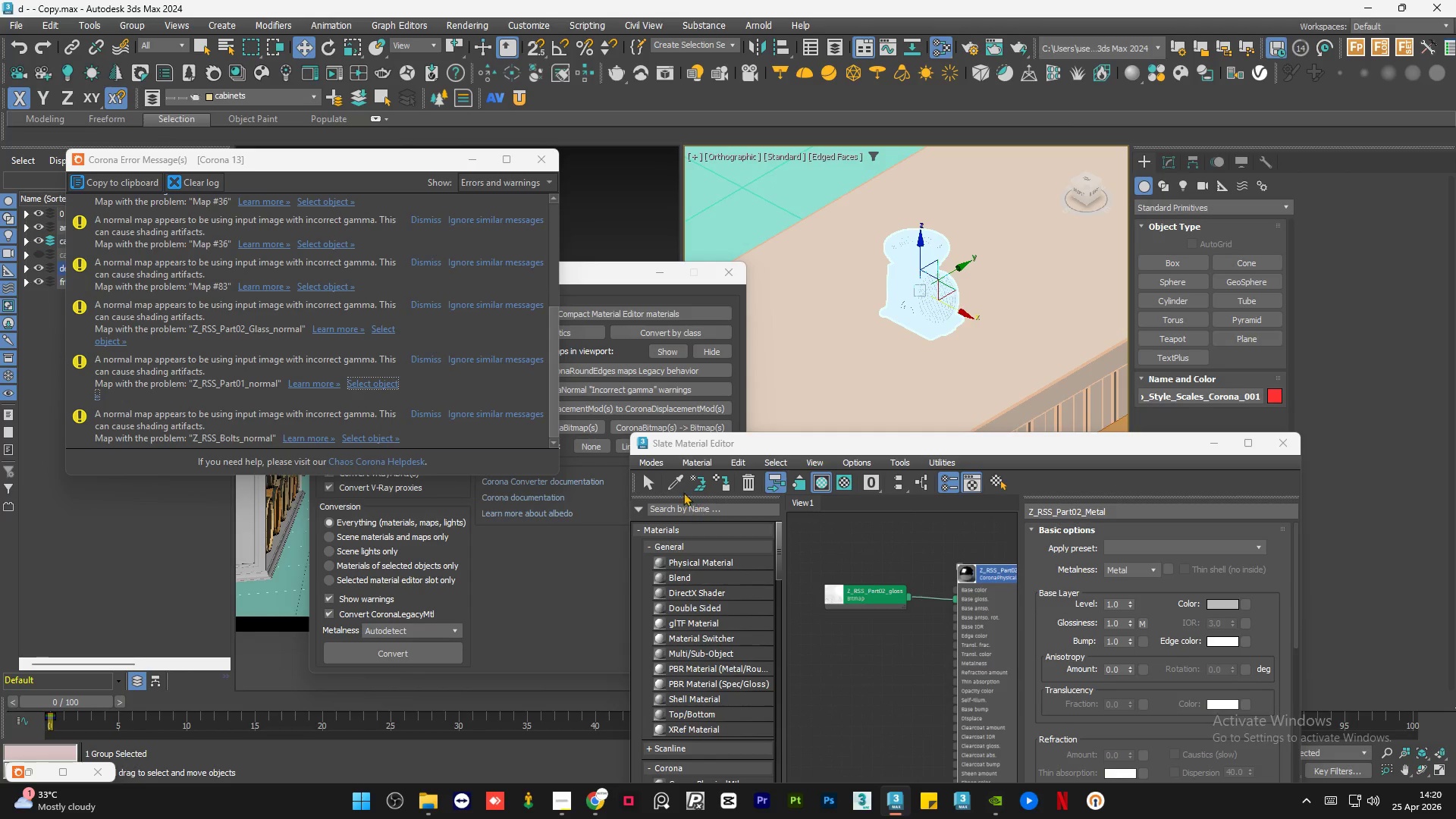 
left_click([680, 488])
 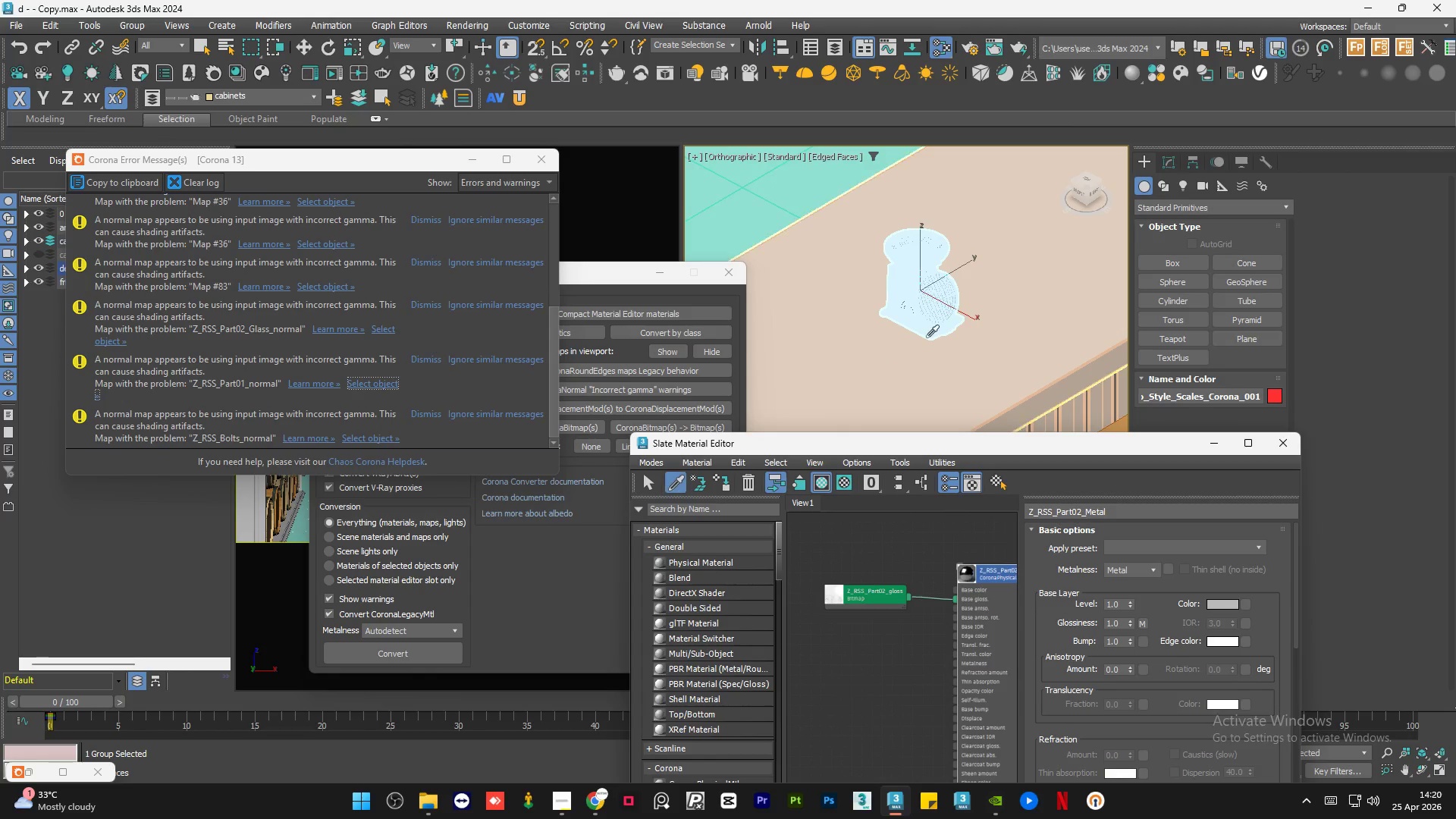 
scroll: coordinate [912, 300], scroll_direction: up, amount: 5.0
 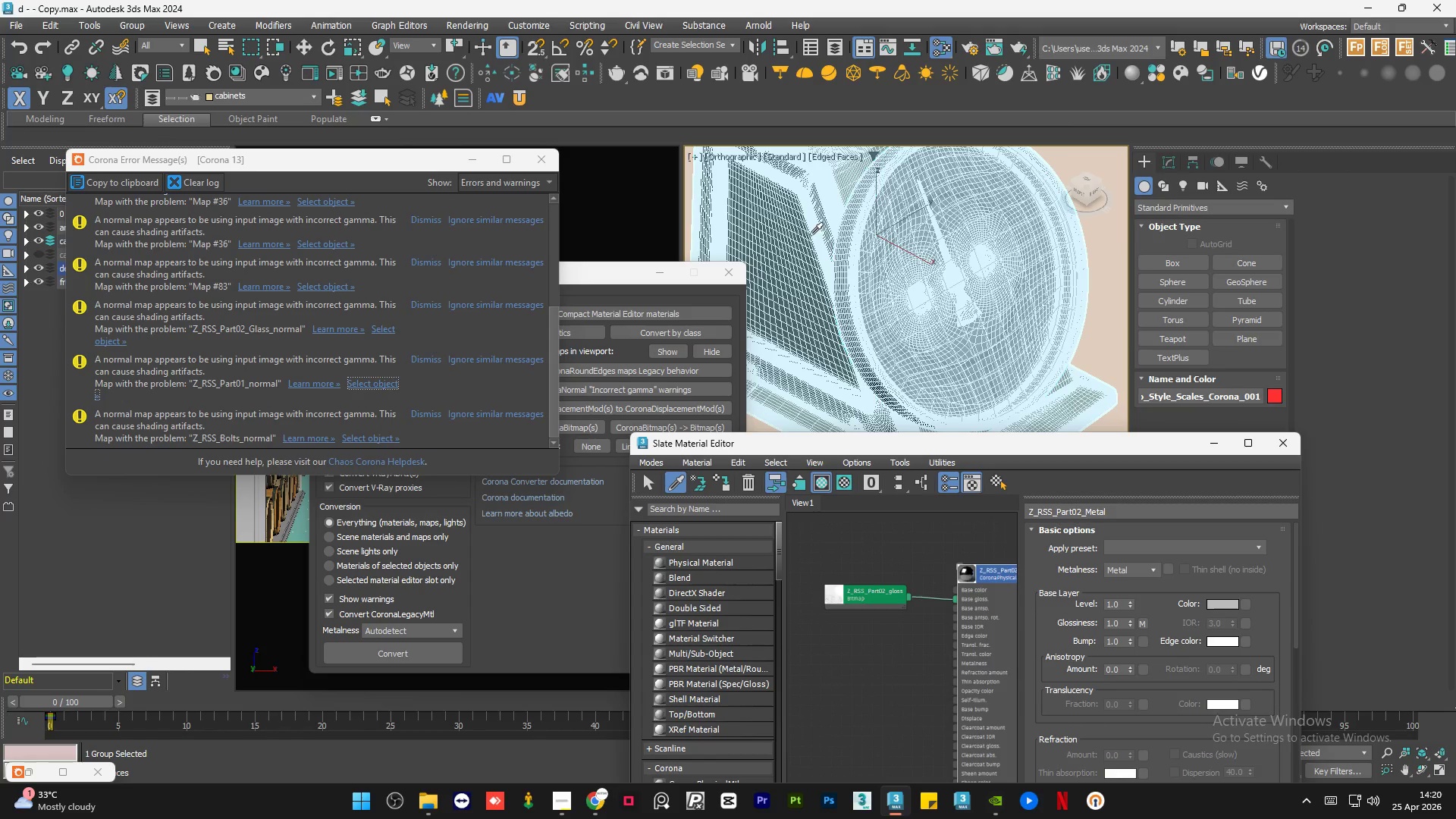 
left_click([809, 235])
 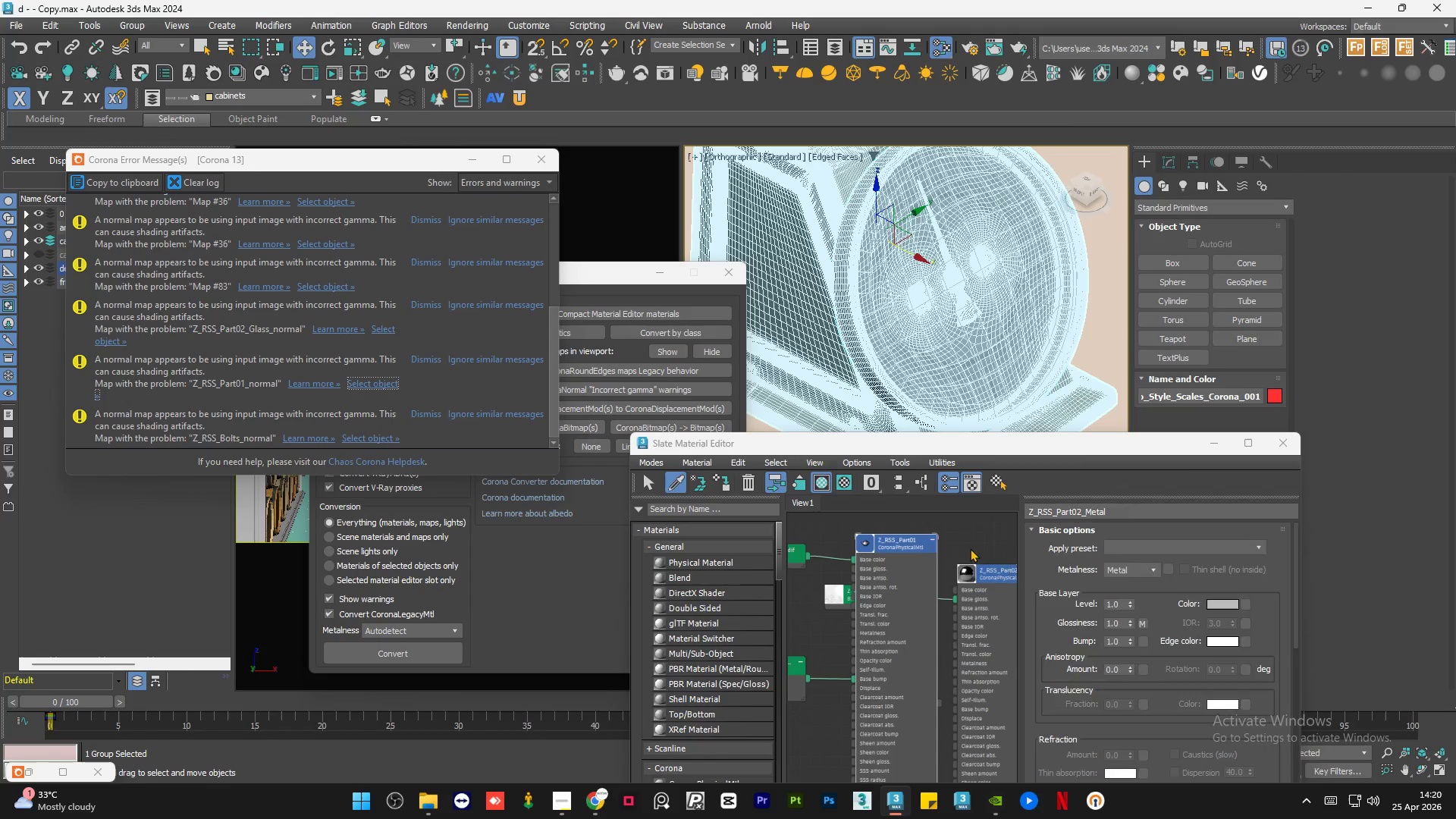 
scroll: coordinate [965, 589], scroll_direction: down, amount: 5.0
 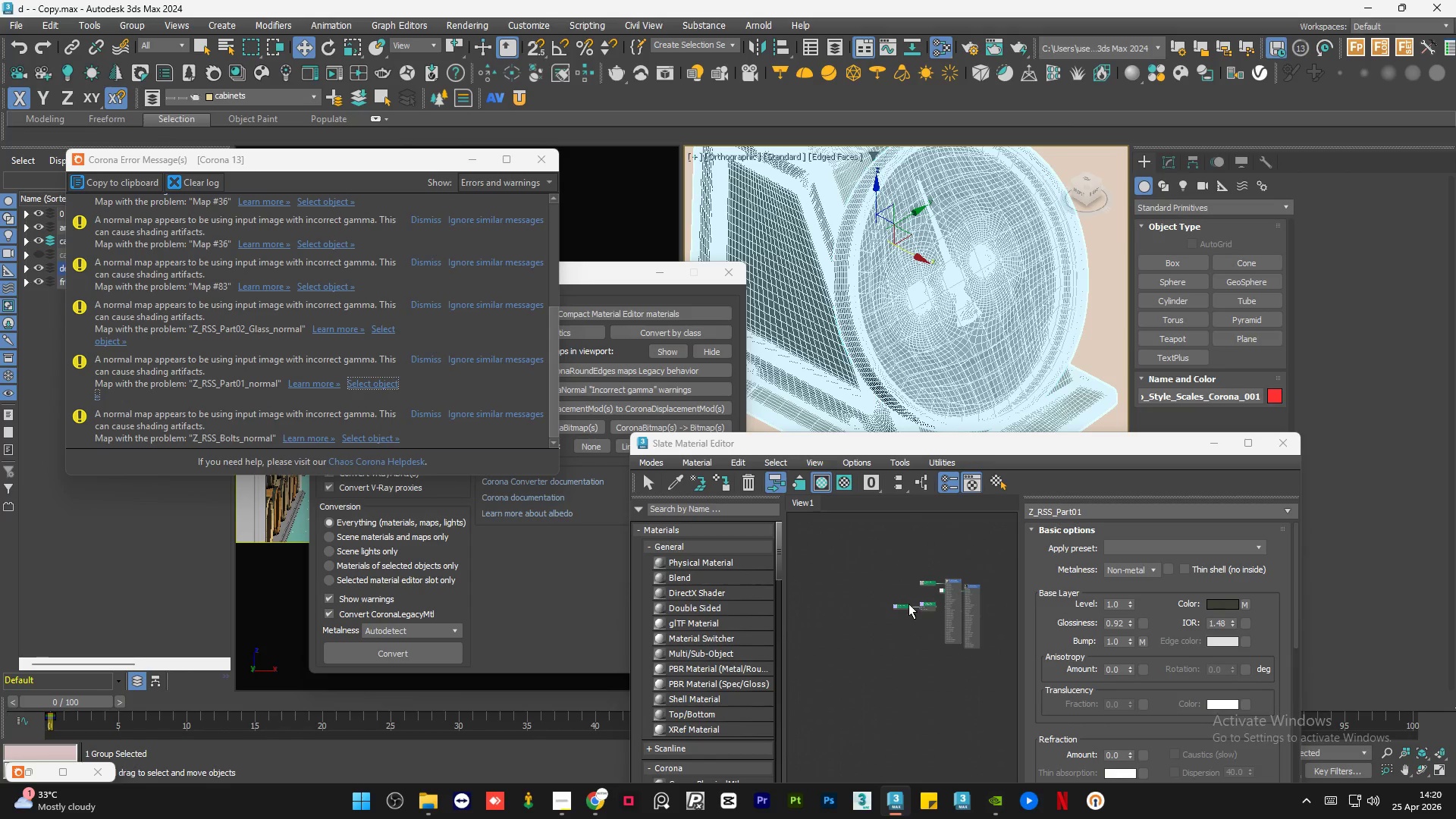 
left_click([930, 606])
 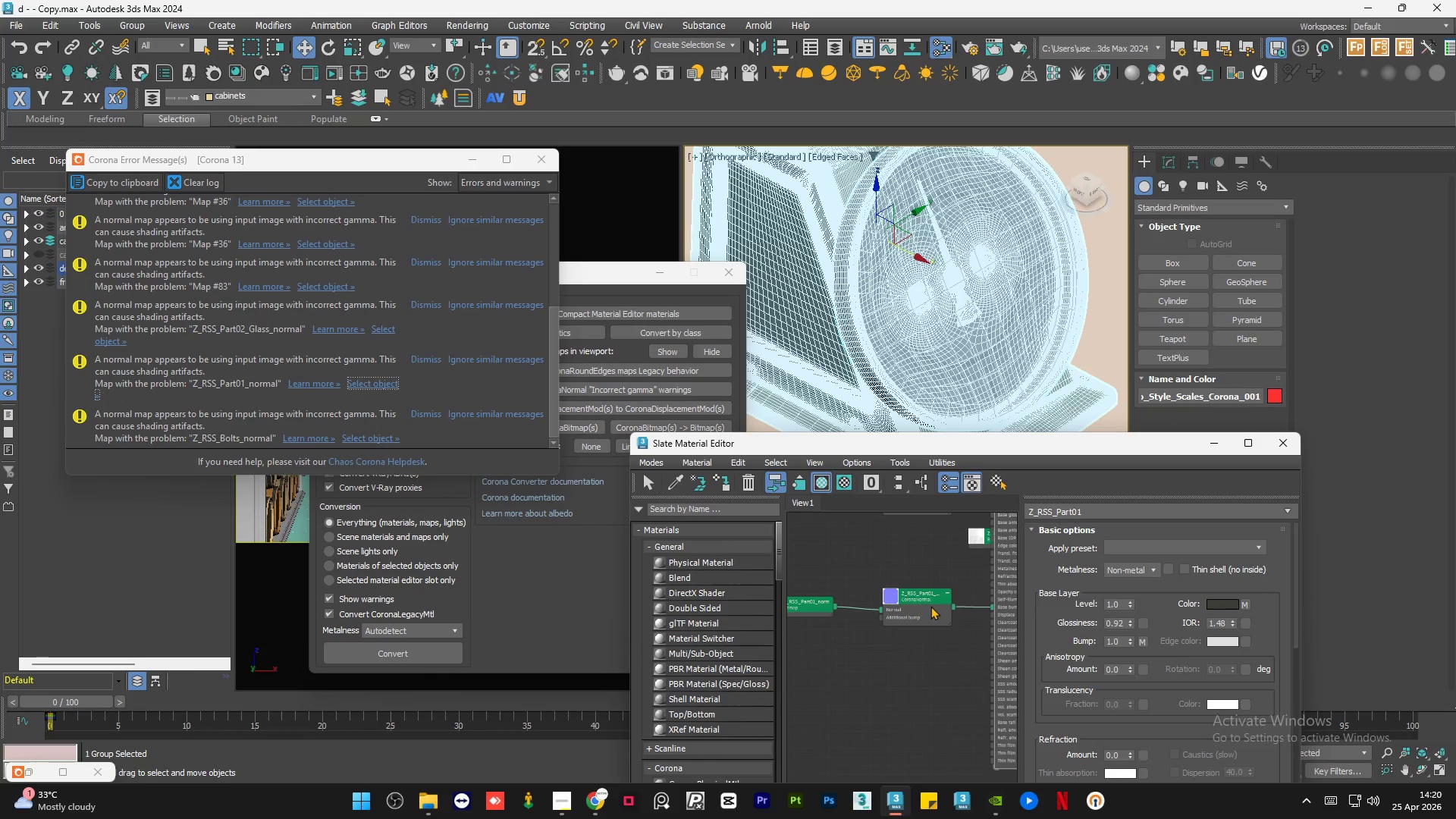 
scroll: coordinate [930, 606], scroll_direction: up, amount: 4.0
 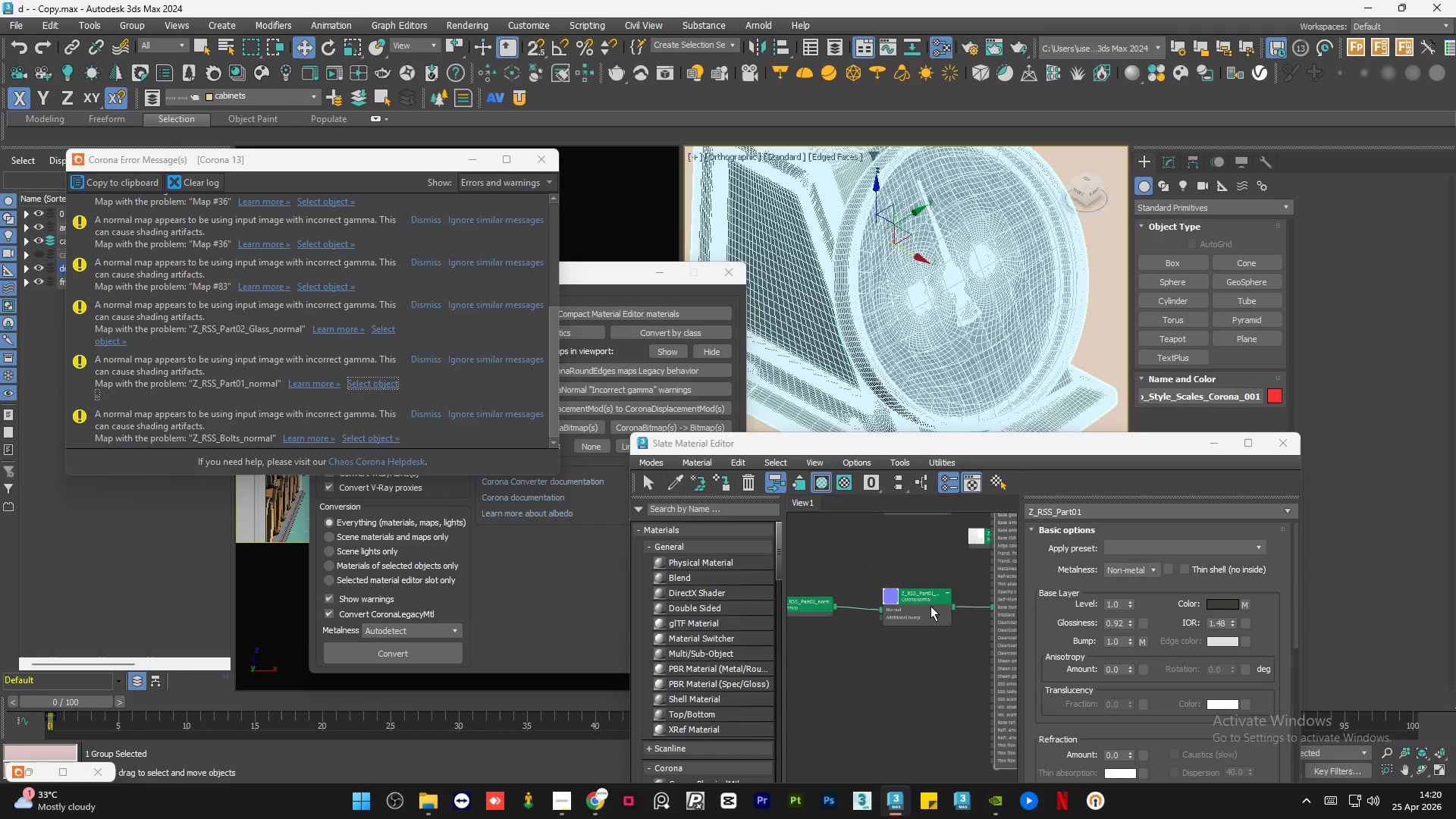 
double_click([930, 606])
 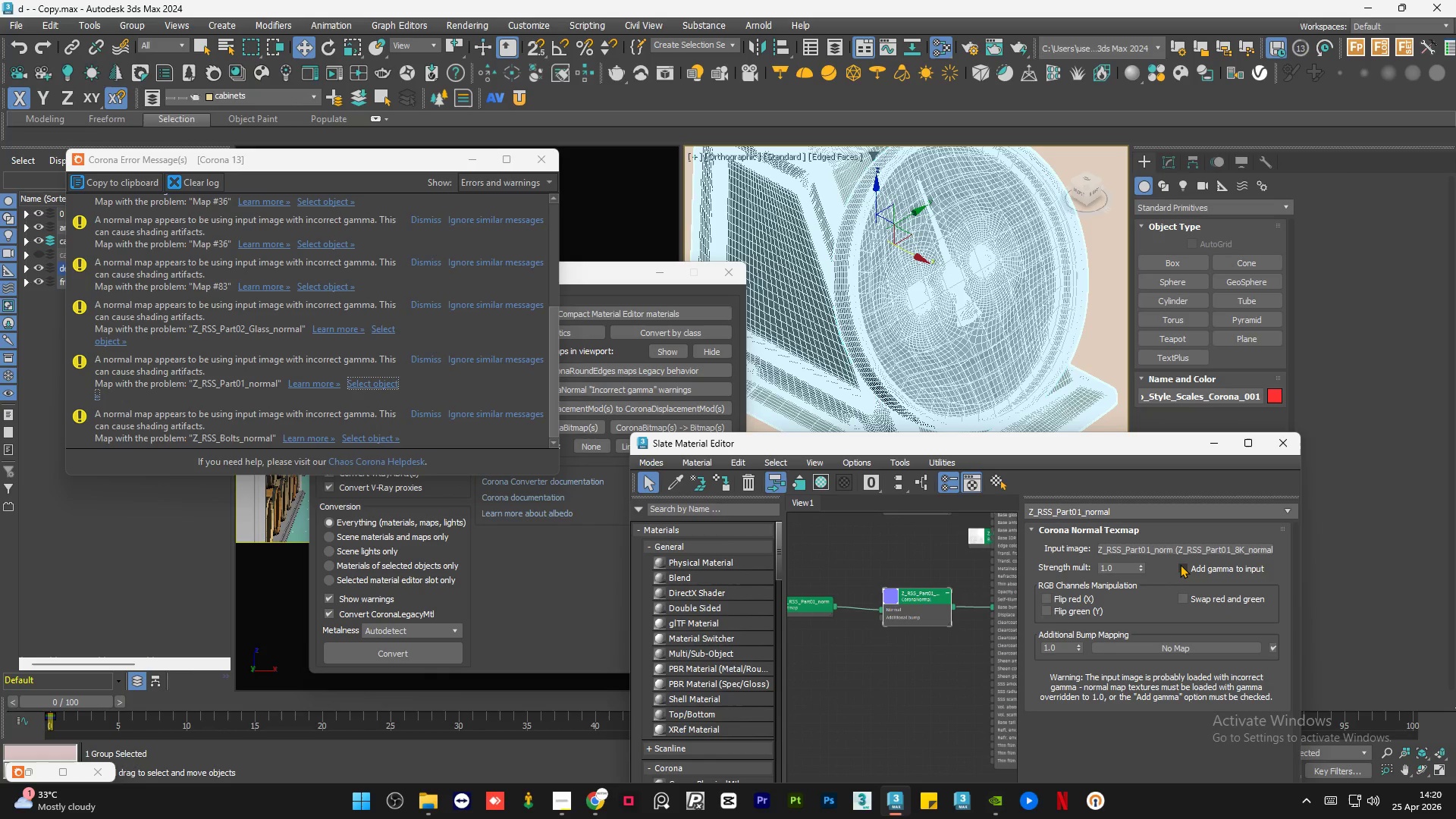 
left_click([1181, 564])
 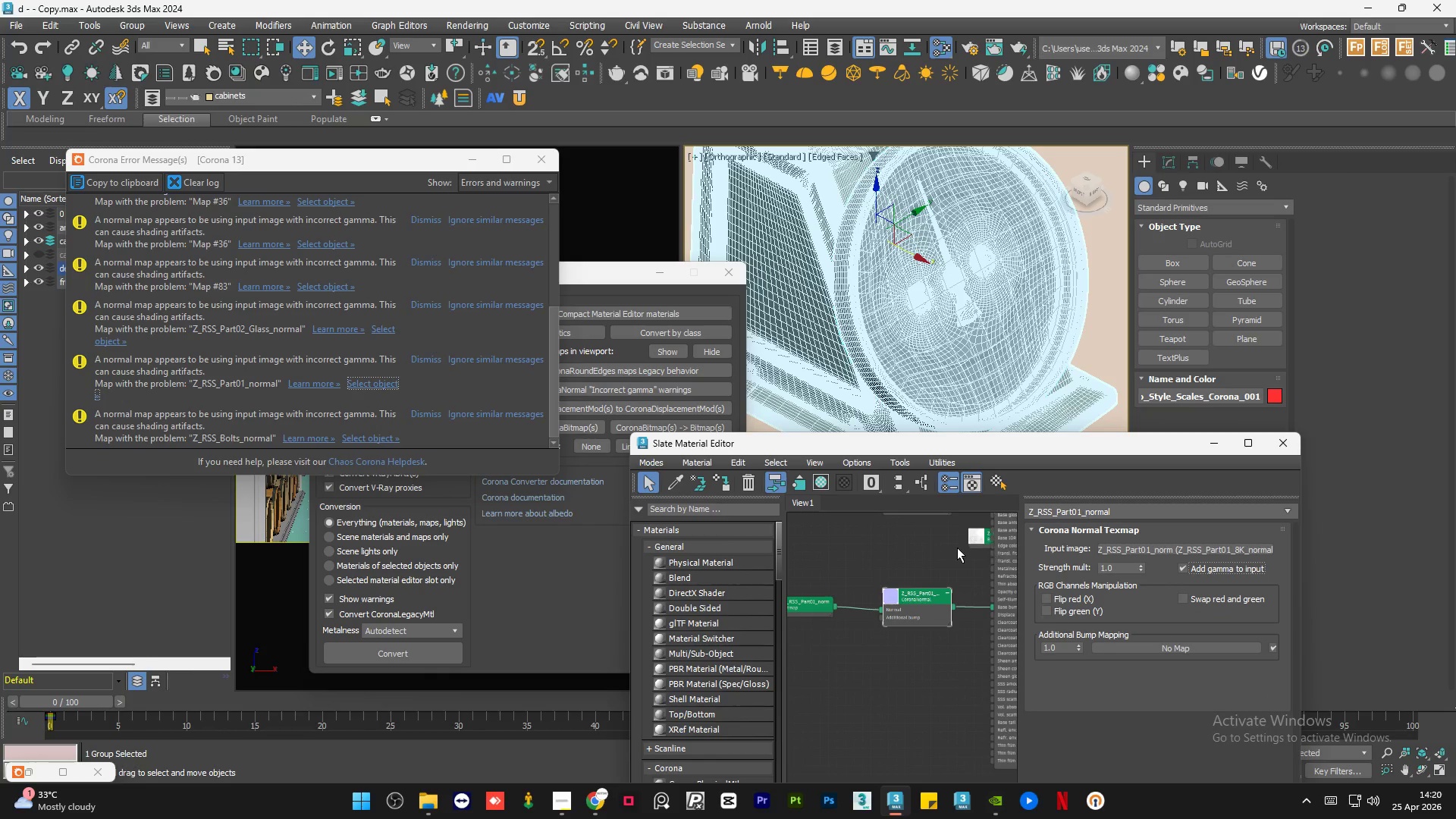 
left_click([863, 545])
 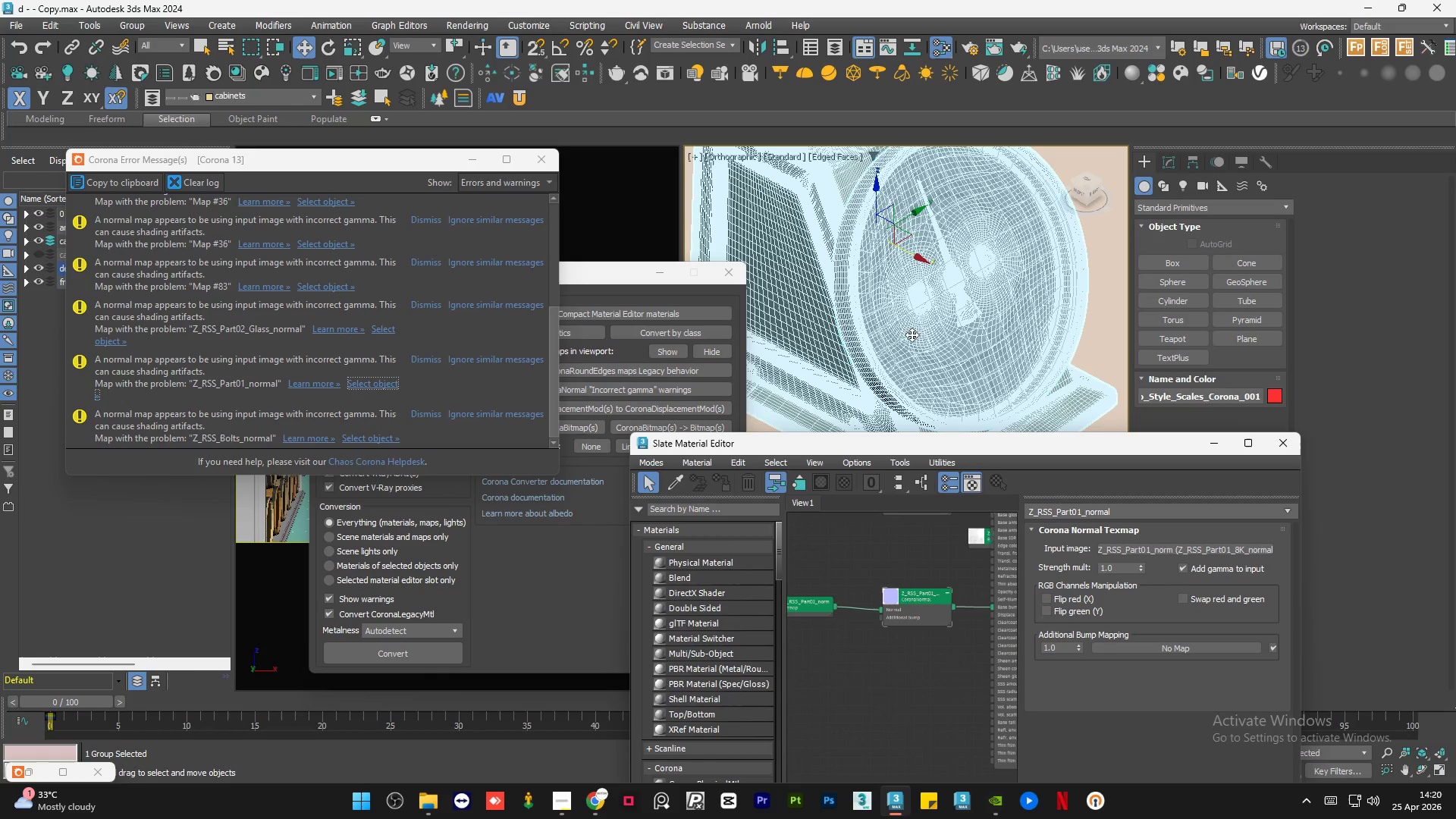 
scroll: coordinate [373, 403], scroll_direction: down, amount: 8.0
 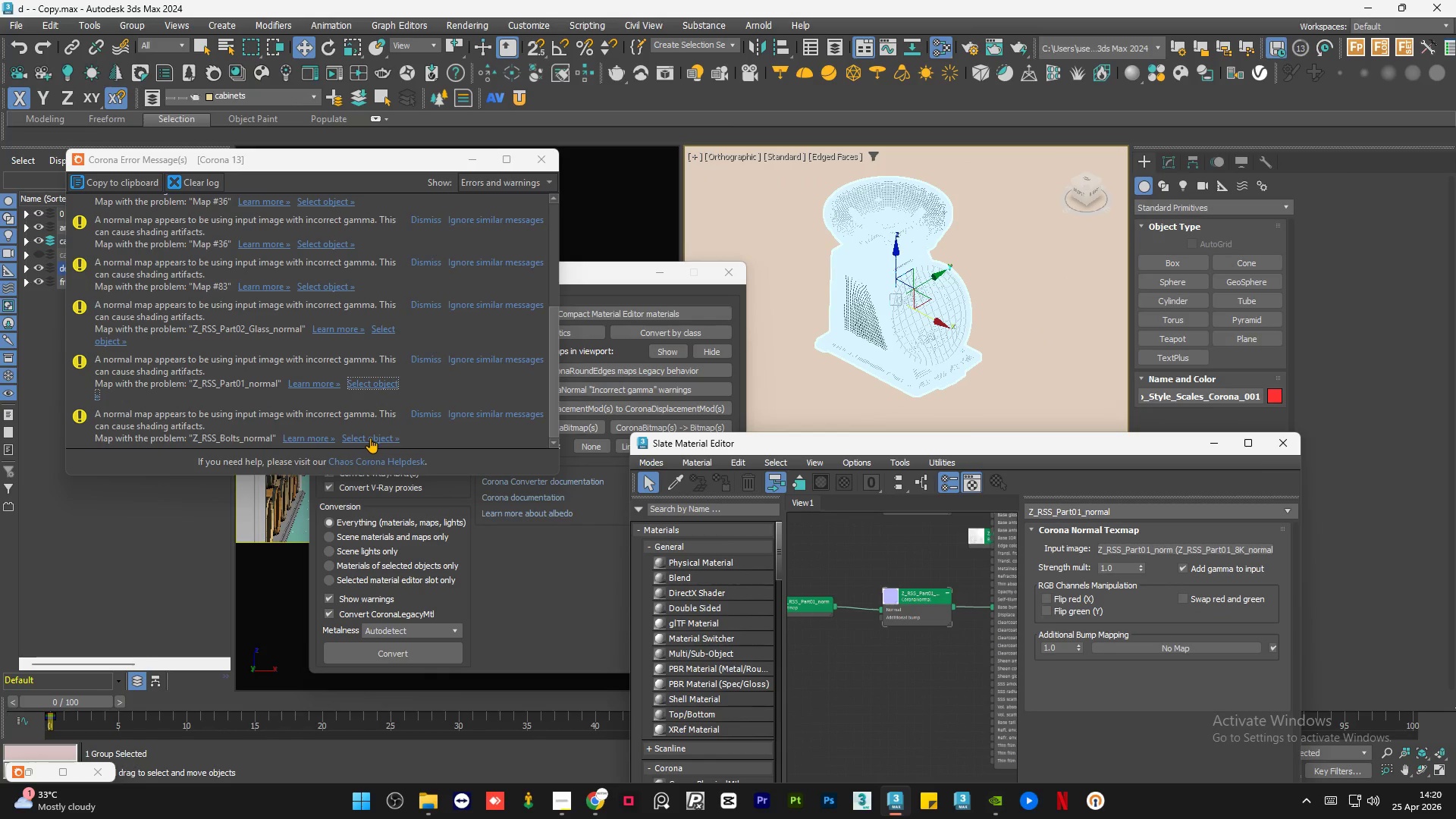 
left_click([370, 438])
 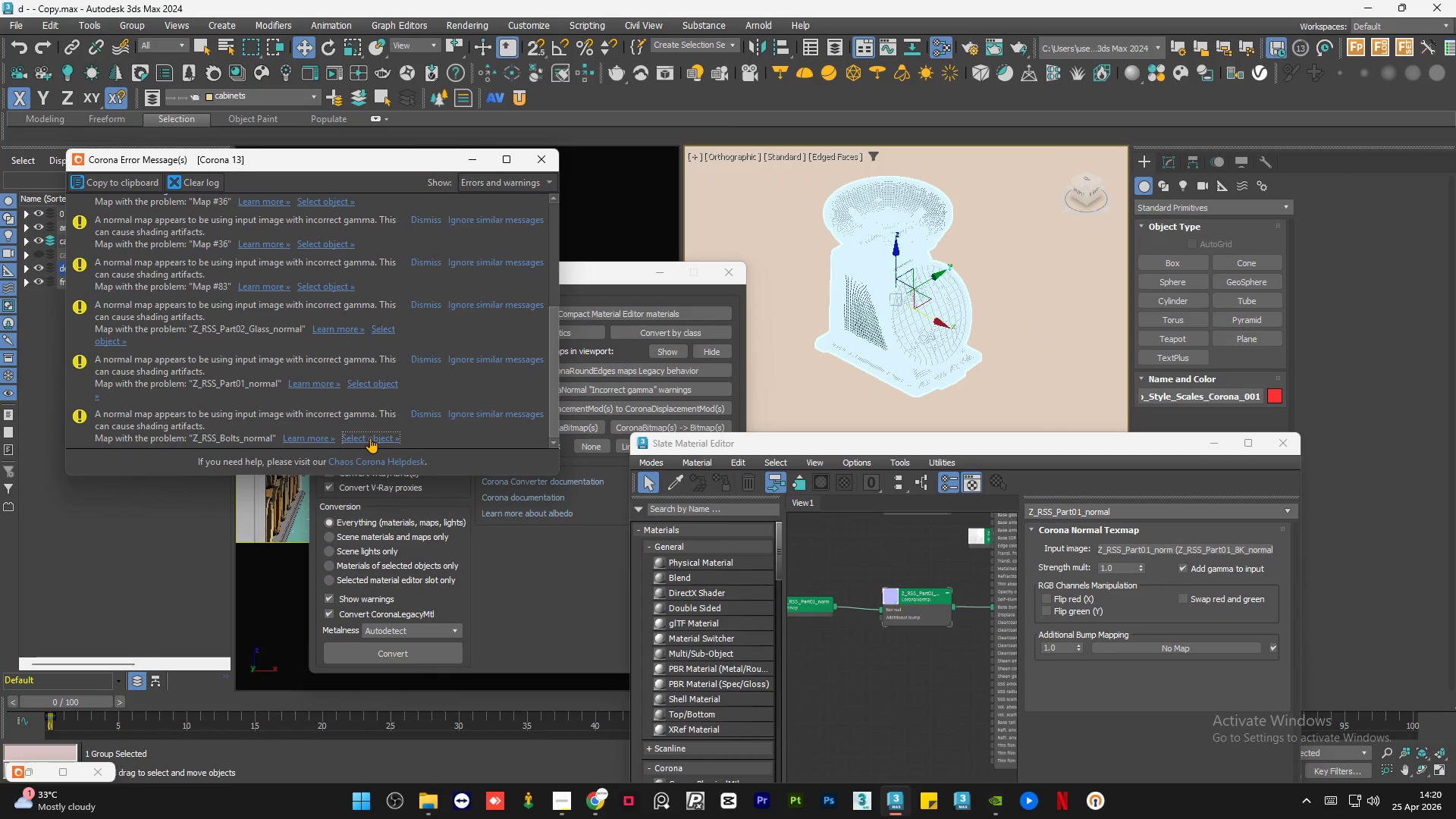 
left_click([370, 438])
 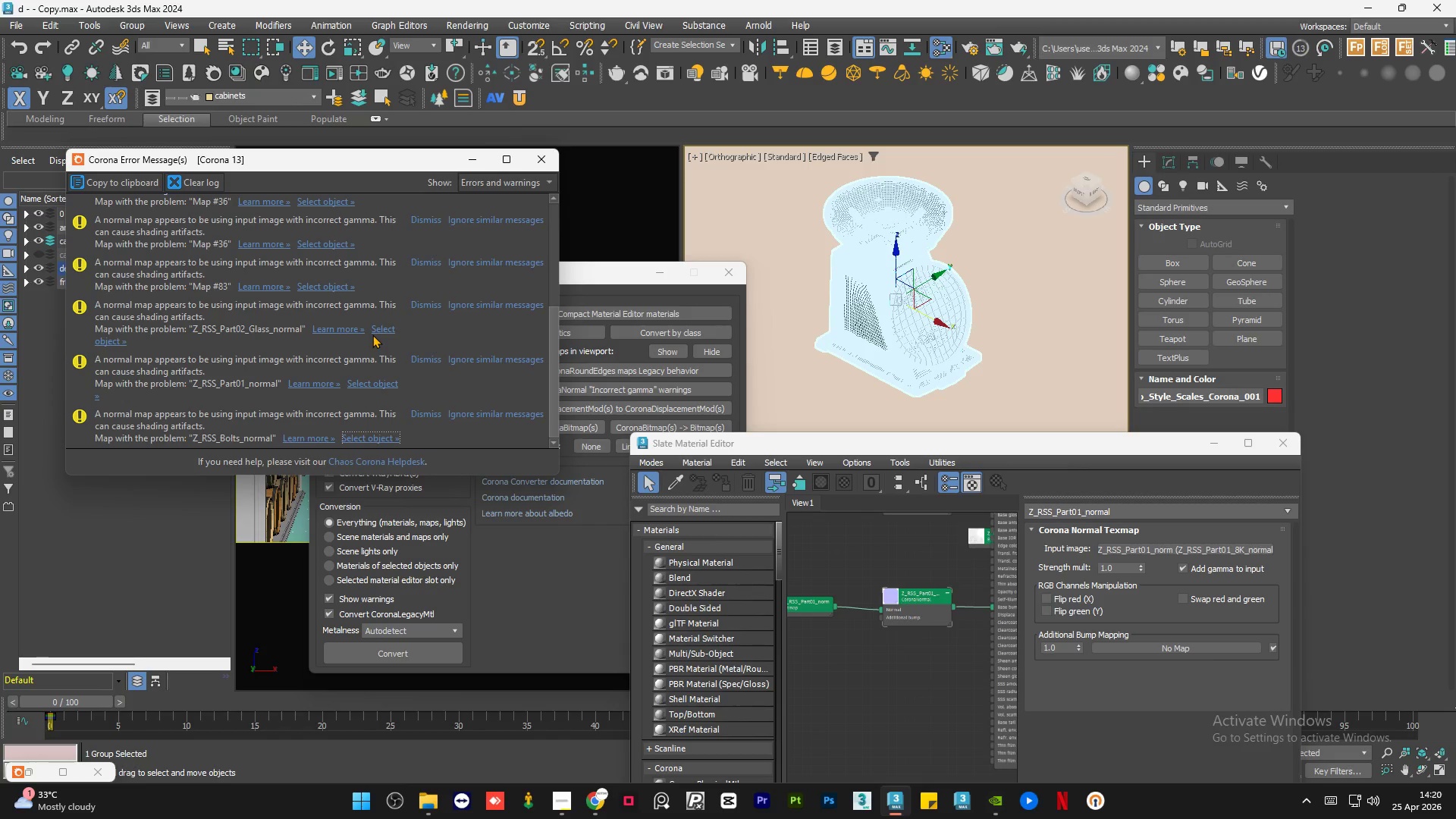 
left_click([380, 327])
 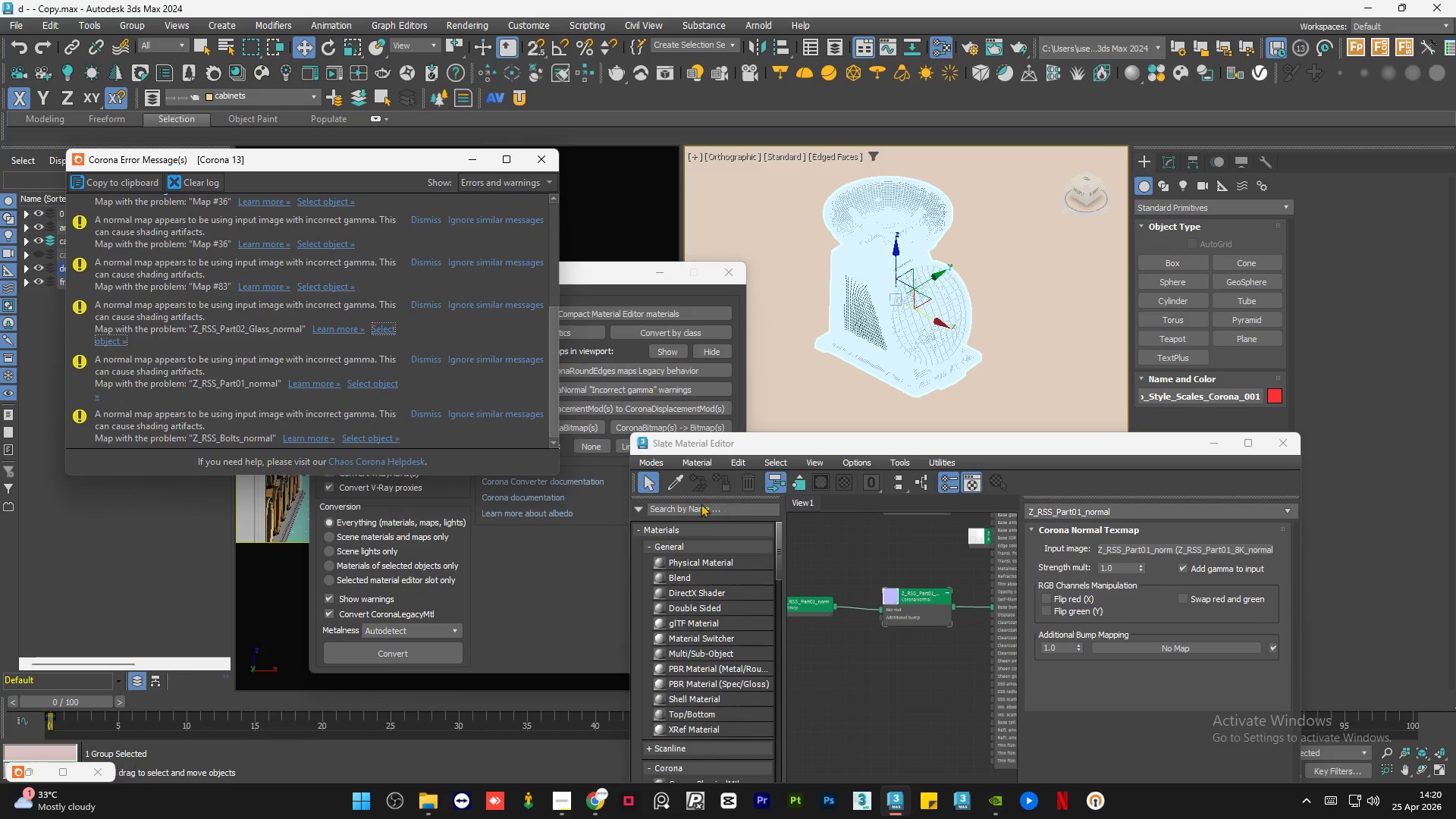 
left_click([673, 485])
 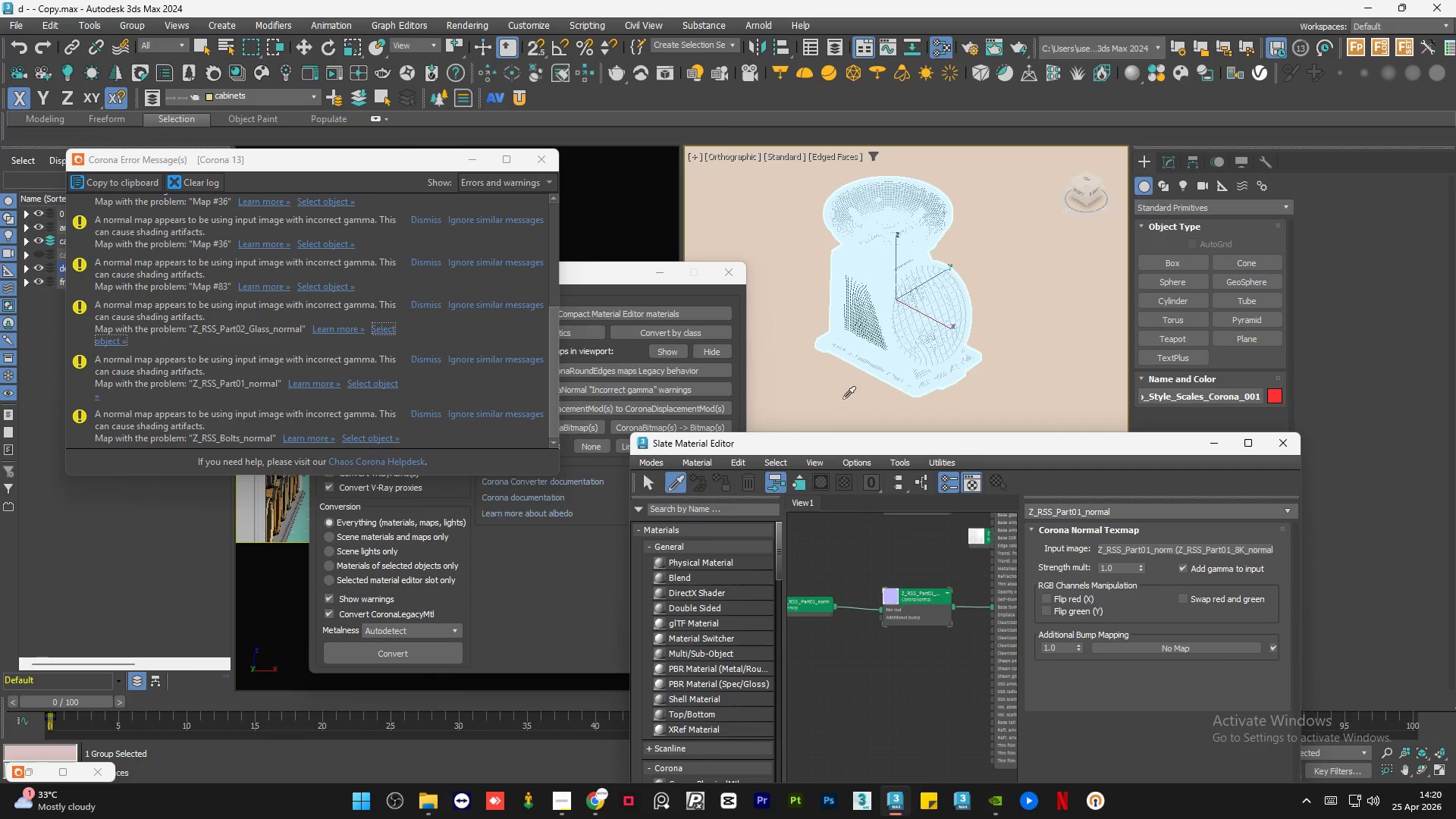 
scroll: coordinate [847, 366], scroll_direction: up, amount: 5.0
 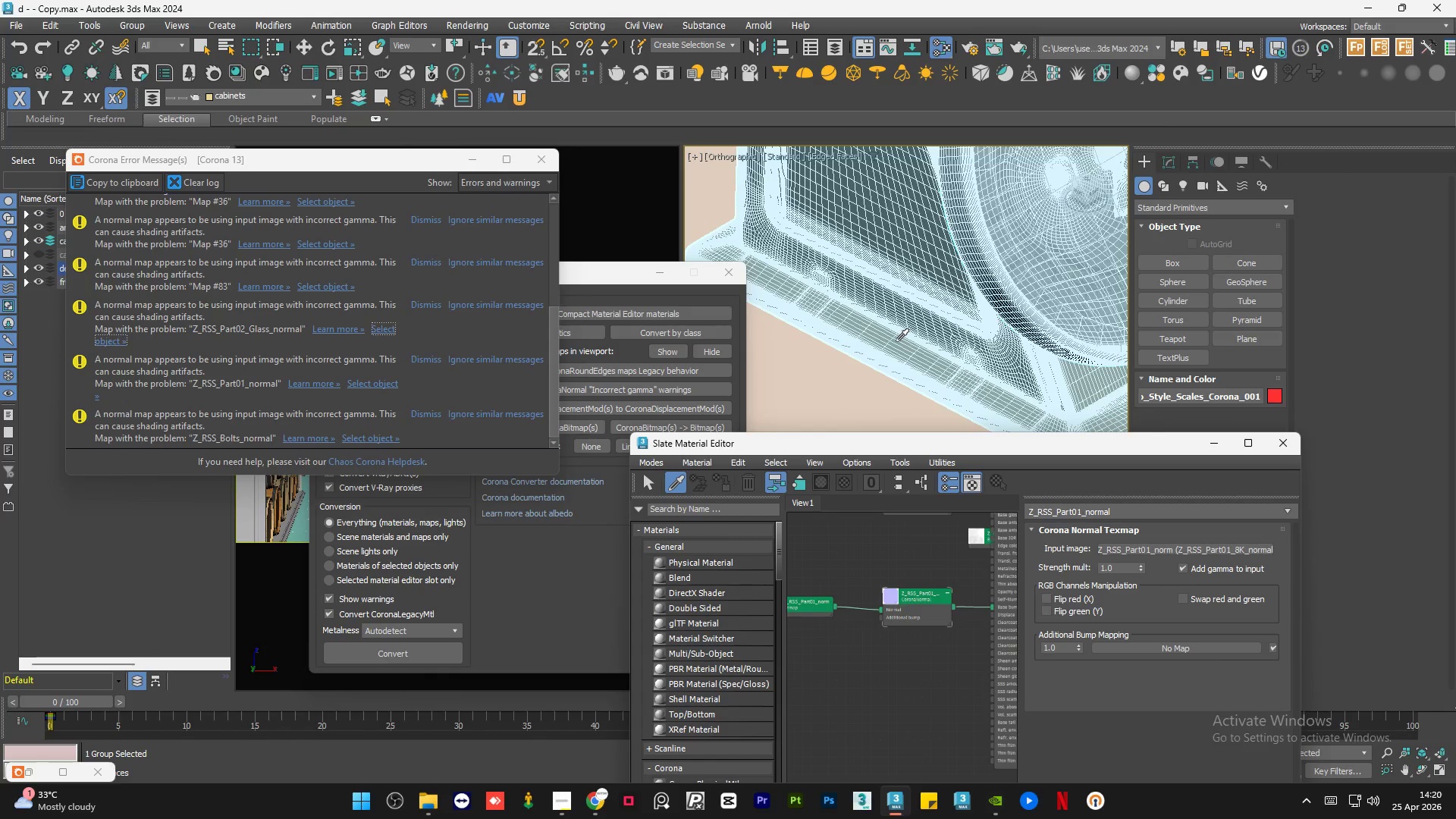 
left_click([896, 341])
 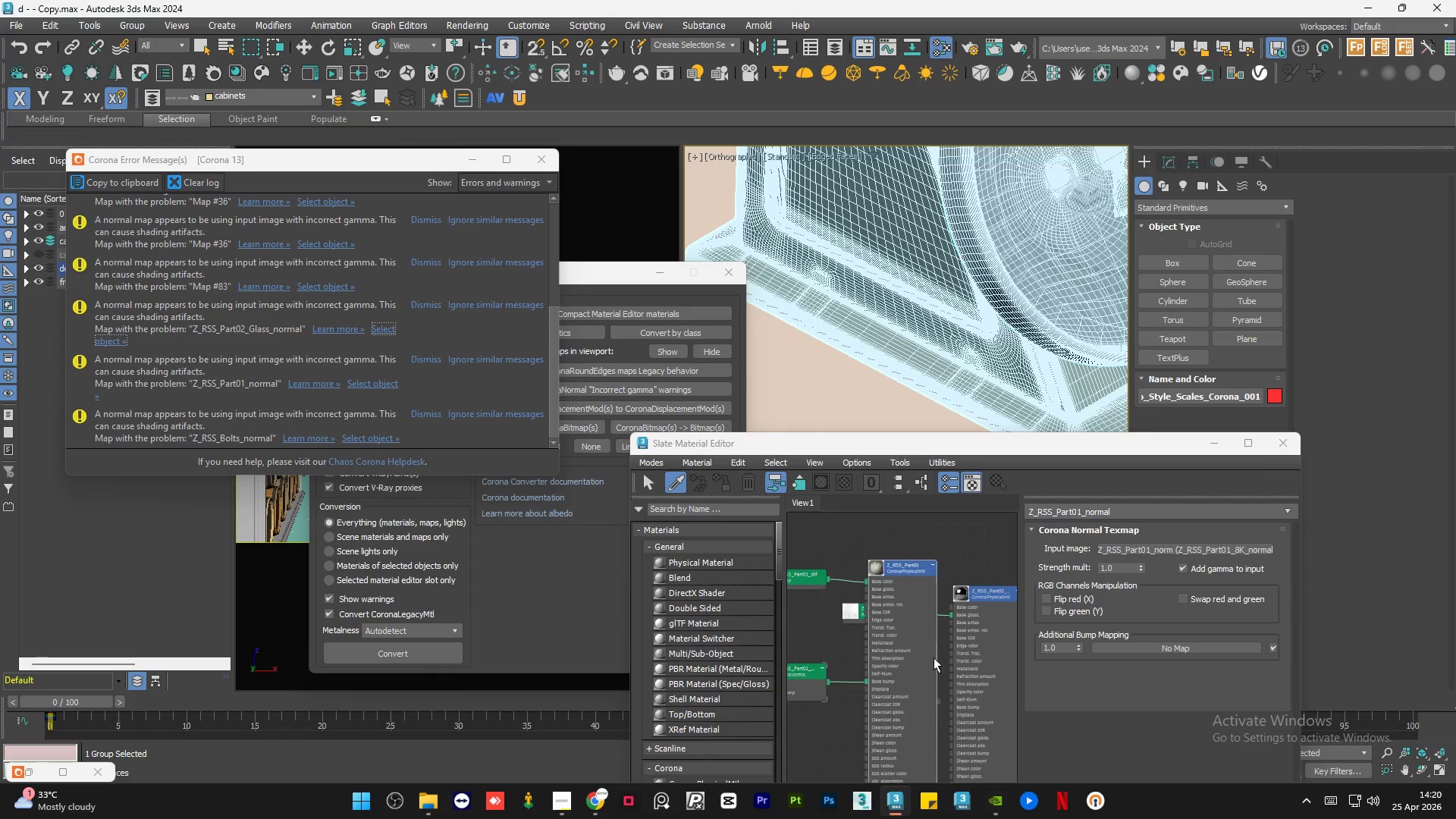 
scroll: coordinate [934, 657], scroll_direction: down, amount: 2.0
 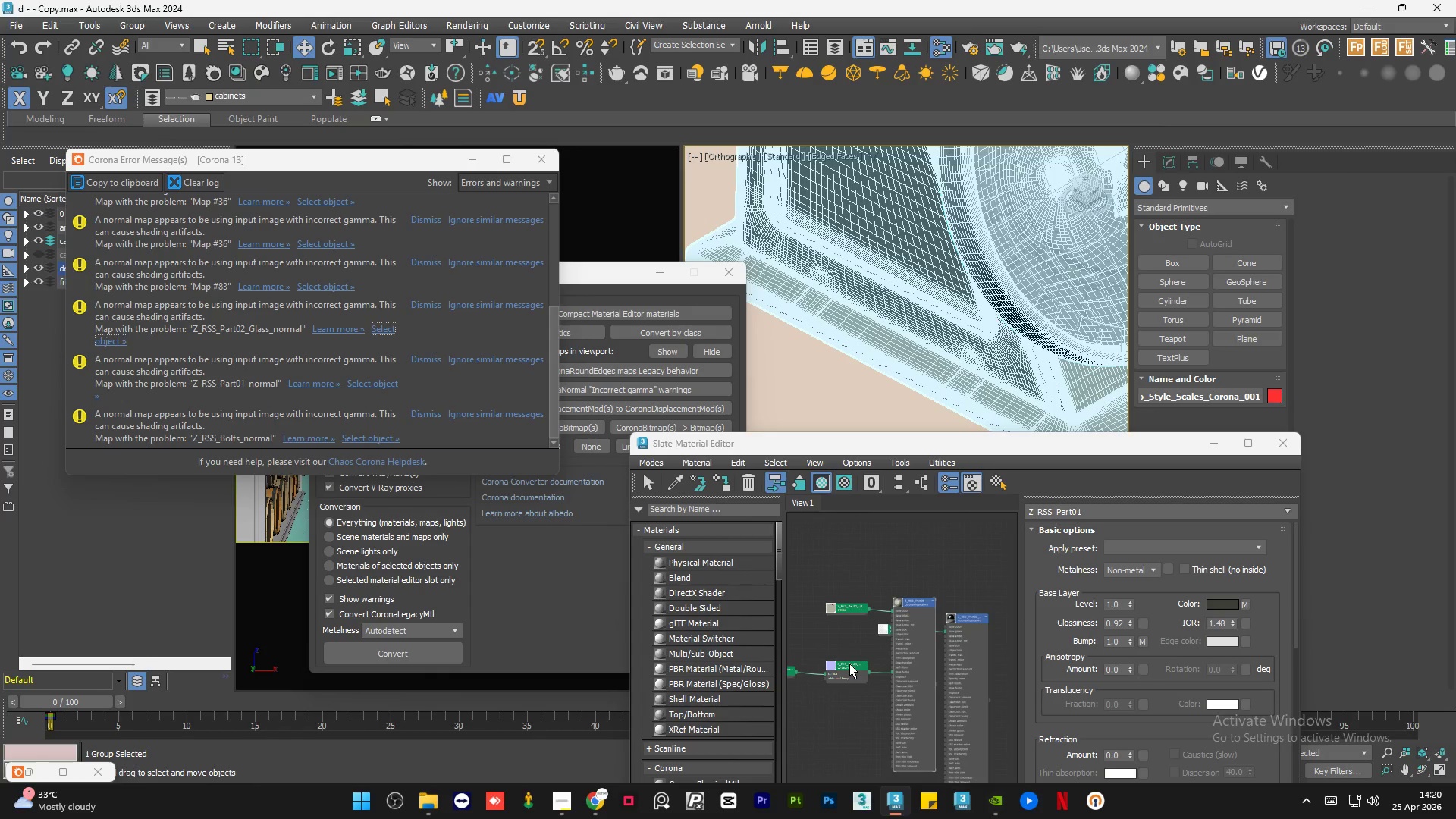 
double_click([849, 664])
 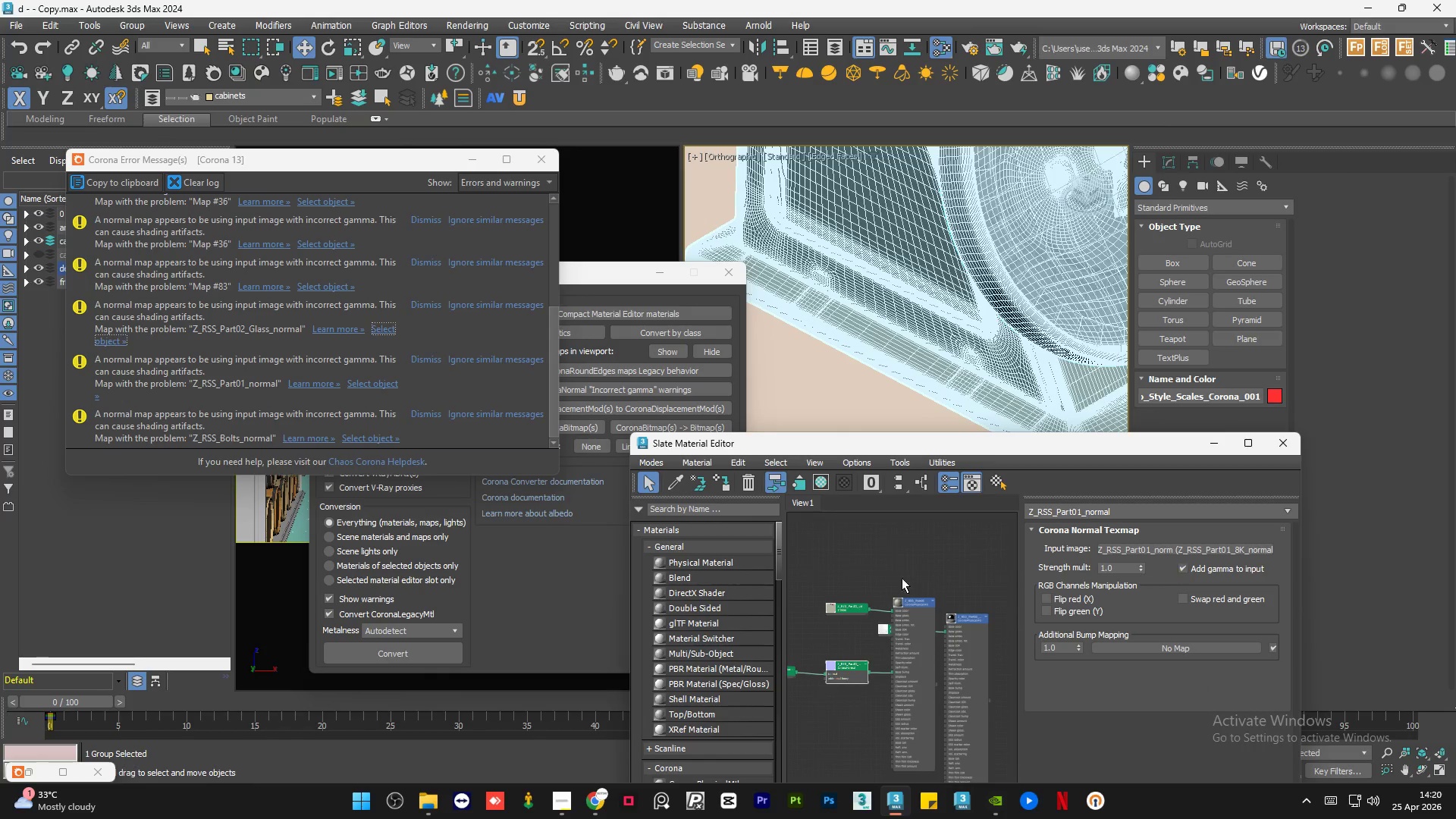 
left_click([827, 566])
 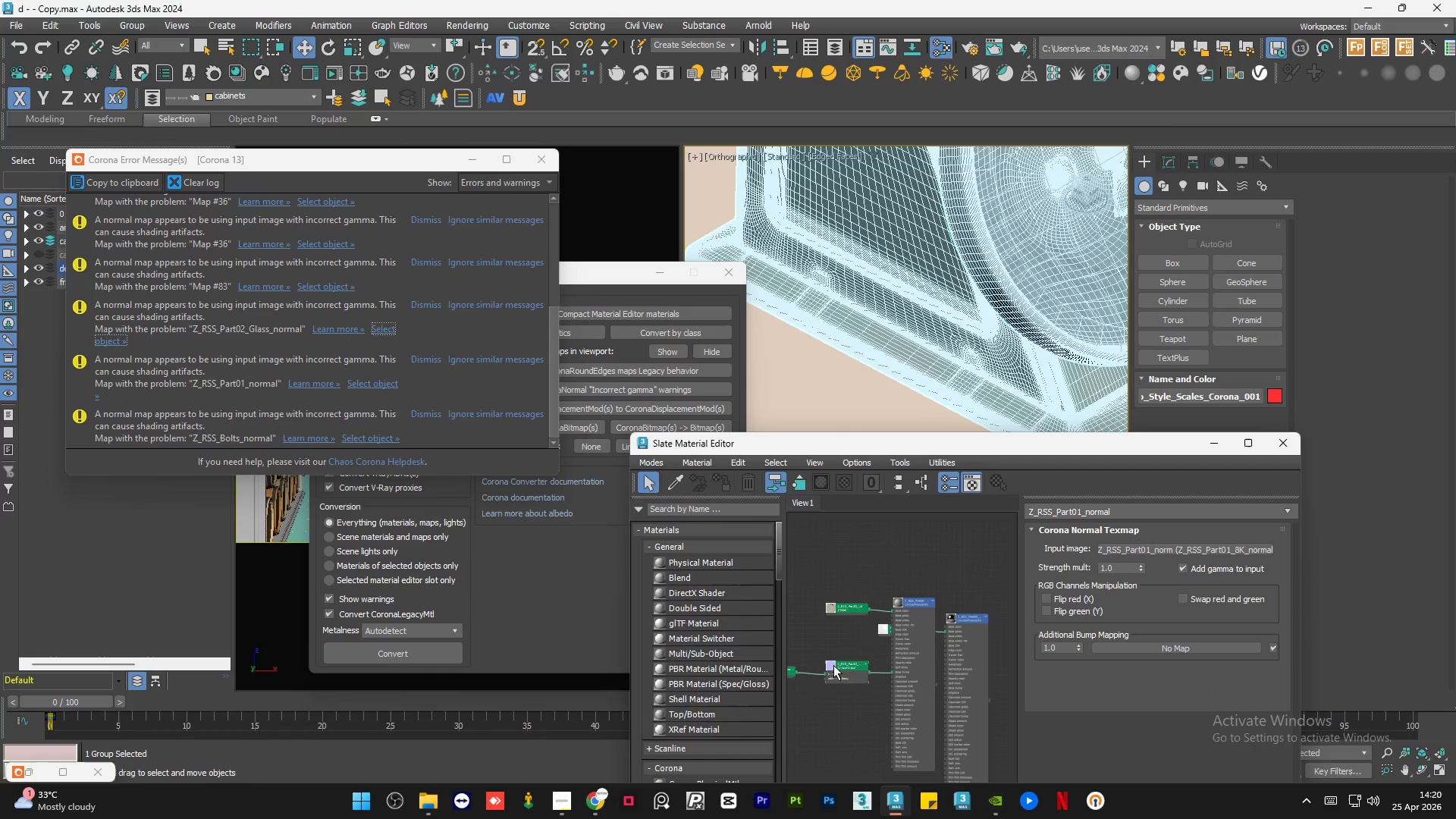 
double_click([833, 665])
 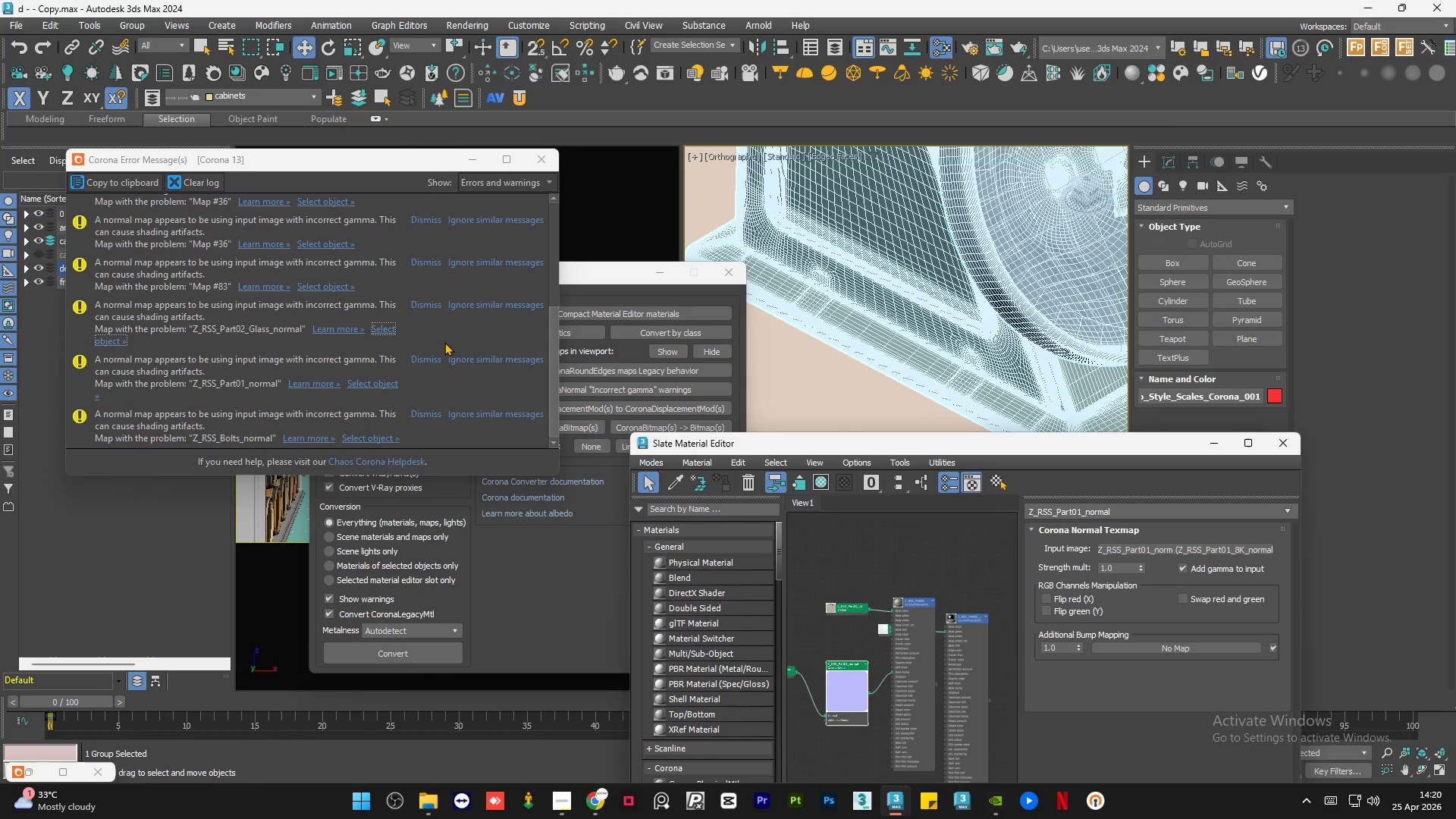 
scroll: coordinate [356, 310], scroll_direction: up, amount: 2.0
 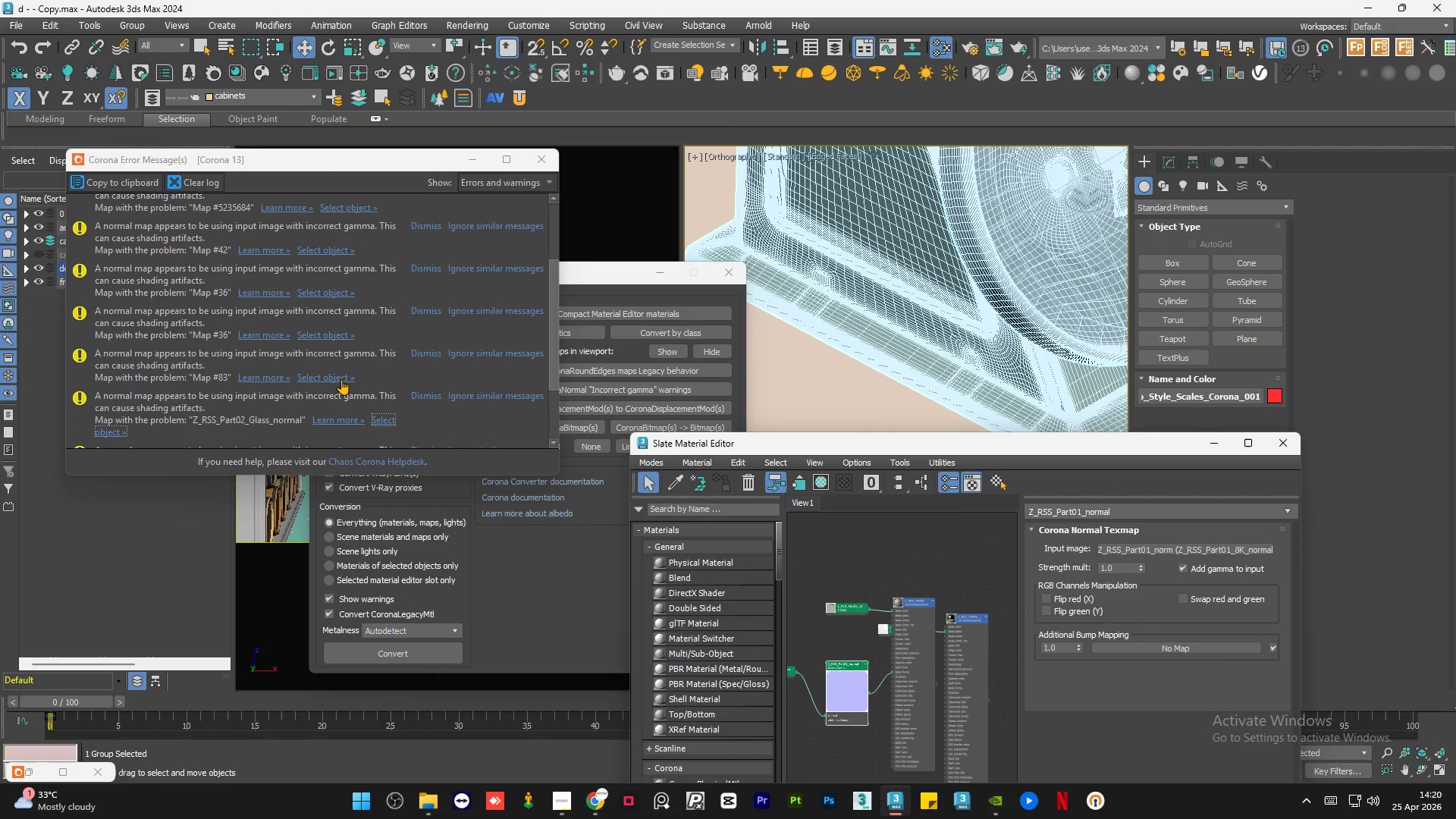 
left_click([340, 379])
 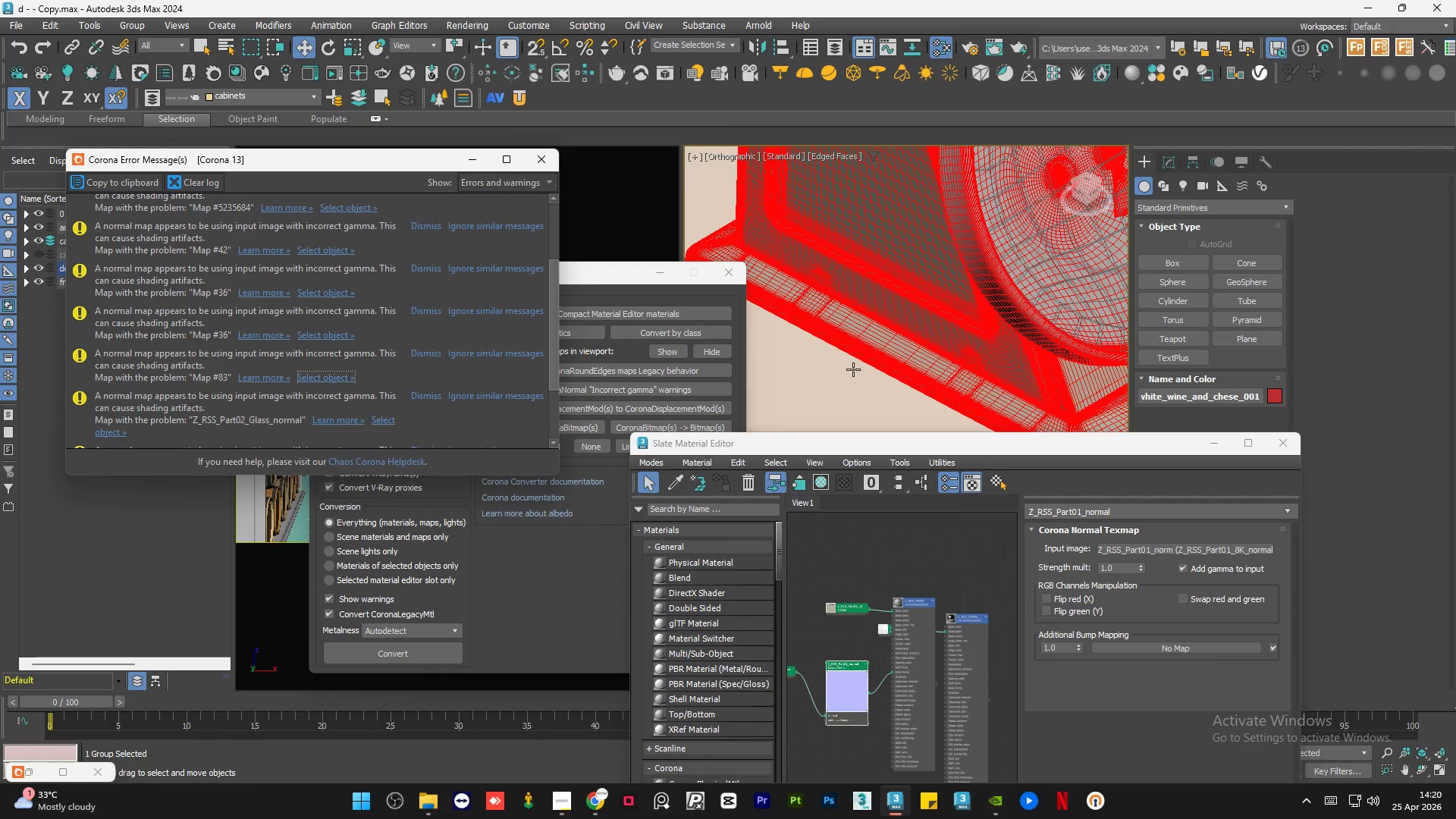 
scroll: coordinate [902, 325], scroll_direction: down, amount: 13.0
 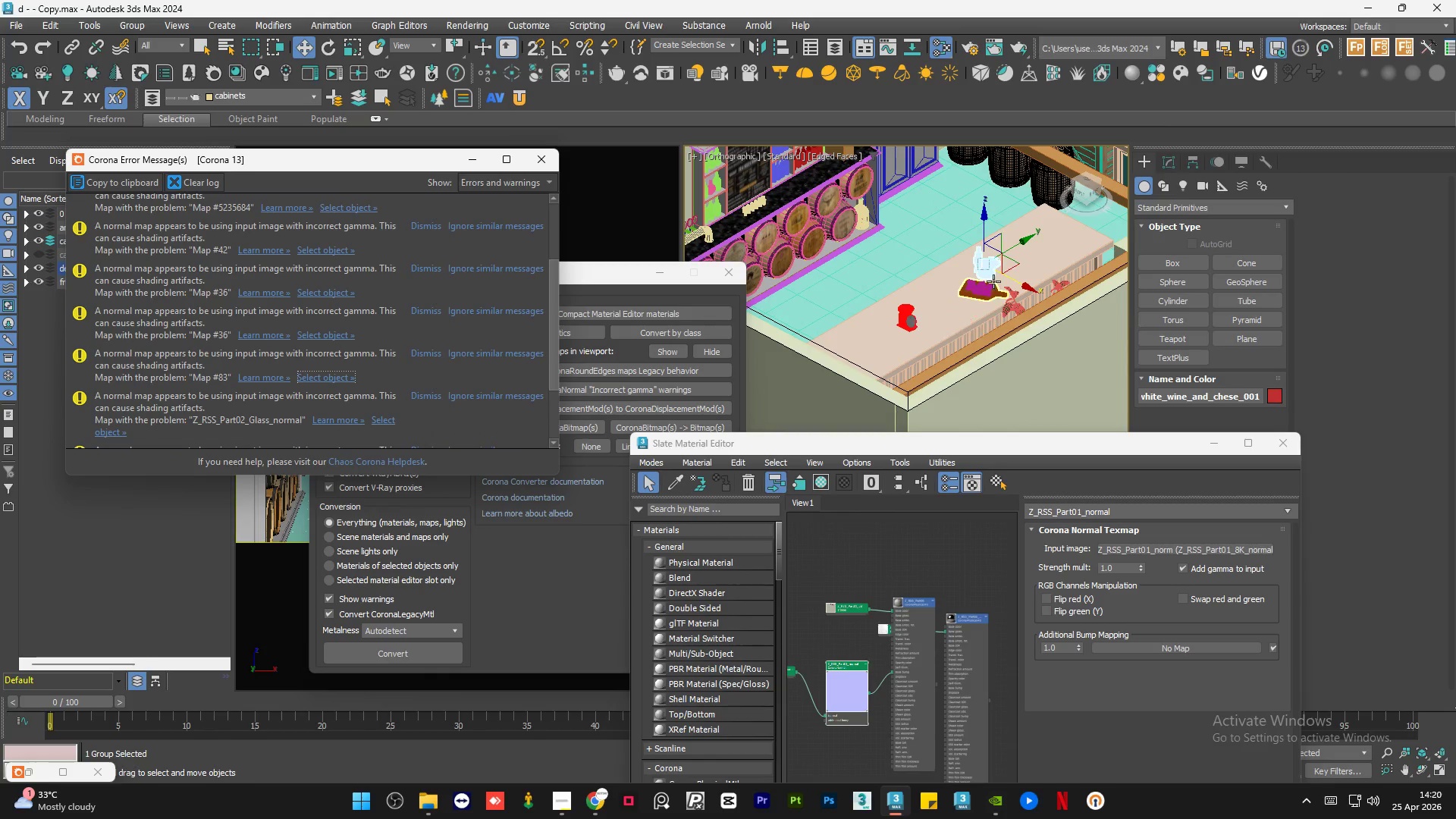 
scroll: coordinate [938, 212], scroll_direction: up, amount: 7.0
 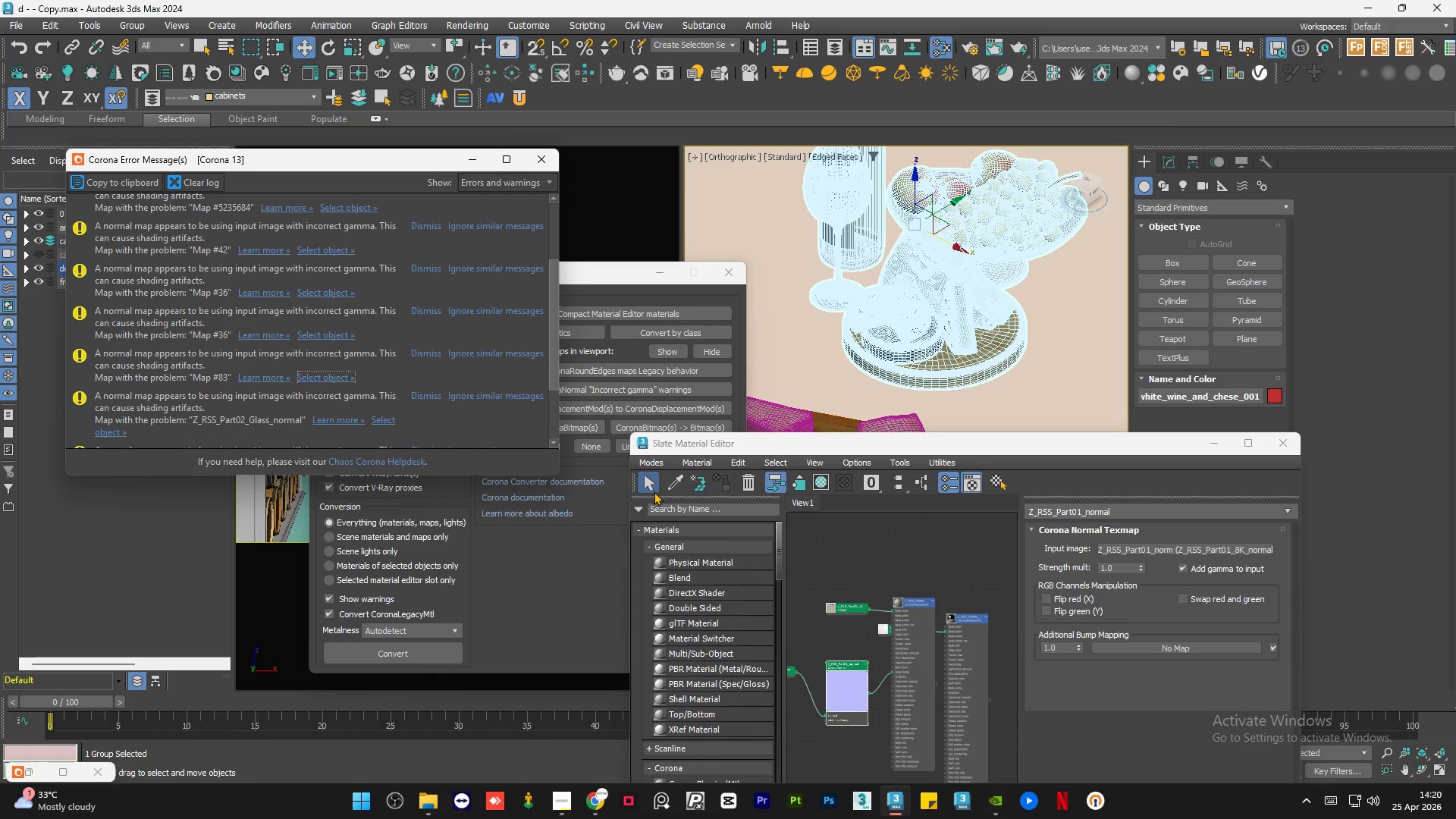 
left_click([676, 489])
 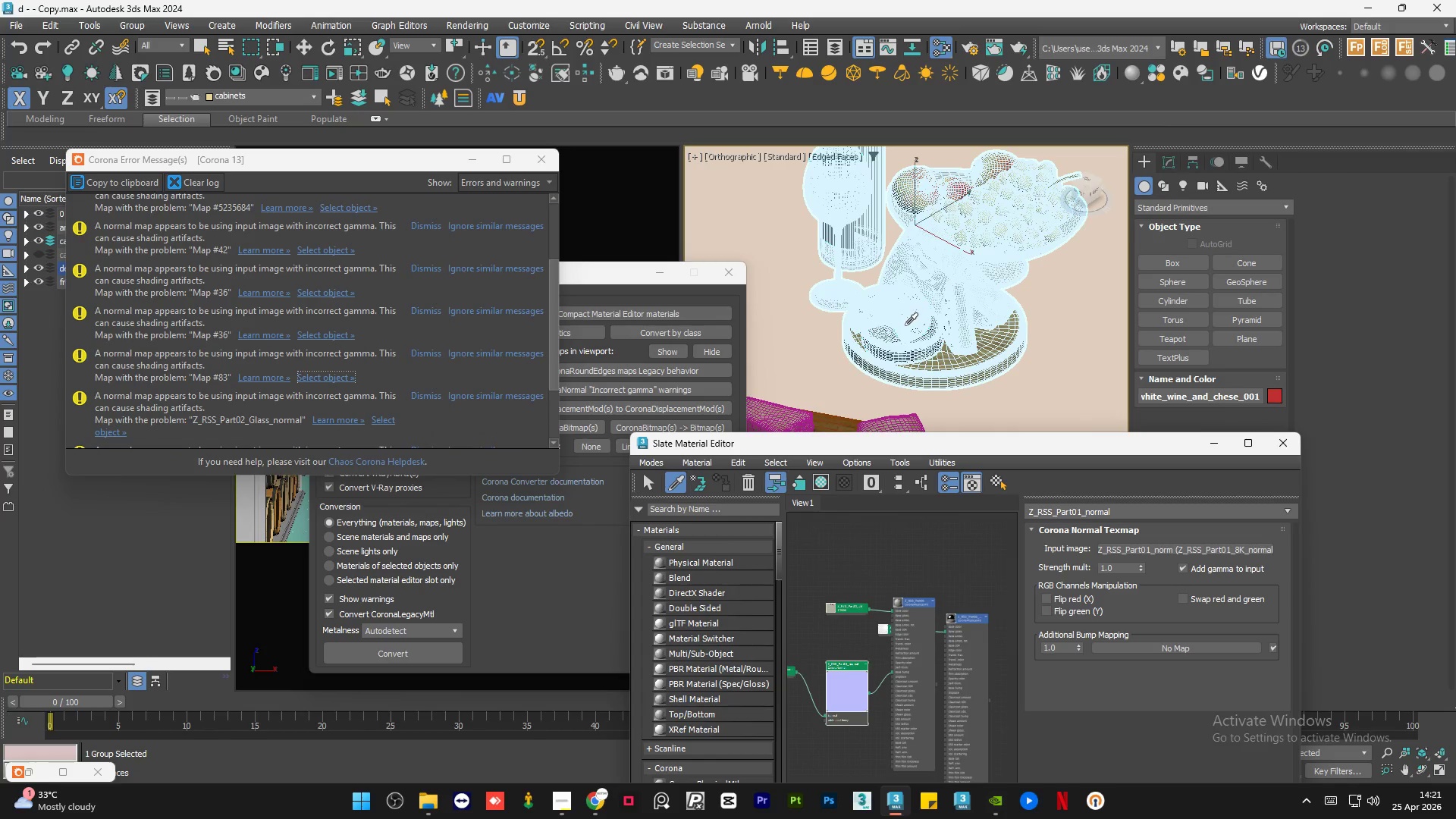 
left_click([900, 343])
 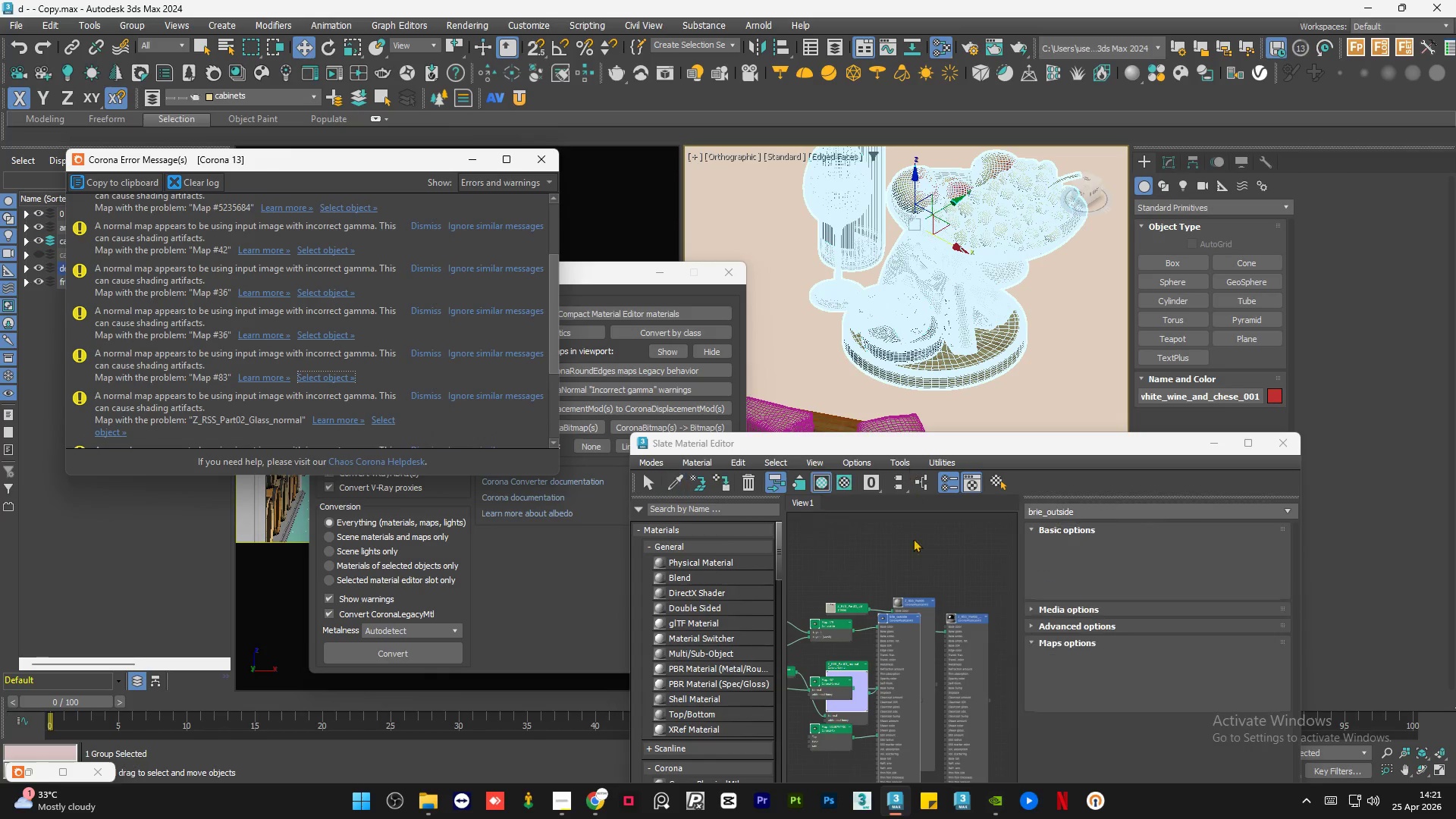 
scroll: coordinate [920, 584], scroll_direction: down, amount: 1.0
 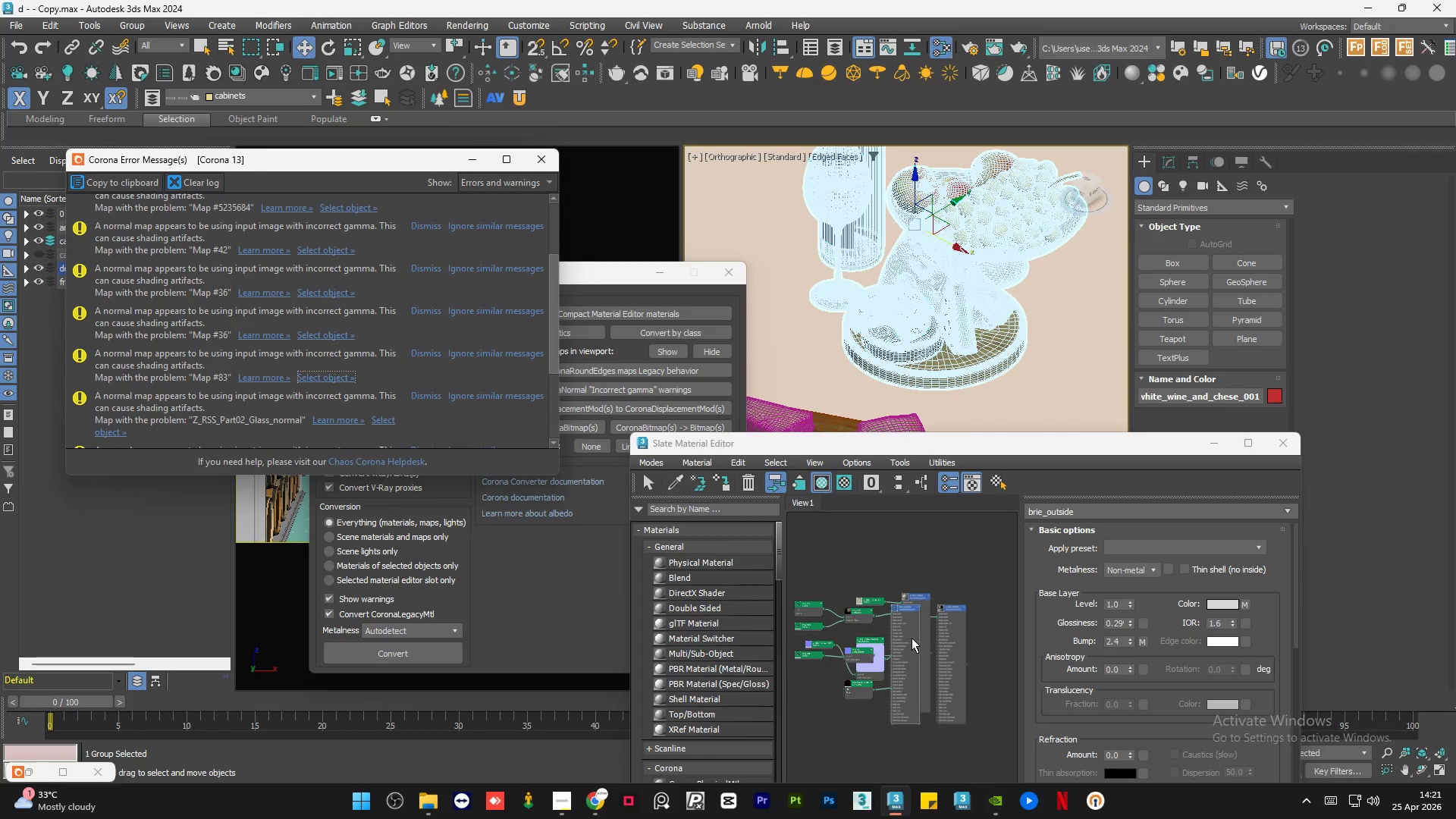 
left_click_drag(start_coordinate=[912, 638], to_coordinate=[905, 712])
 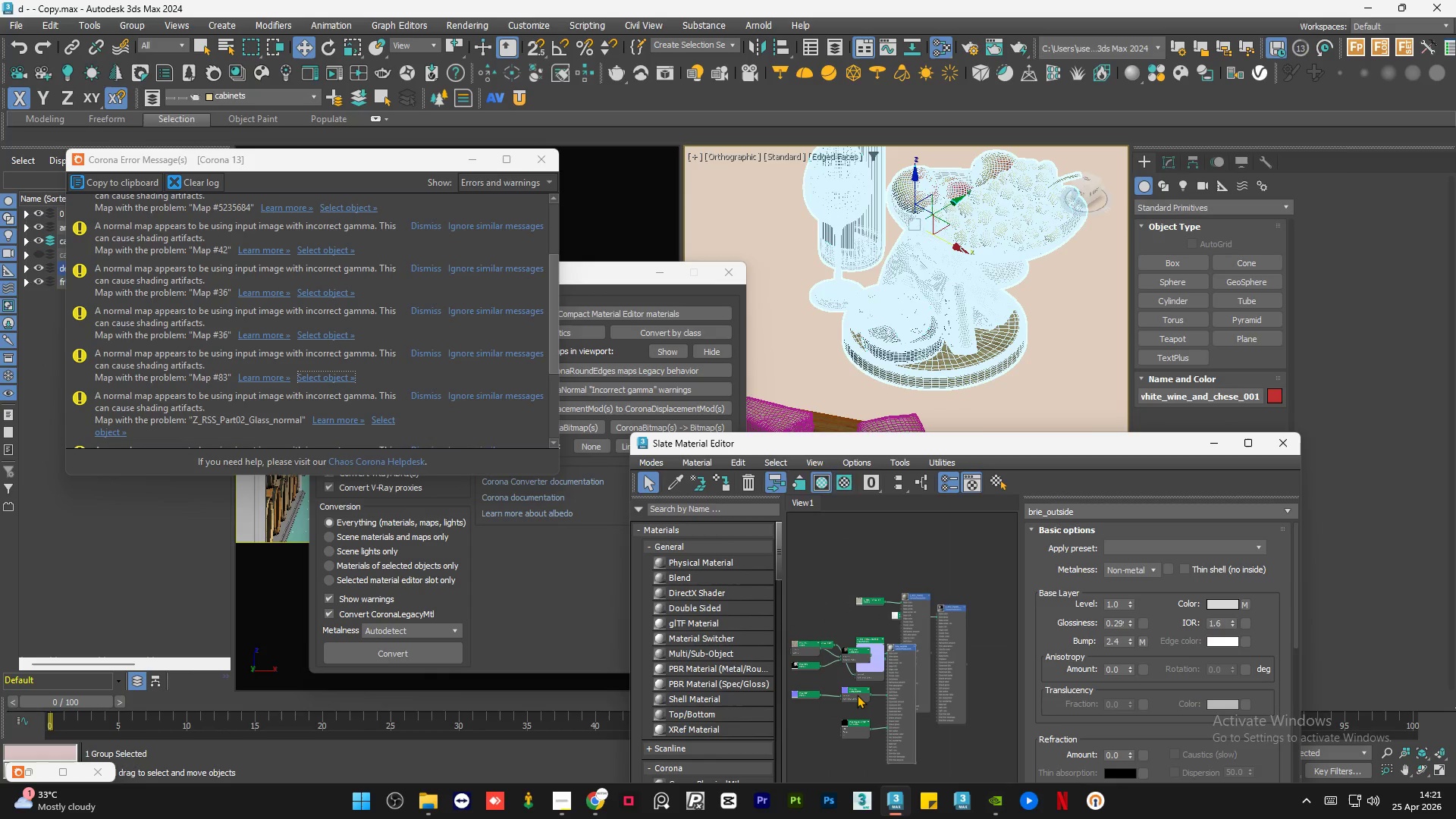 
double_click([857, 695])
 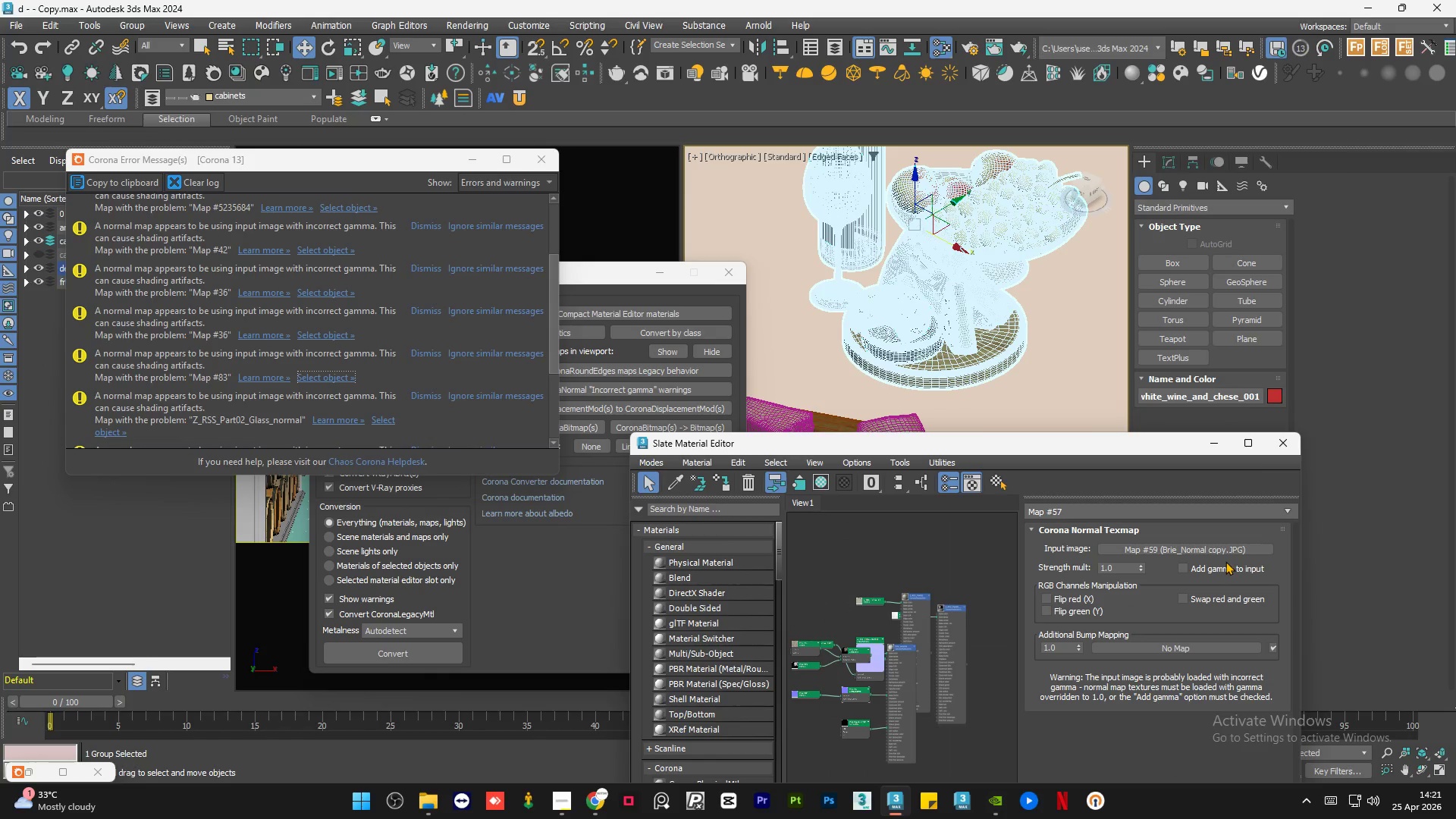 
left_click([1219, 566])
 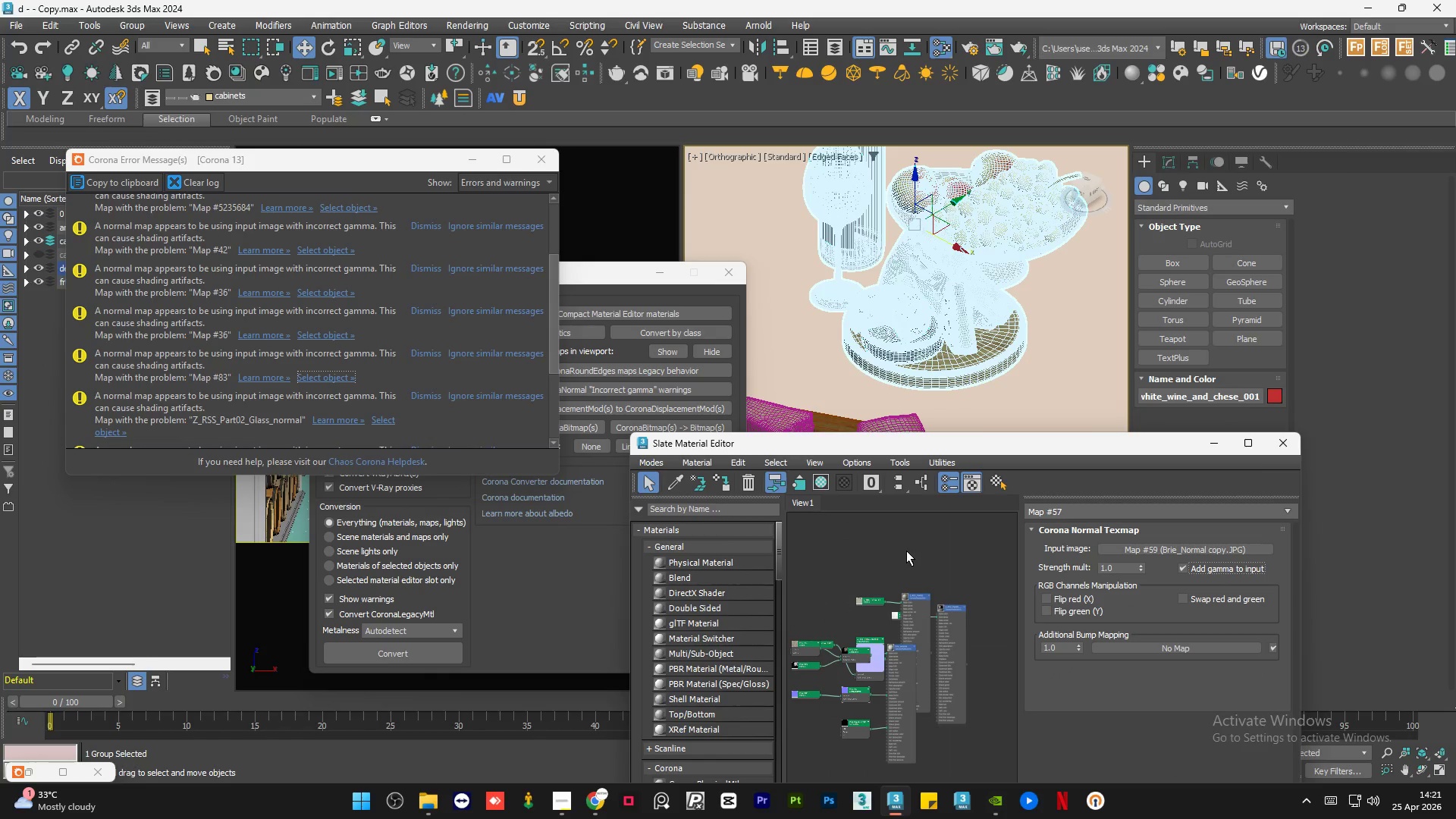 
left_click([906, 551])
 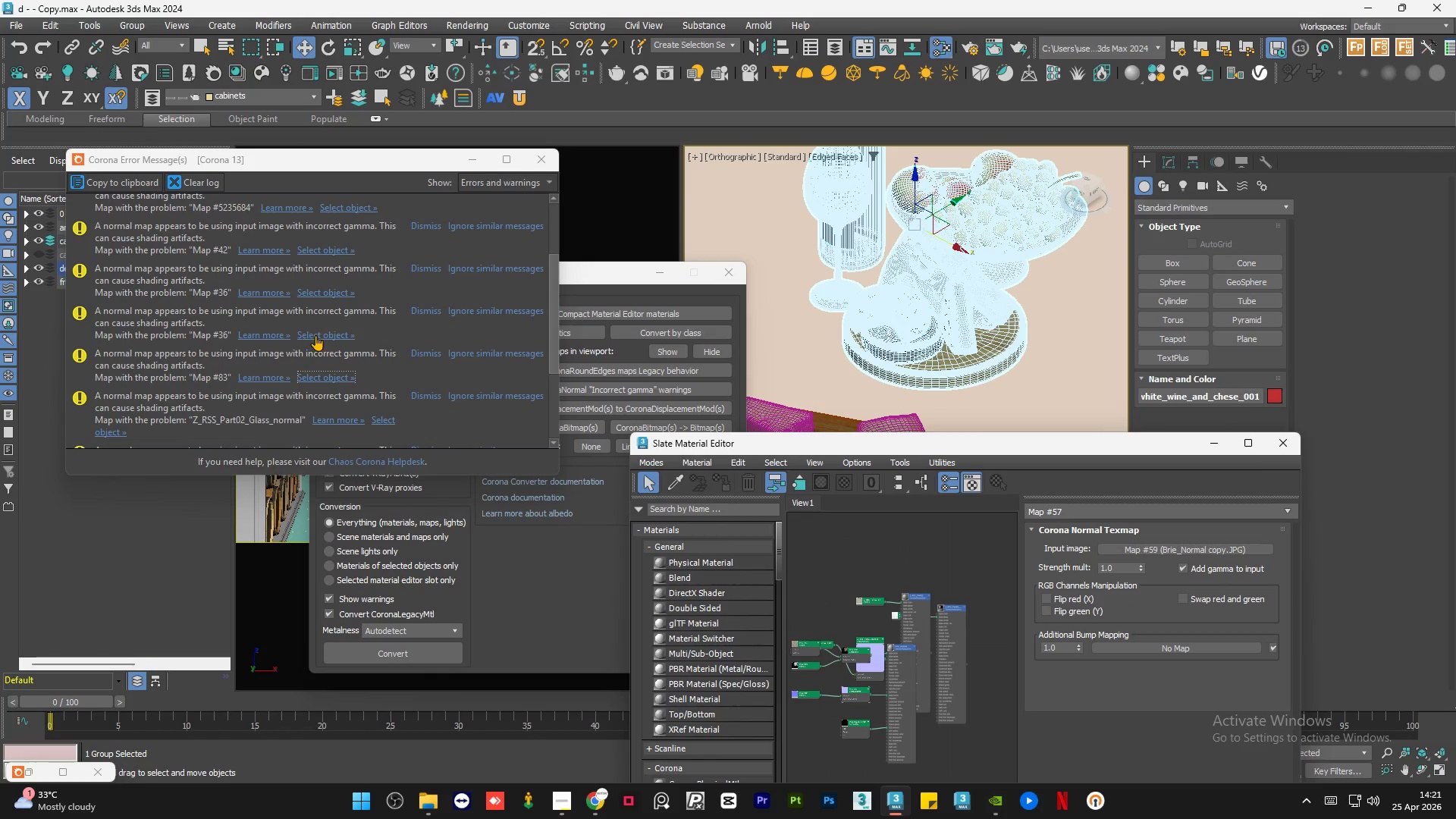 
left_click([322, 334])
 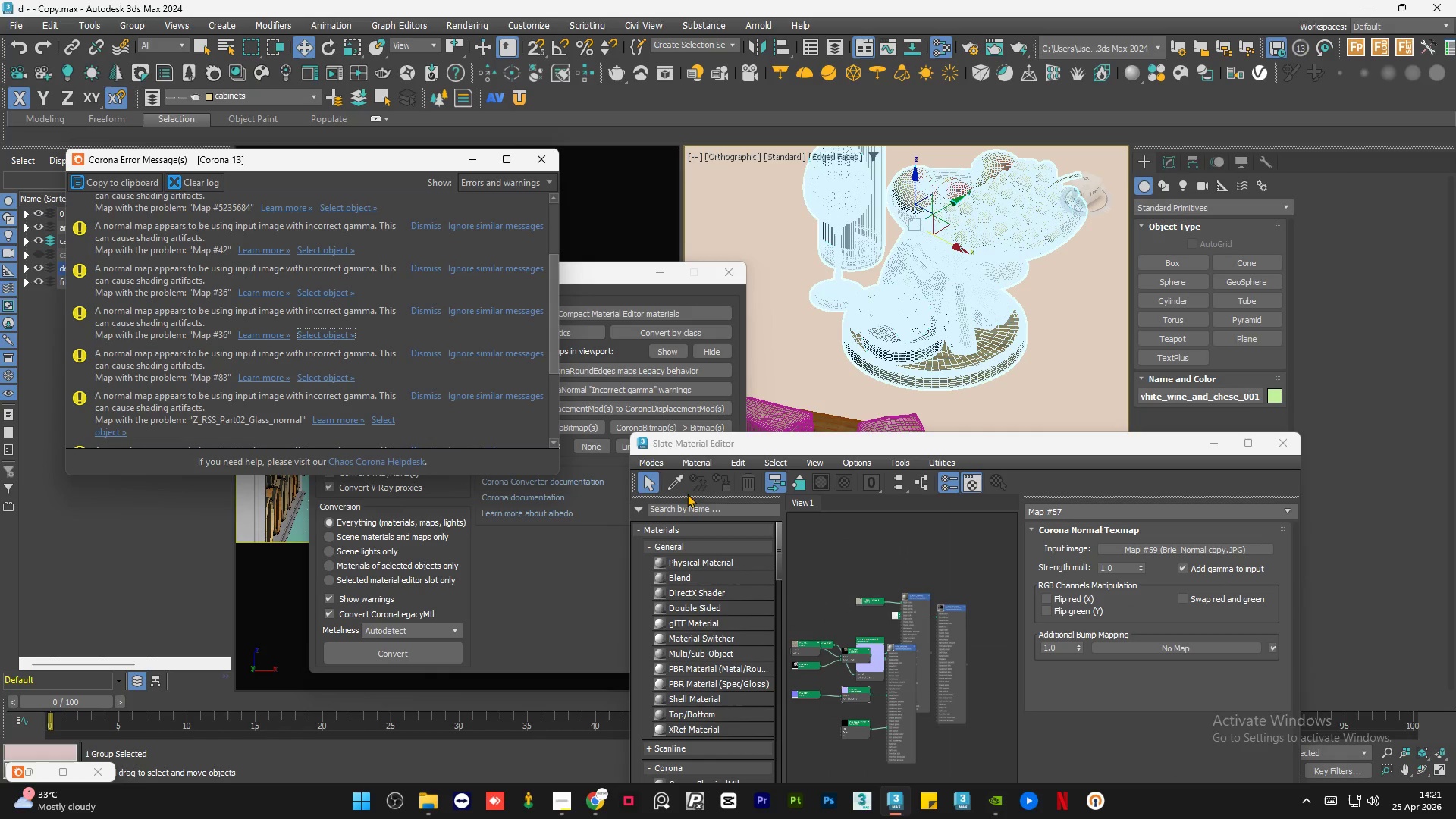 
left_click([671, 480])
 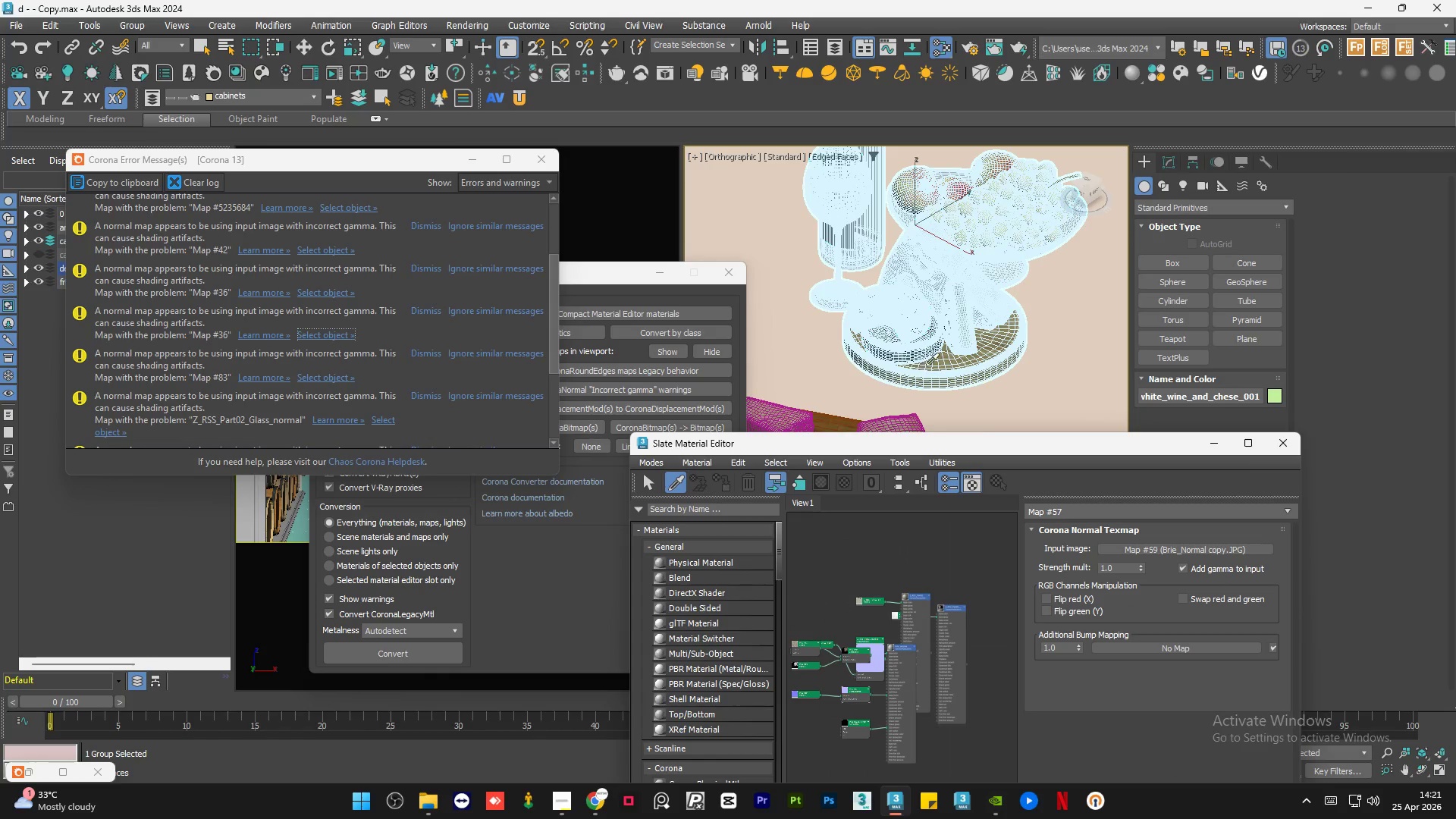 
left_click([991, 349])
 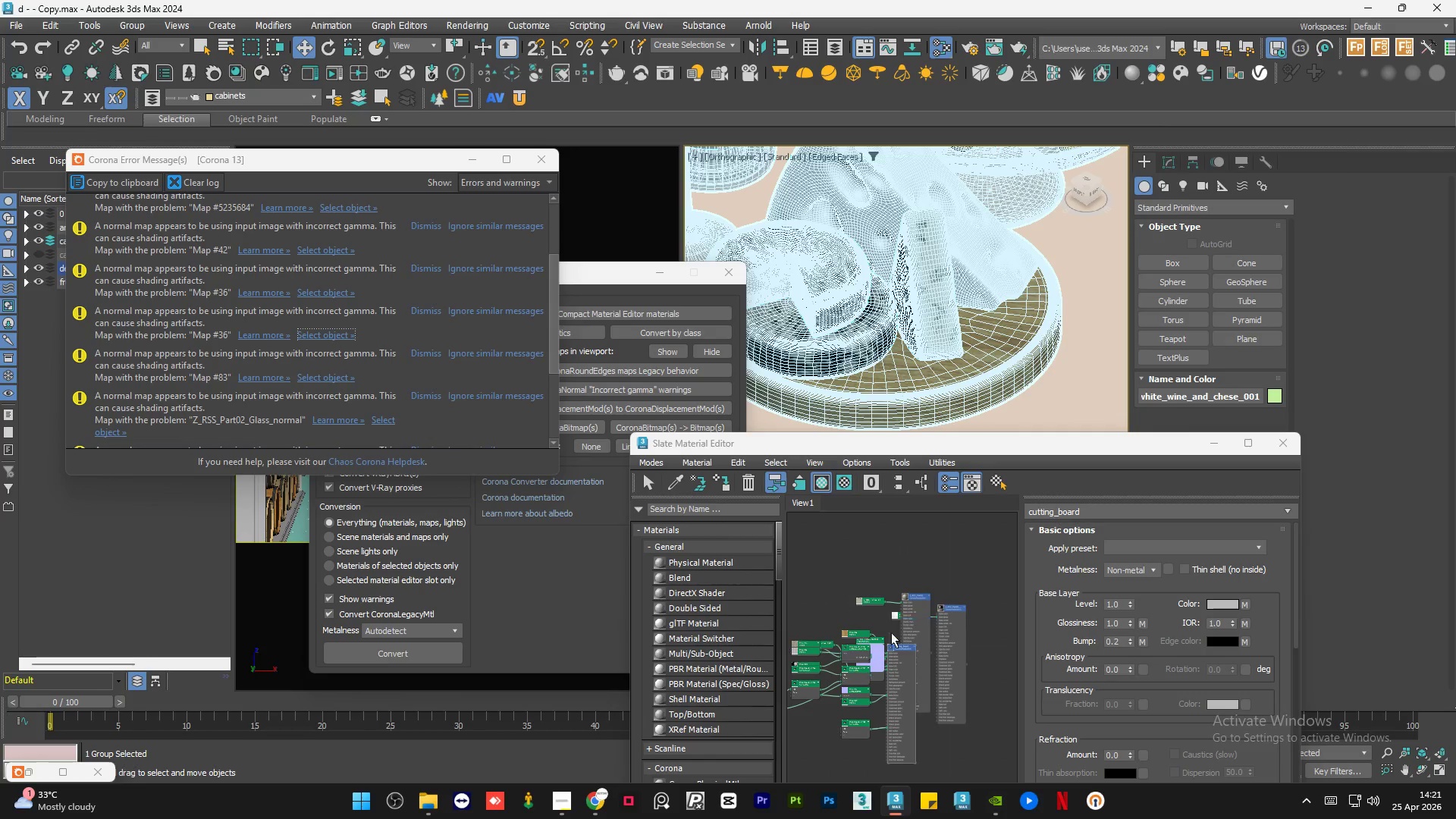 
scroll: coordinate [991, 349], scroll_direction: up, amount: 2.0
 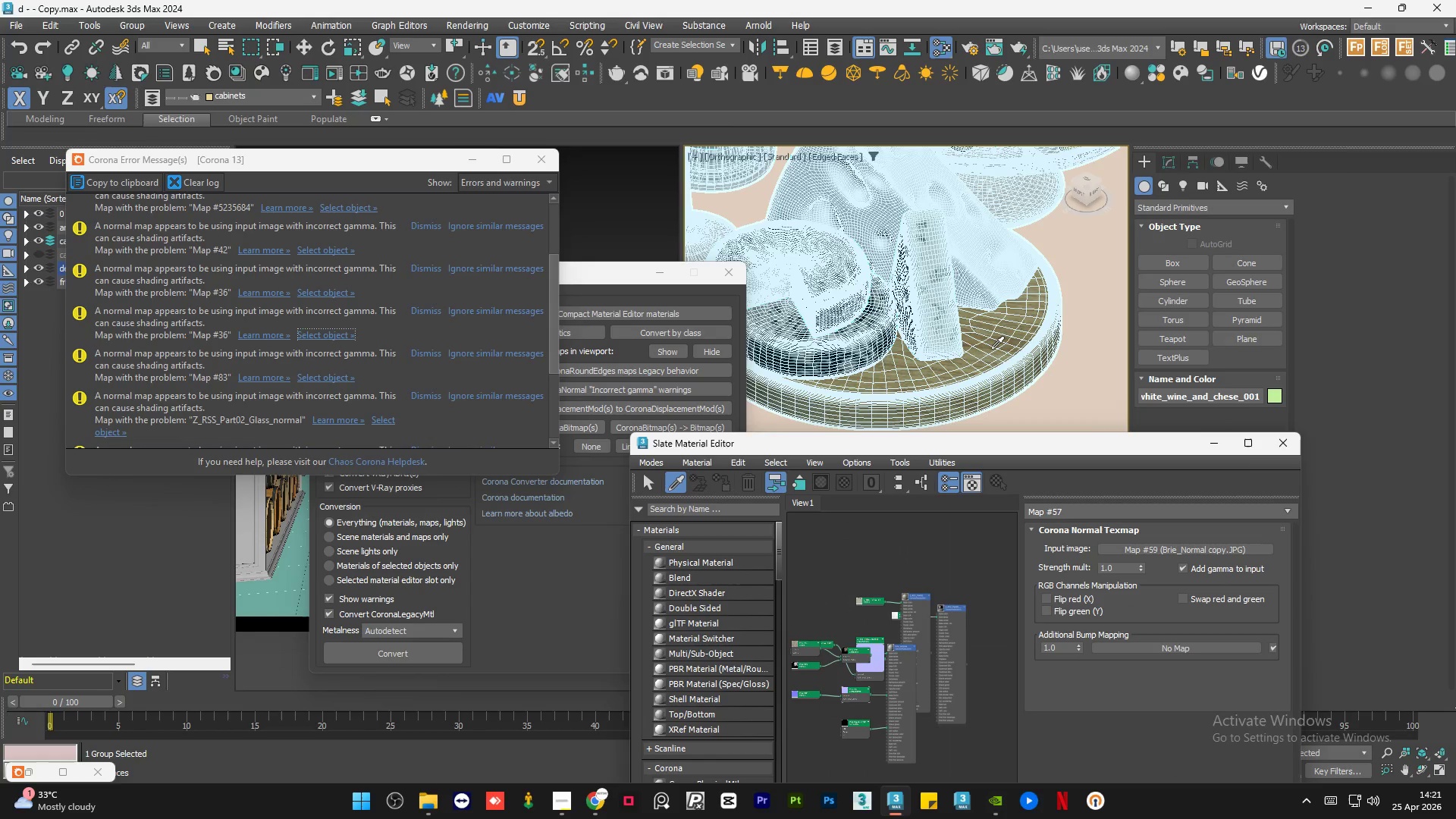 
left_click_drag(start_coordinate=[912, 688], to_coordinate=[872, 735])
 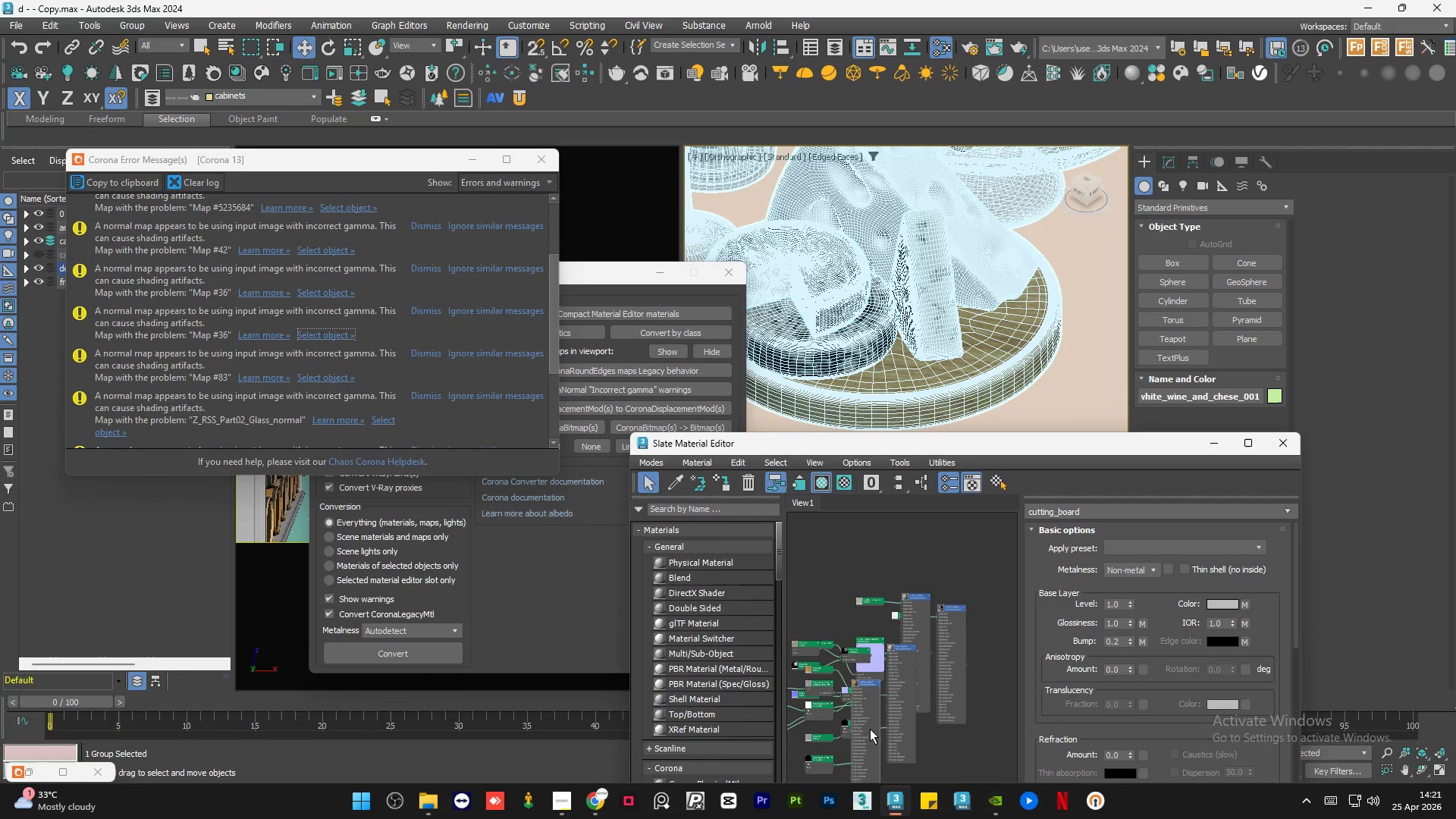 
left_click_drag(start_coordinate=[880, 720], to_coordinate=[907, 770])
 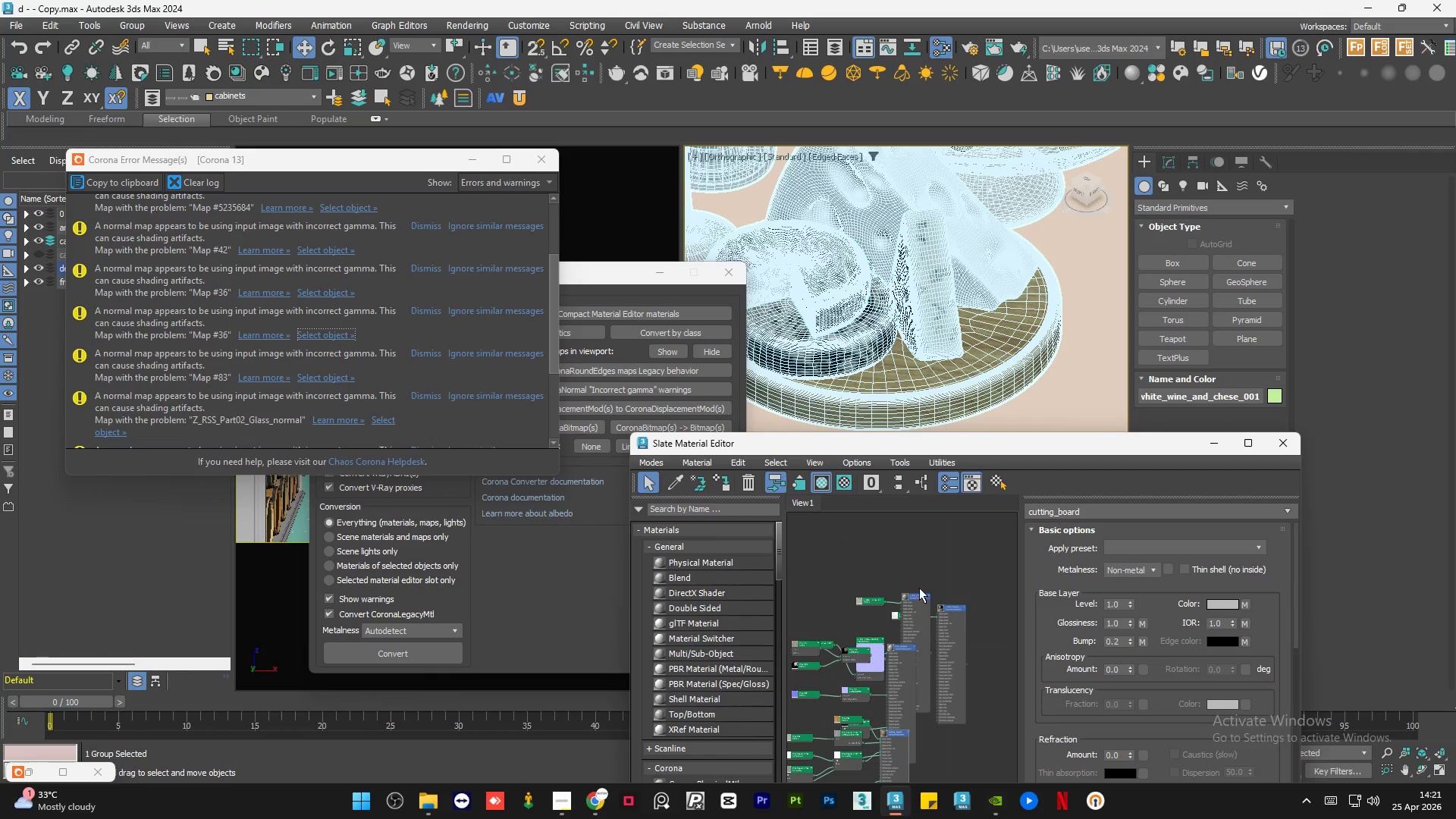 
scroll: coordinate [919, 588], scroll_direction: down, amount: 1.0
 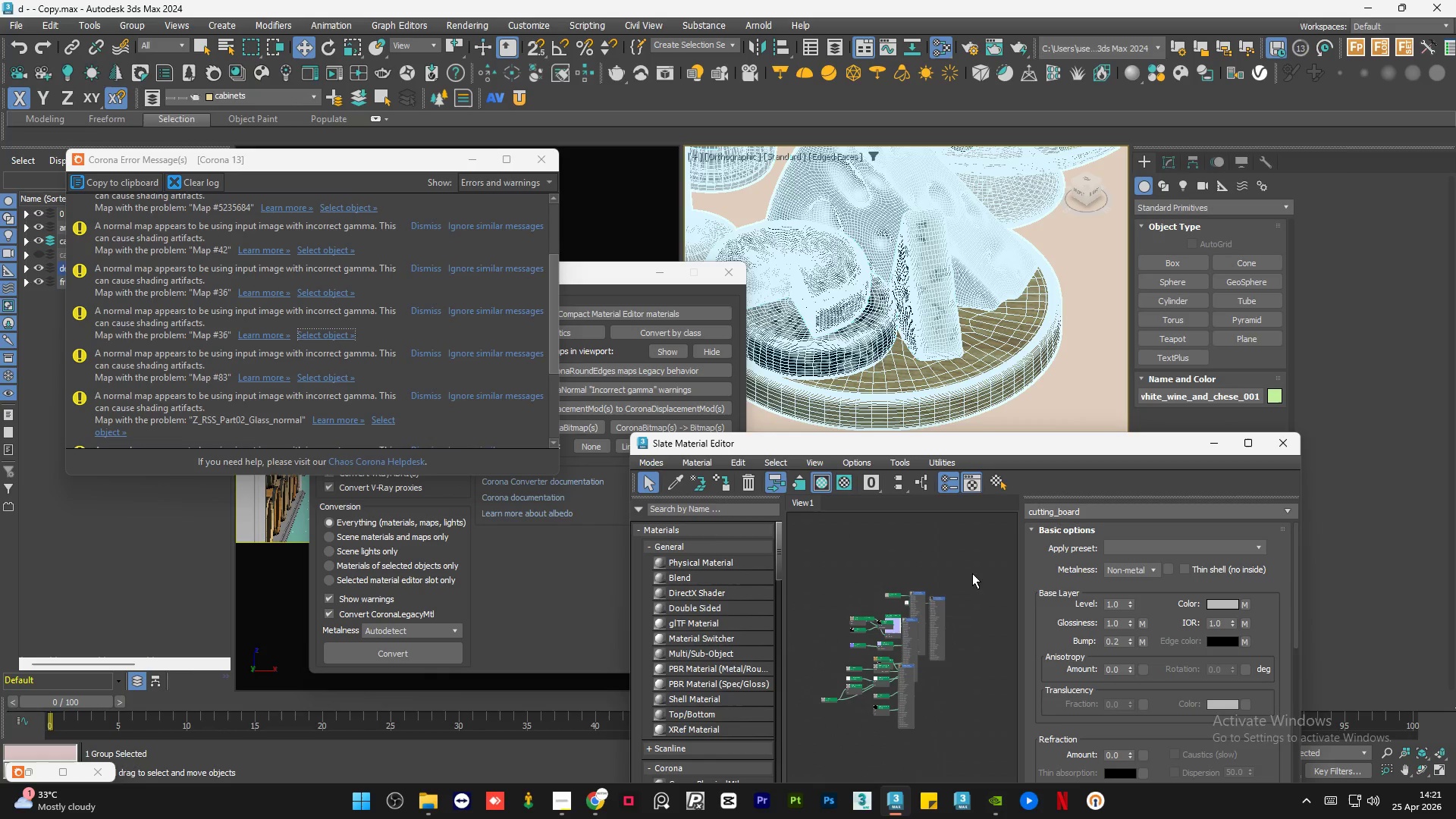 
left_click_drag(start_coordinate=[972, 573], to_coordinate=[816, 723])
 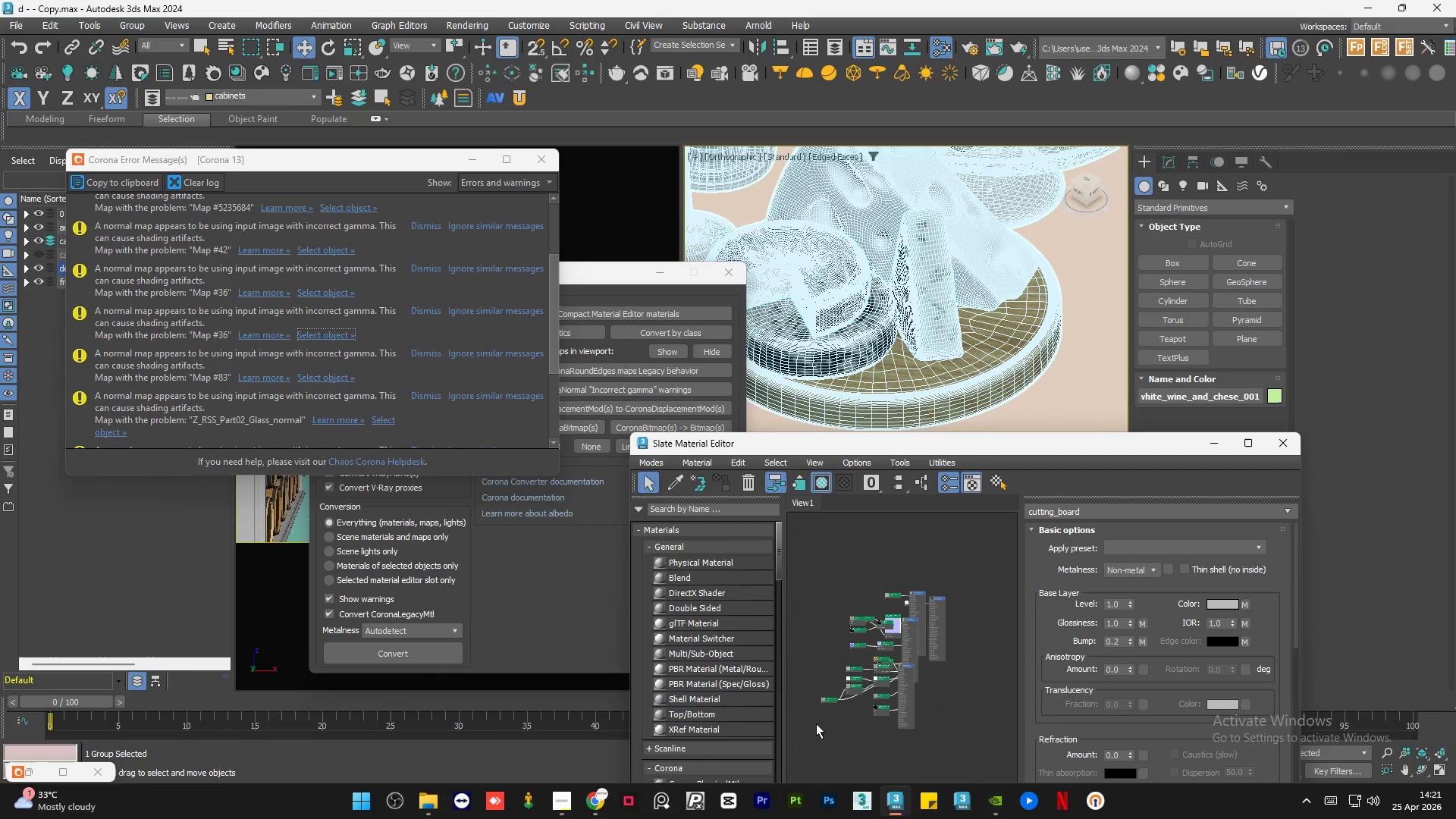 
key(Delete)
 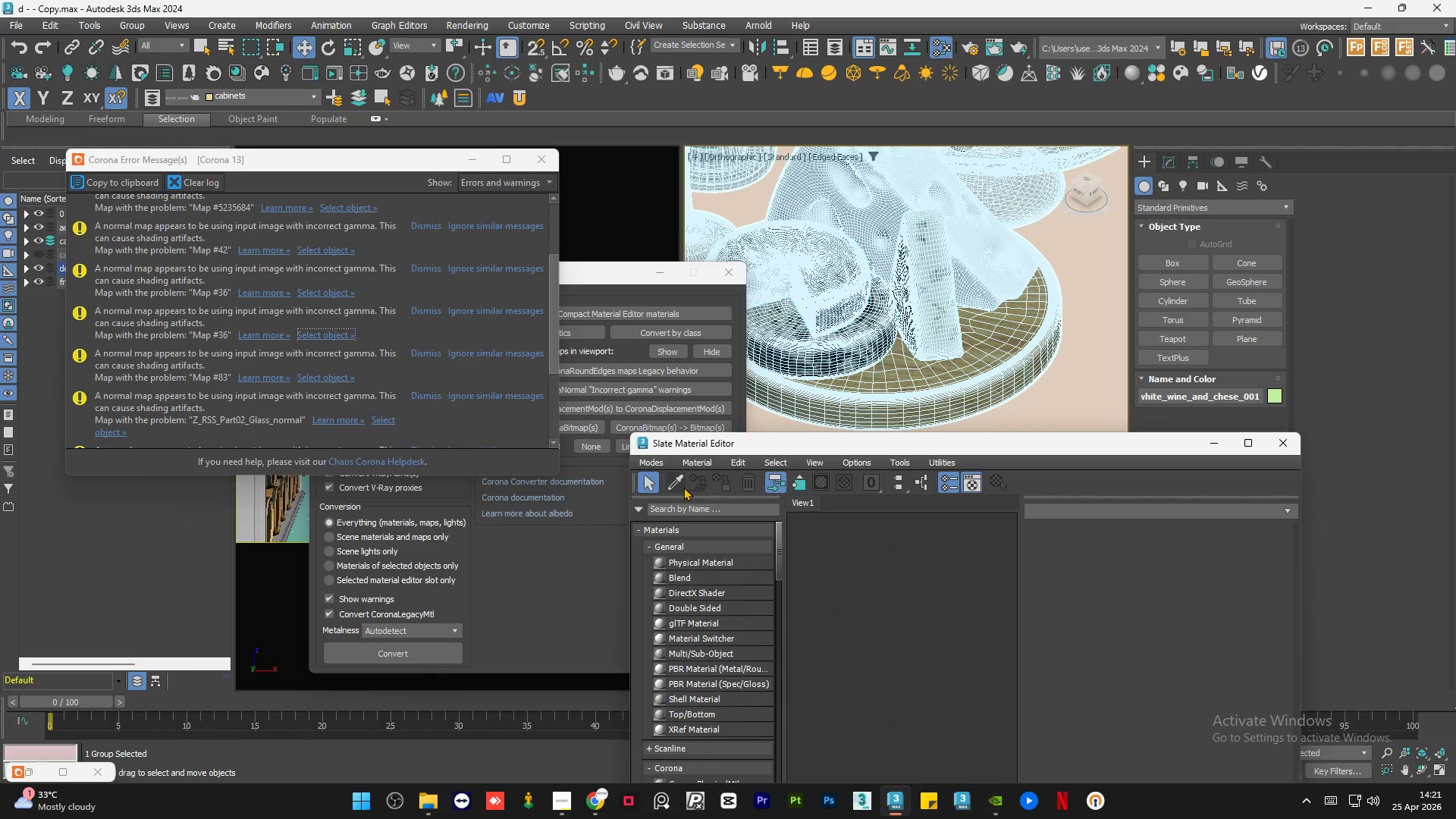 
left_click([670, 488])
 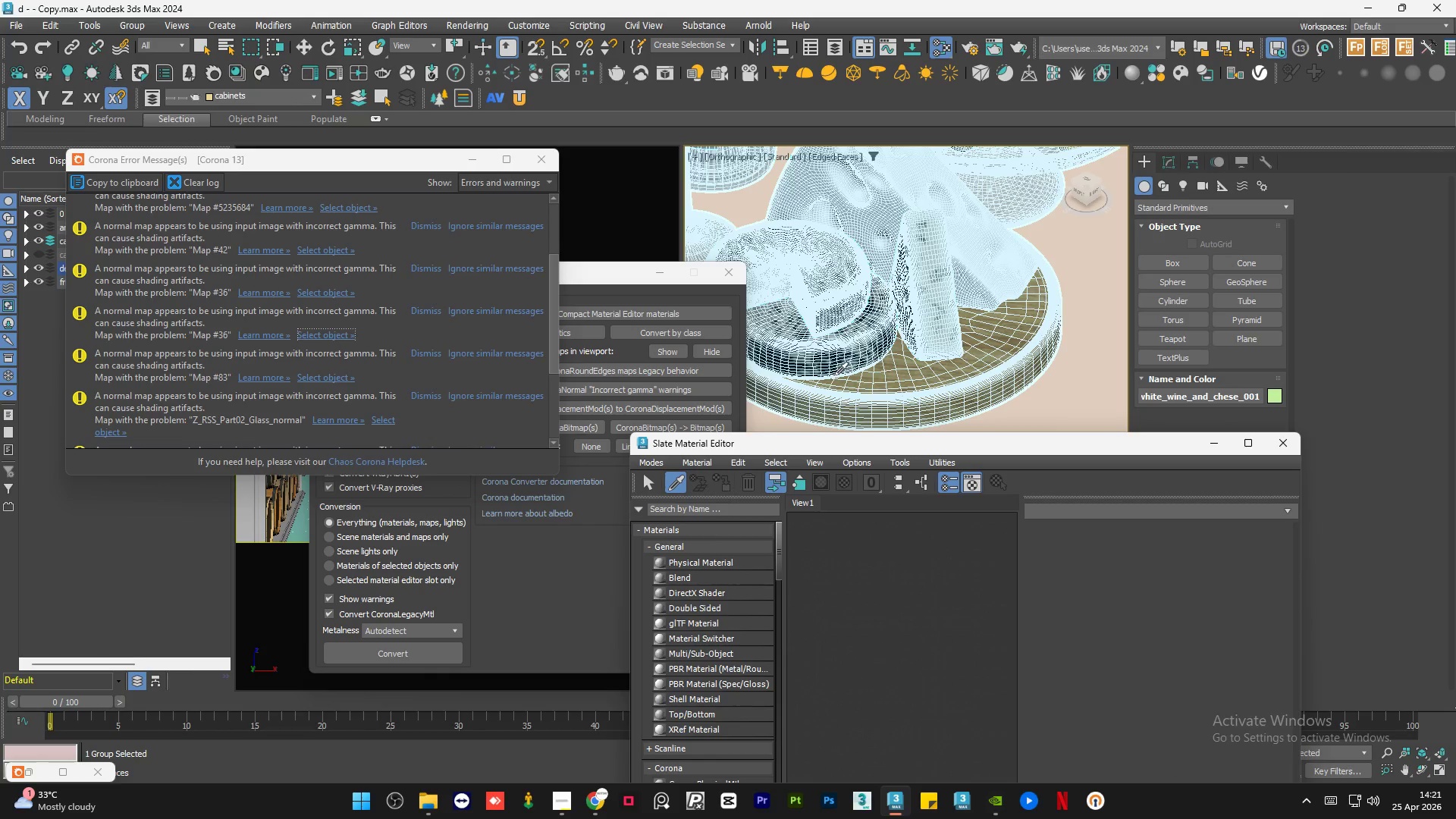 
scroll: coordinate [881, 363], scroll_direction: down, amount: 2.0
 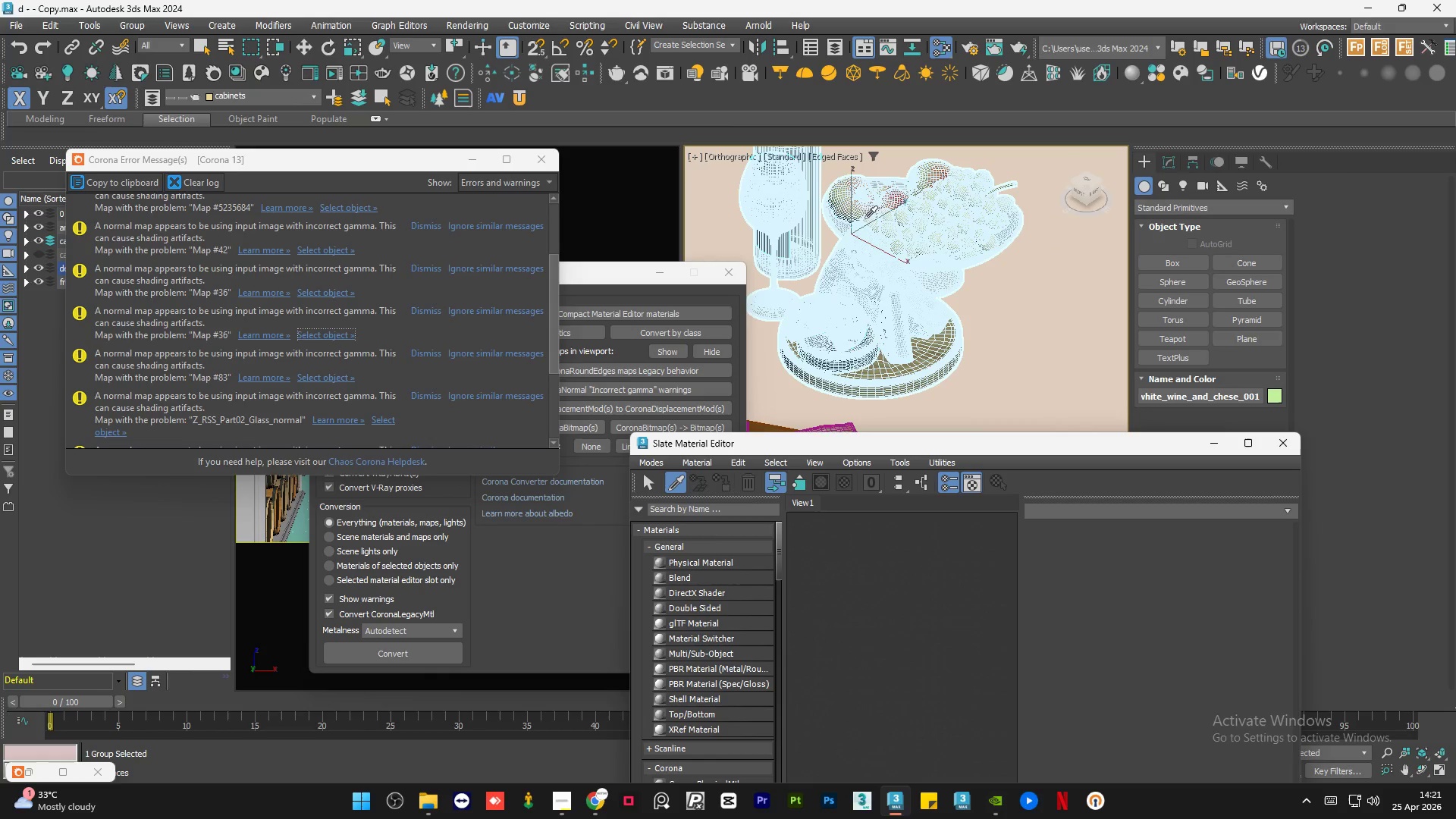 
scroll: coordinate [852, 205], scroll_direction: up, amount: 3.0
 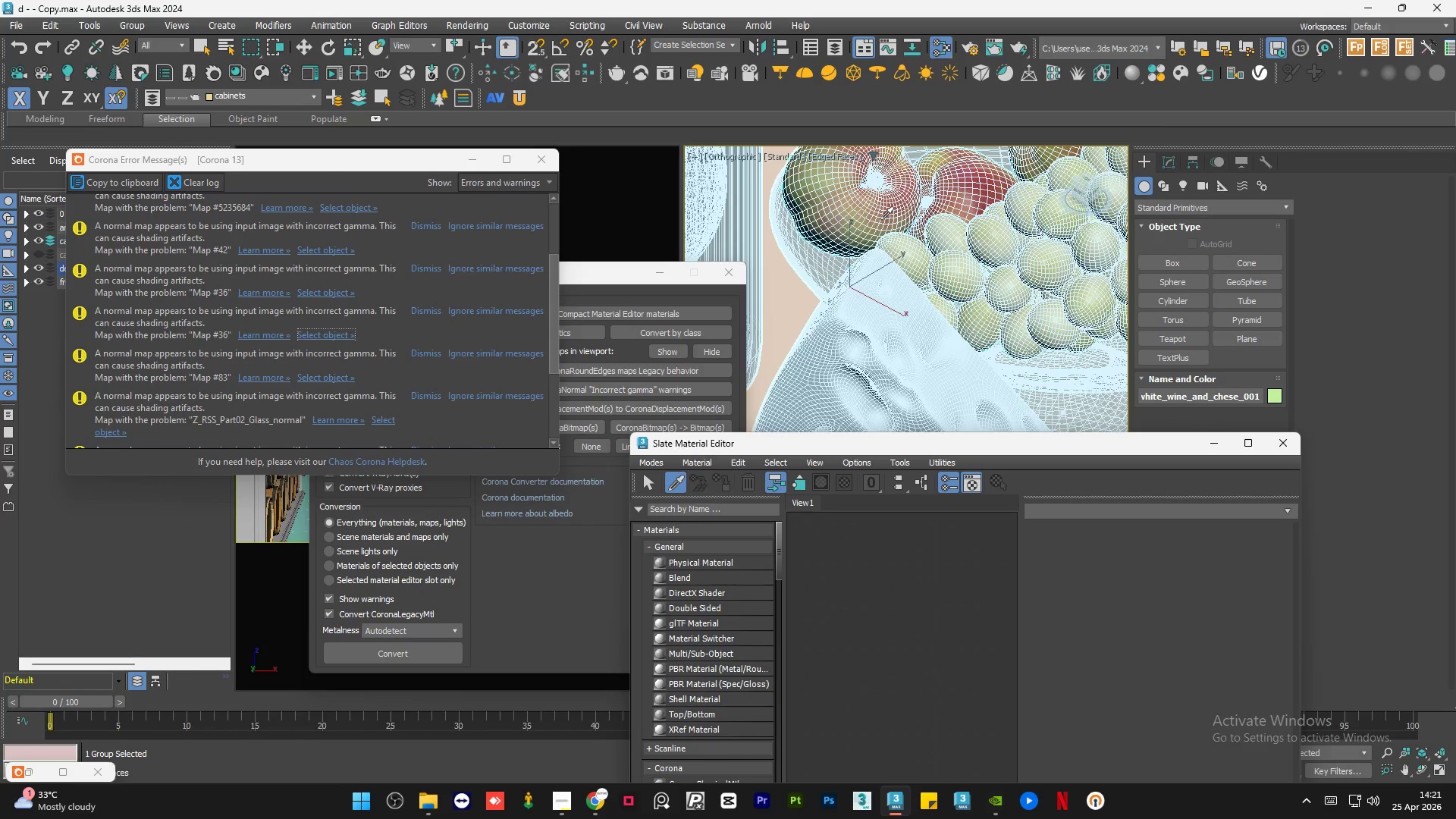 
left_click([877, 218])
 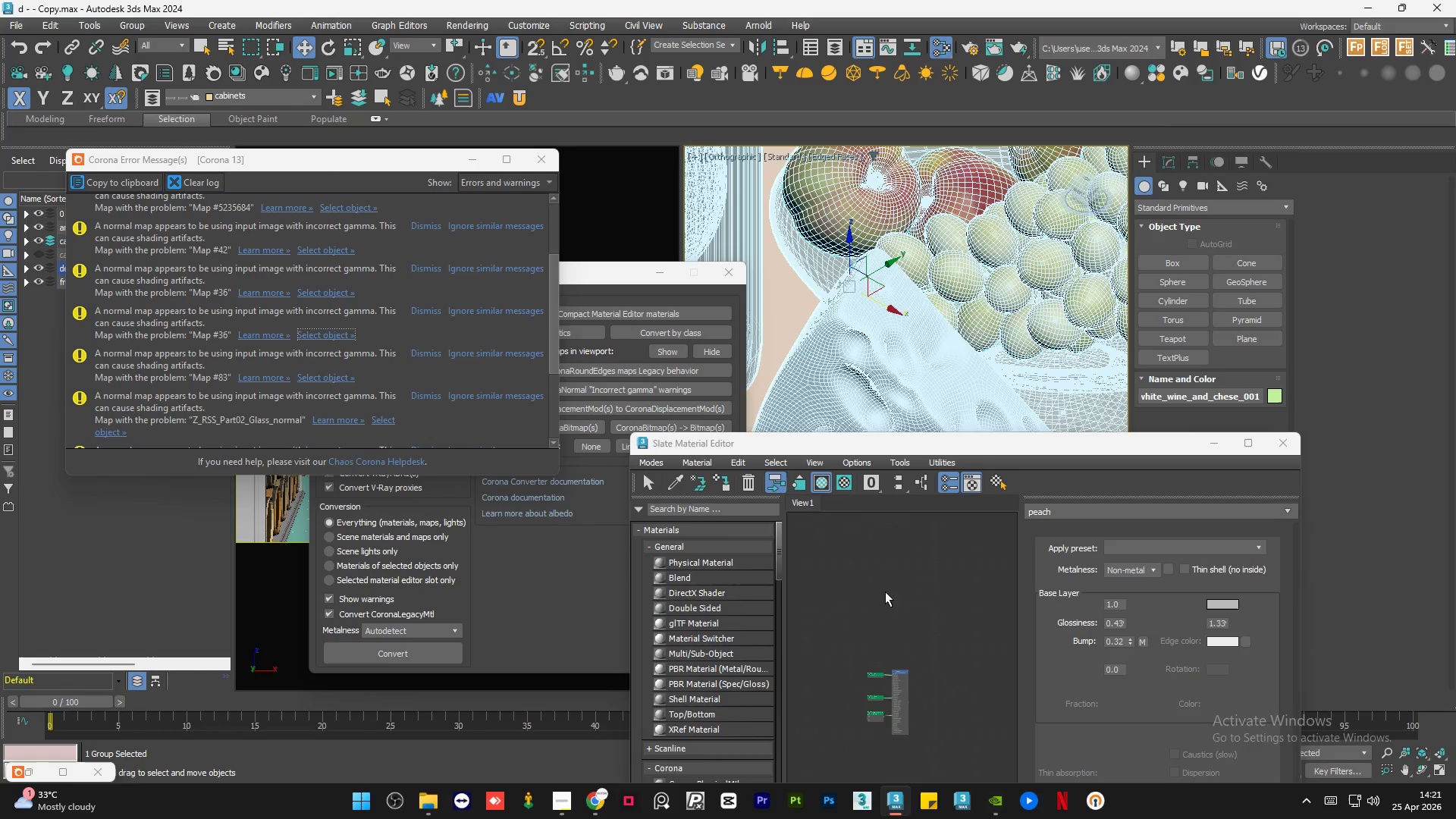 
scroll: coordinate [876, 700], scroll_direction: up, amount: 3.0
 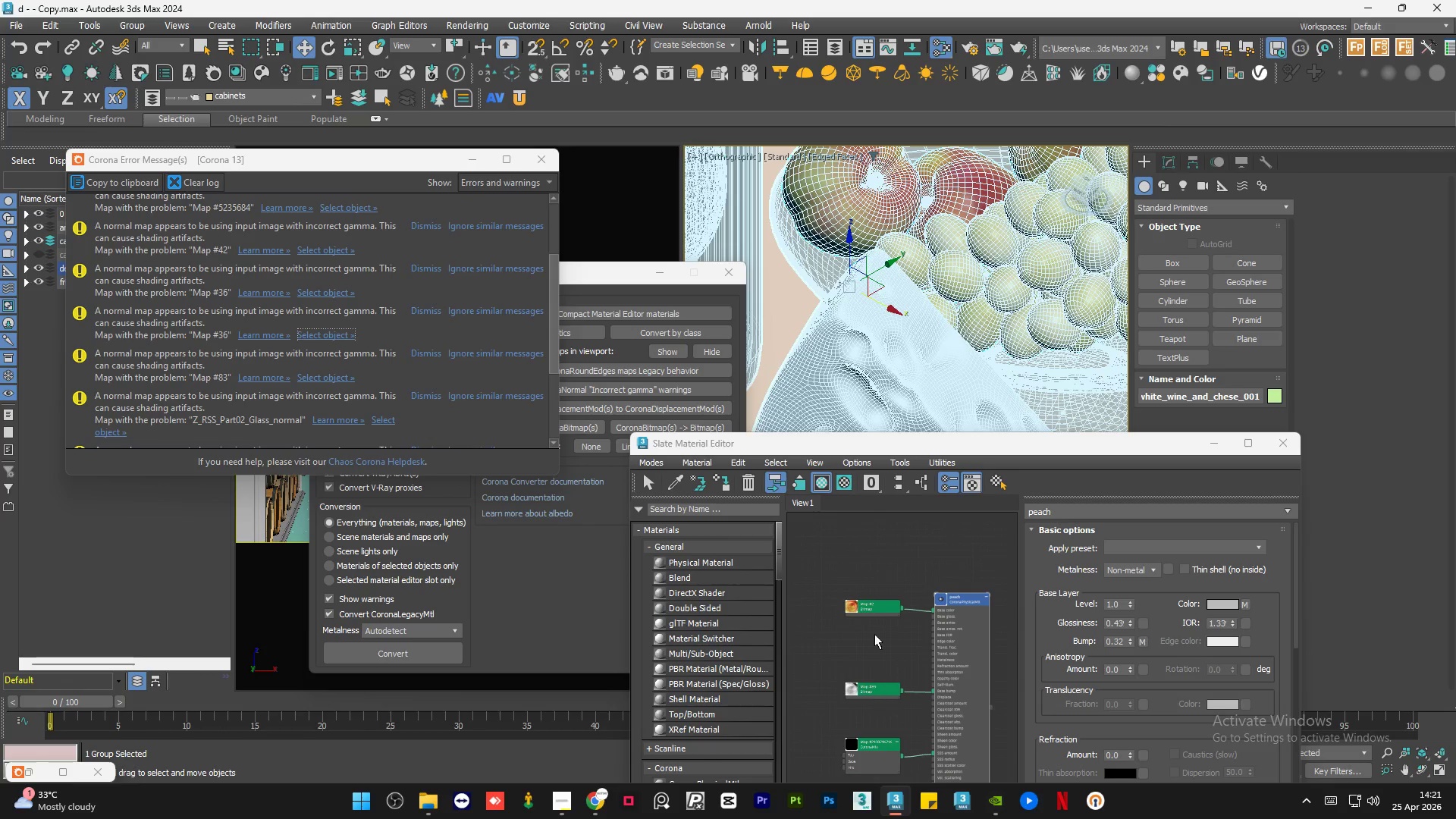 
scroll: coordinate [874, 604], scroll_direction: down, amount: 2.0
 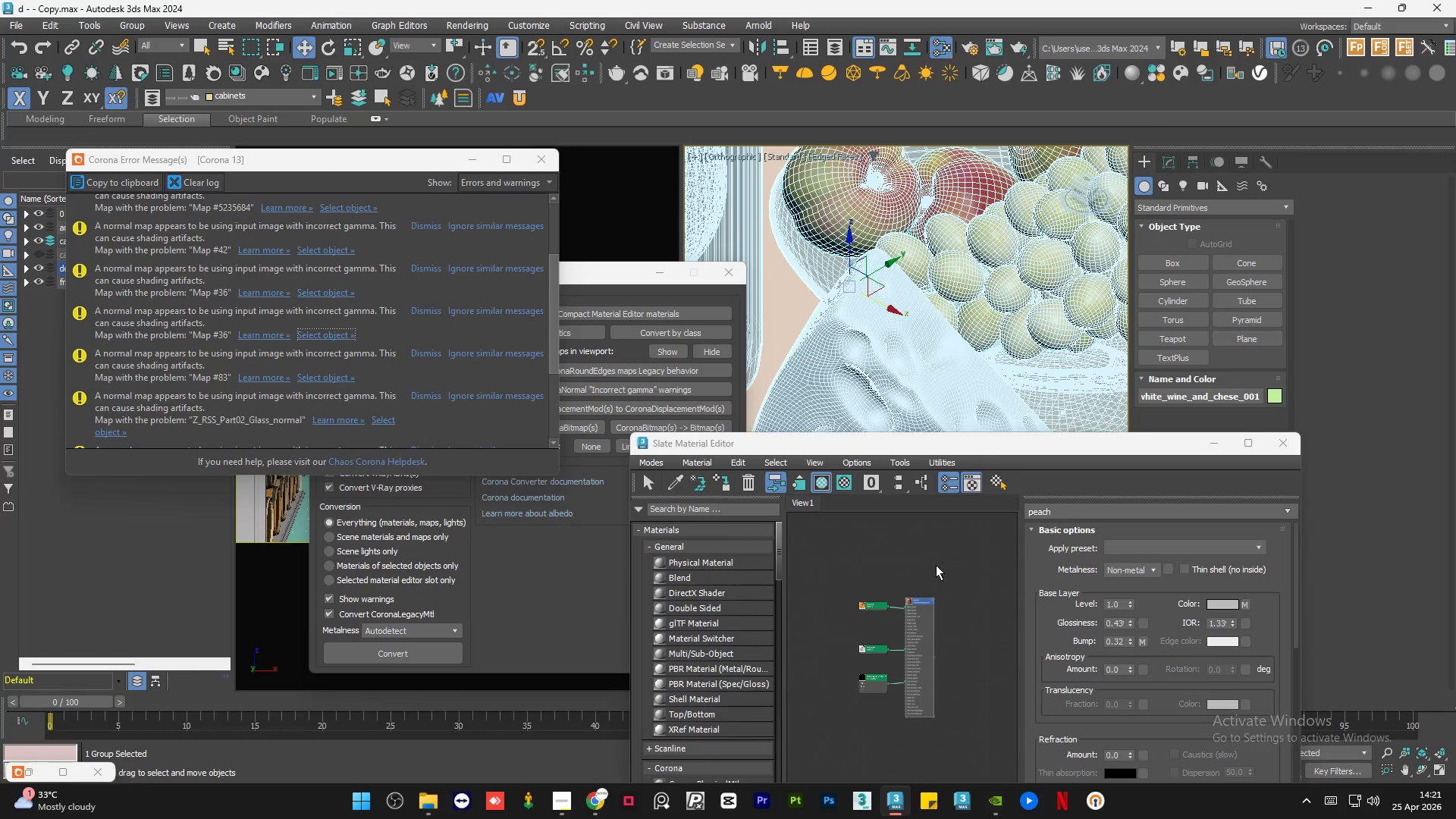 
left_click_drag(start_coordinate=[939, 564], to_coordinate=[854, 712])
 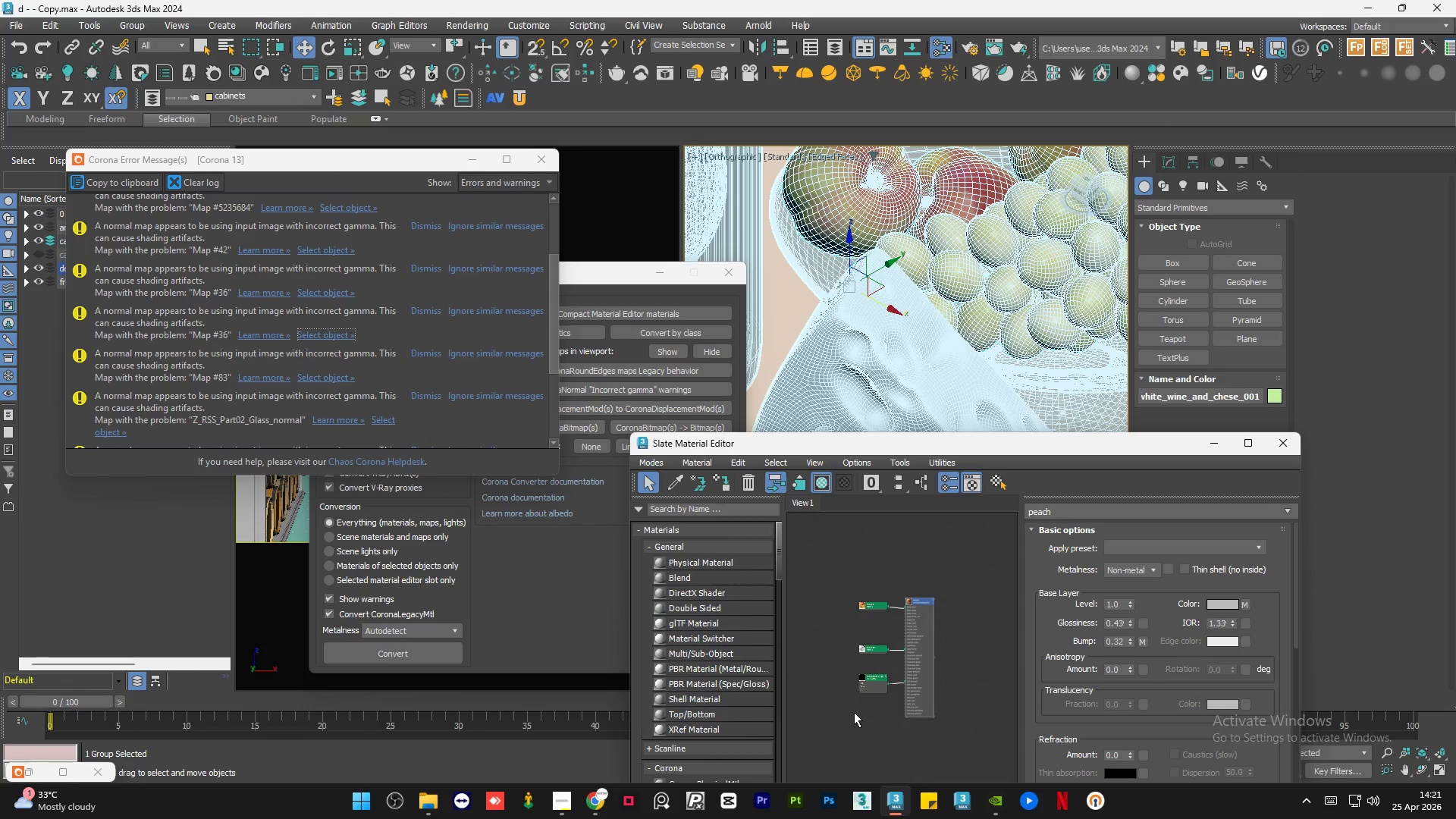 
key(Delete)
 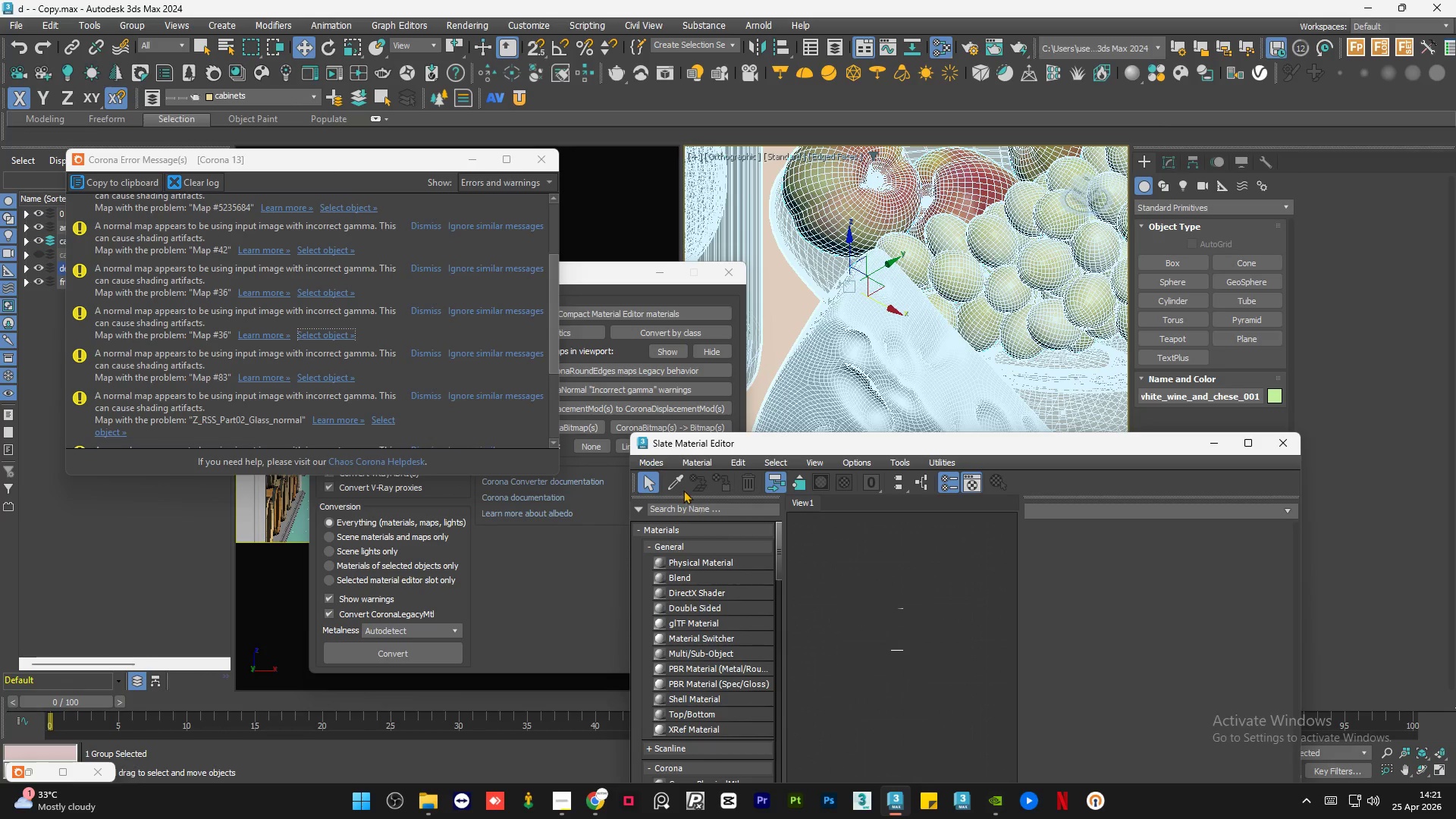 
left_click([674, 482])
 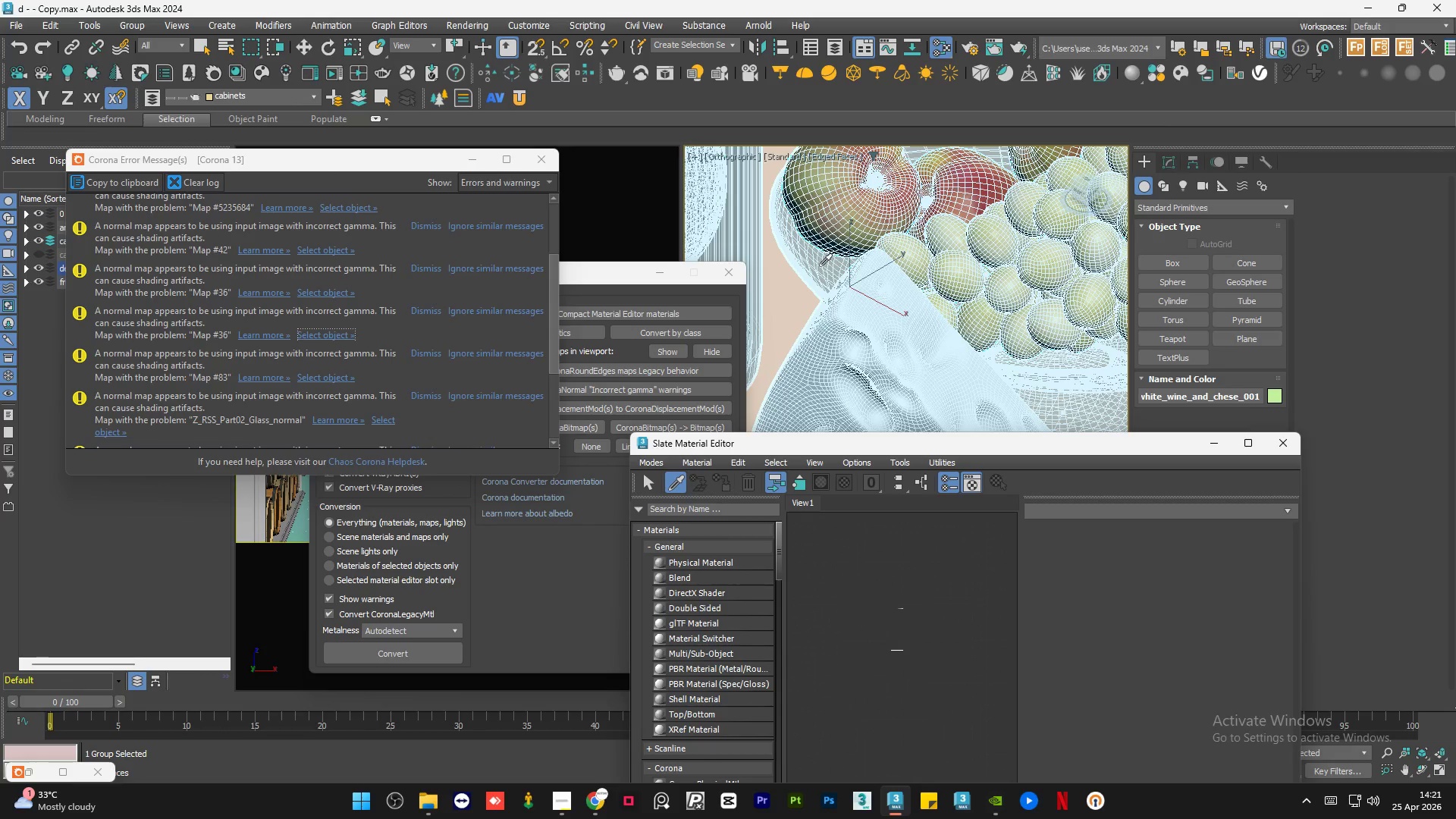 
left_click([819, 269])
 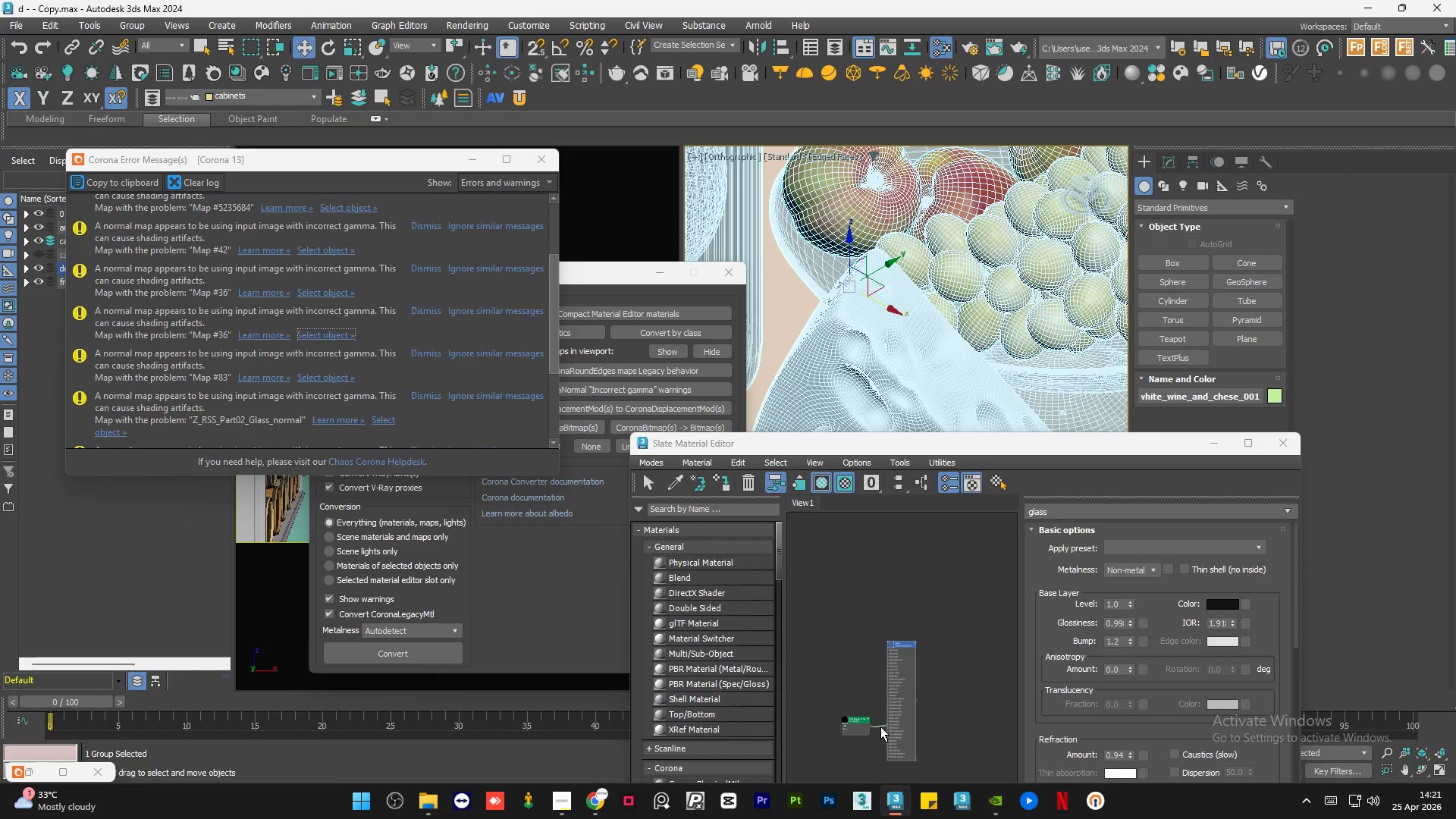 
left_click_drag(start_coordinate=[965, 602], to_coordinate=[849, 767])
 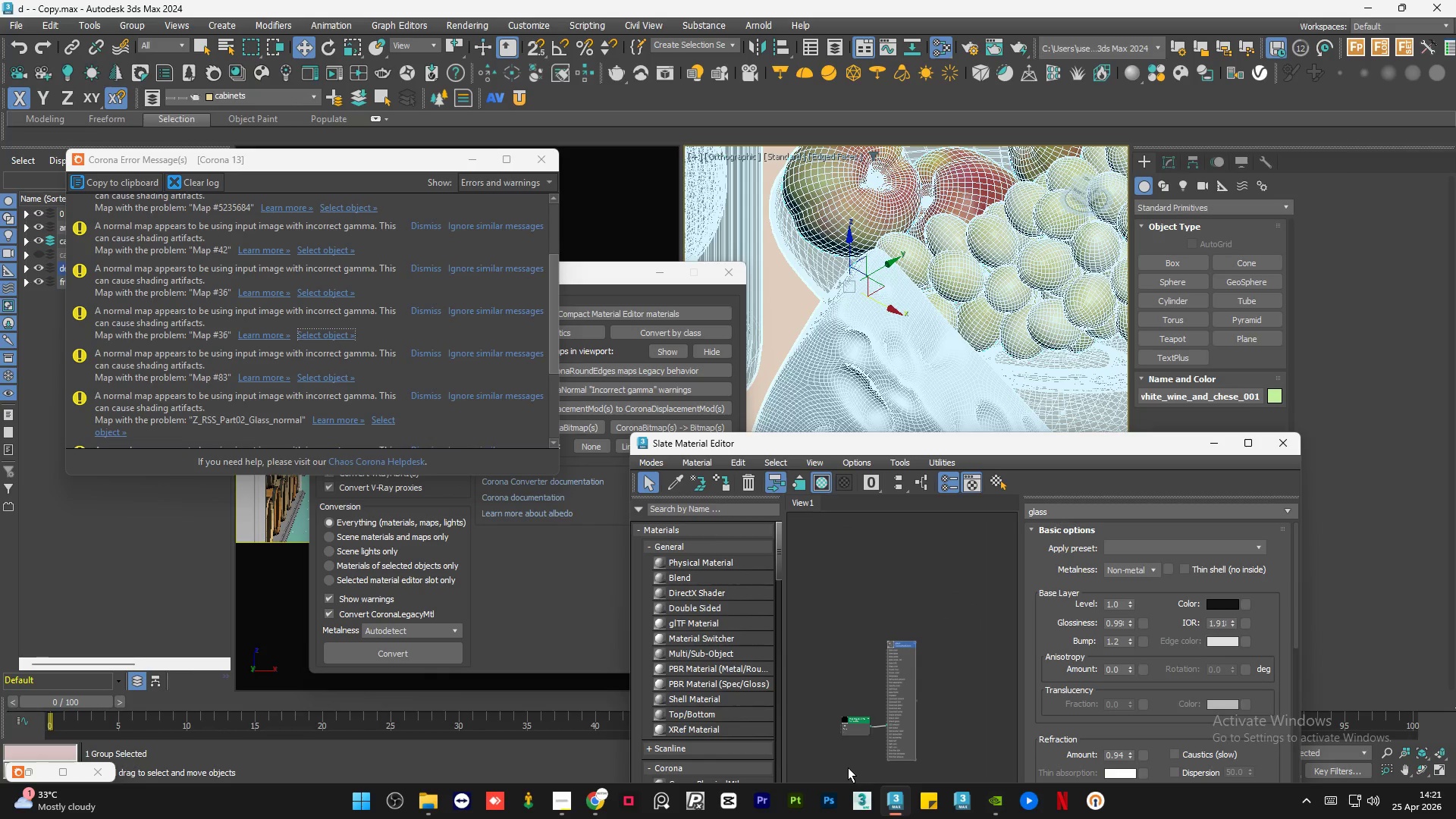 
key(Delete)
 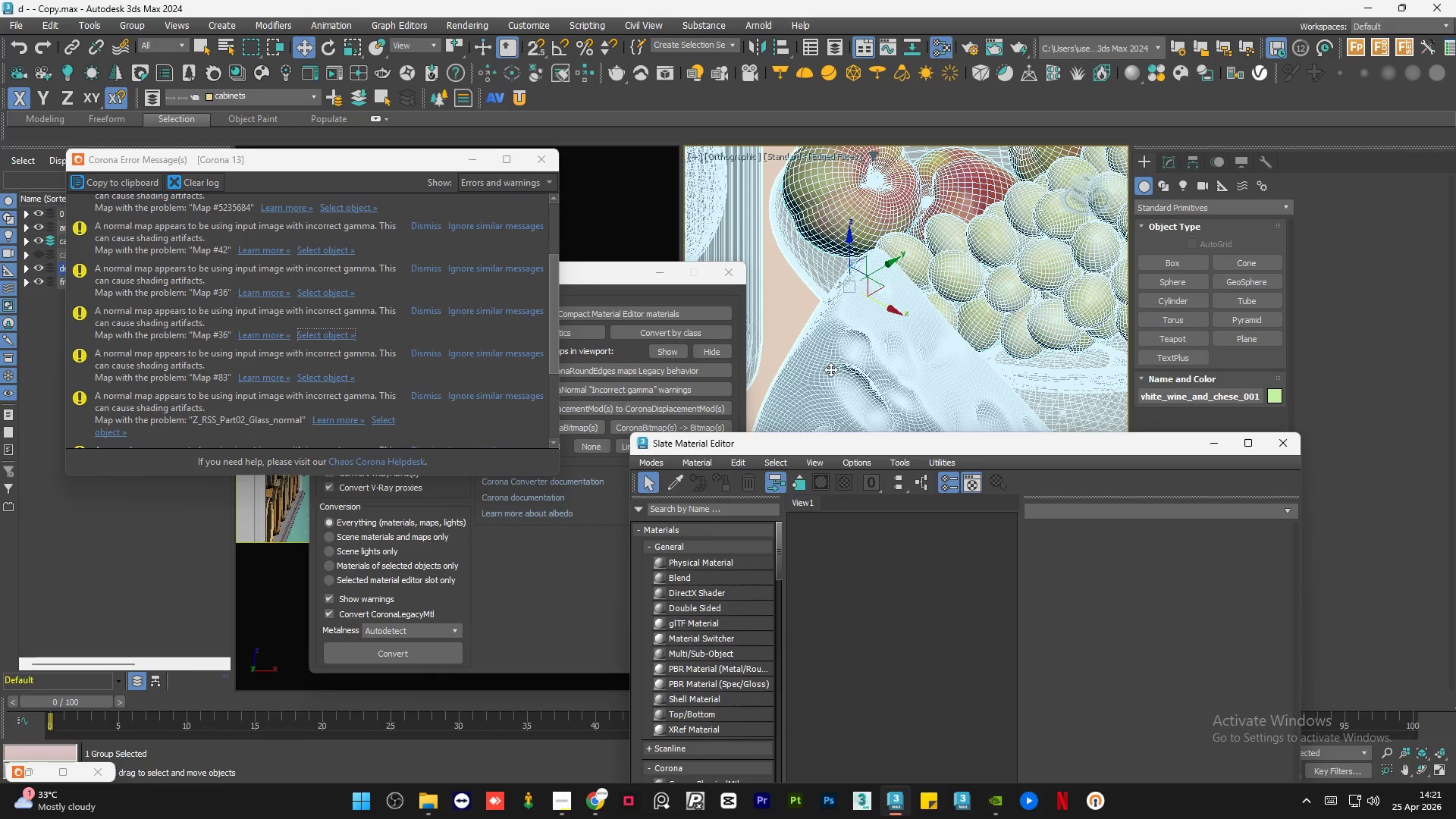 
scroll: coordinate [846, 362], scroll_direction: down, amount: 2.0
 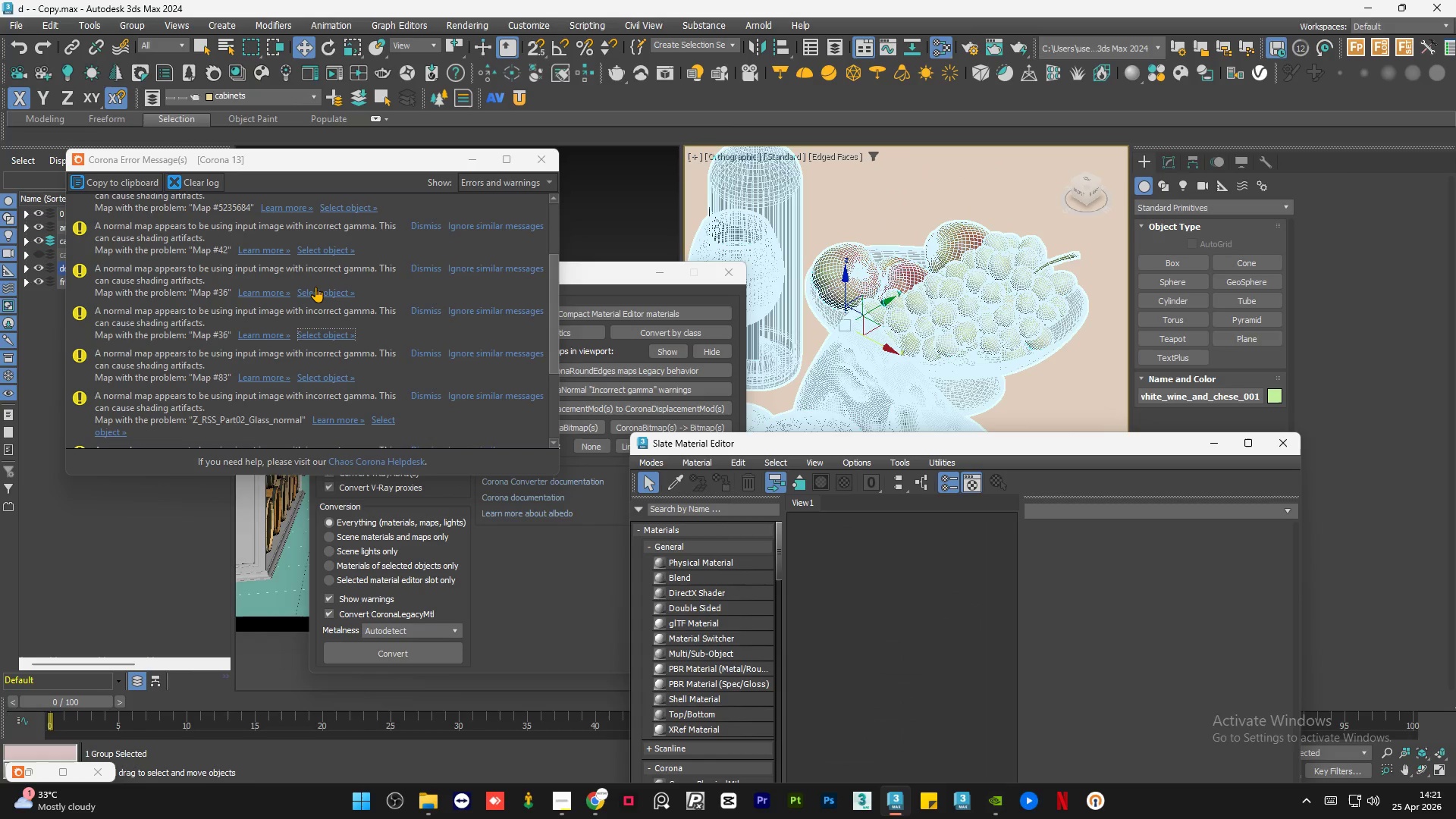 
left_click([315, 290])
 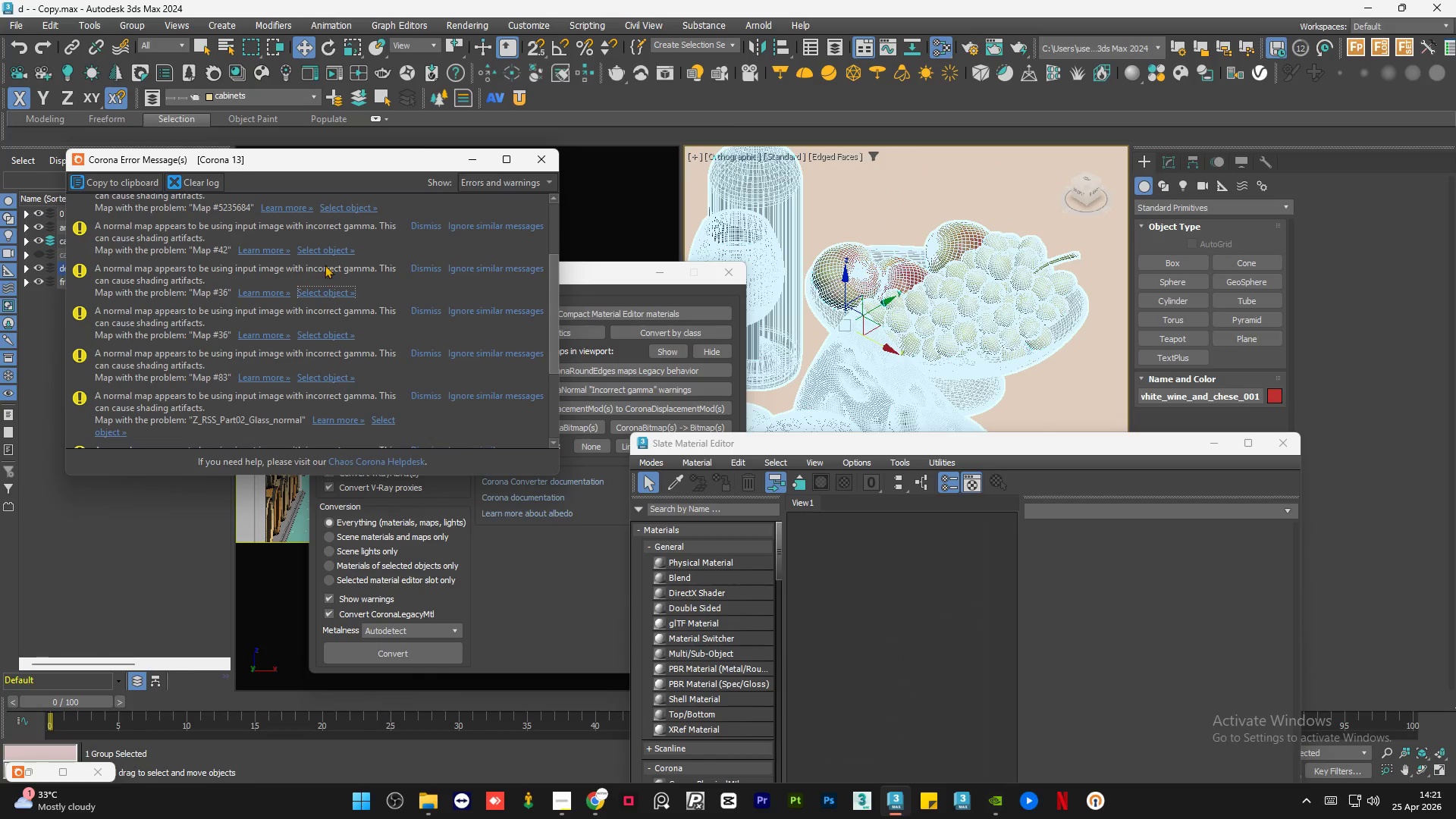 
left_click([325, 253])
 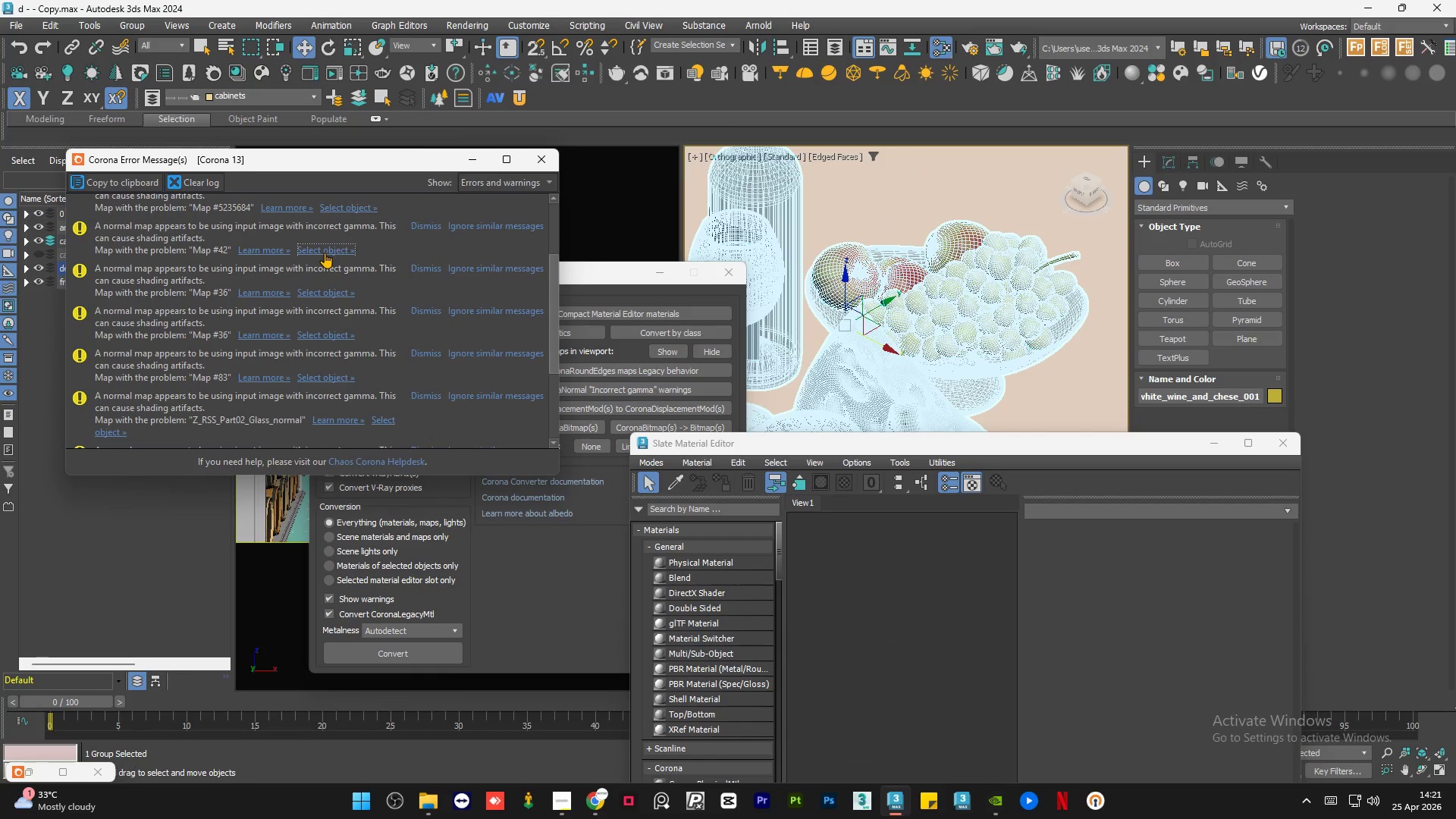 
scroll: coordinate [325, 253], scroll_direction: up, amount: 1.0
 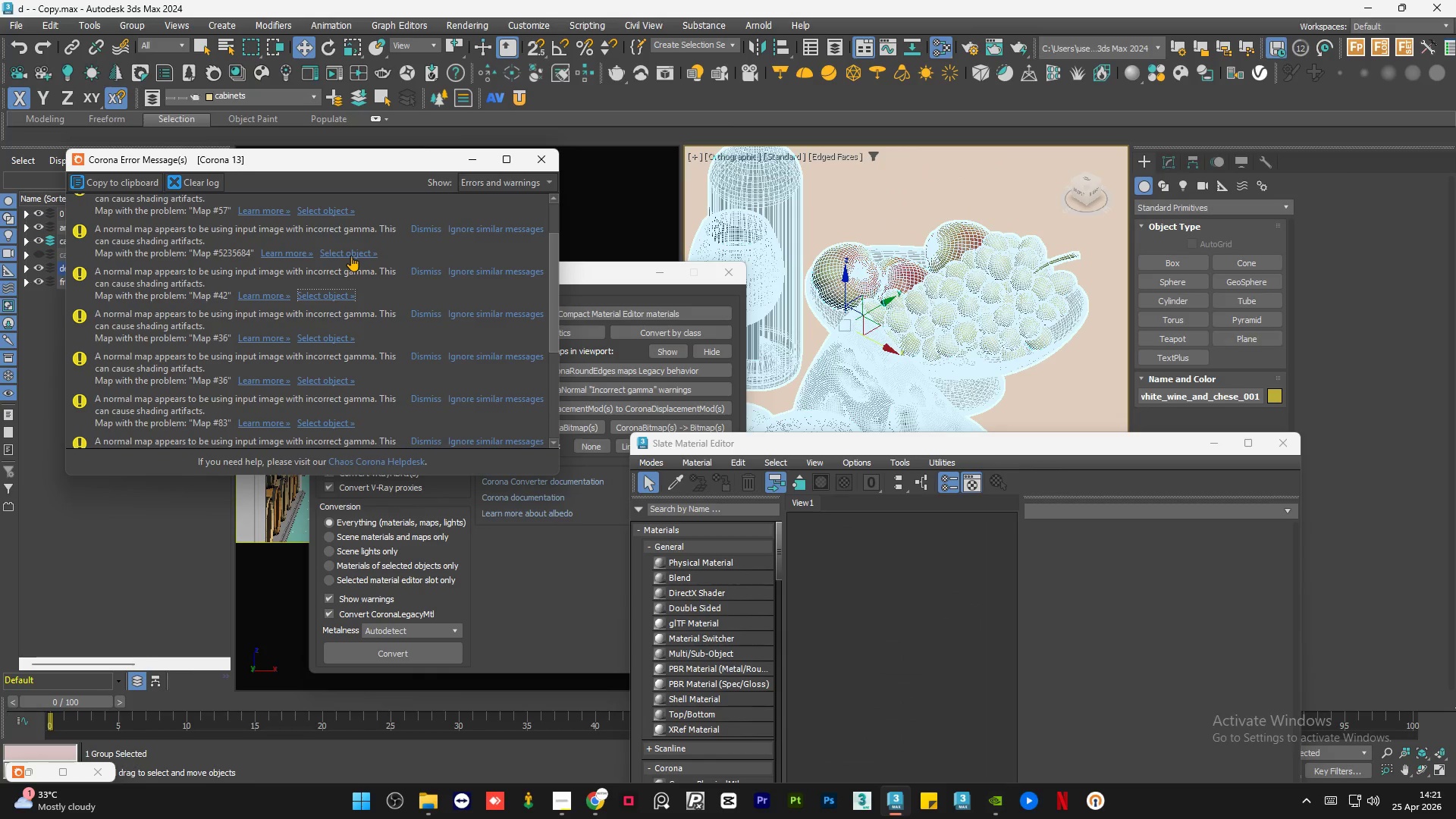 
left_click([351, 255])
 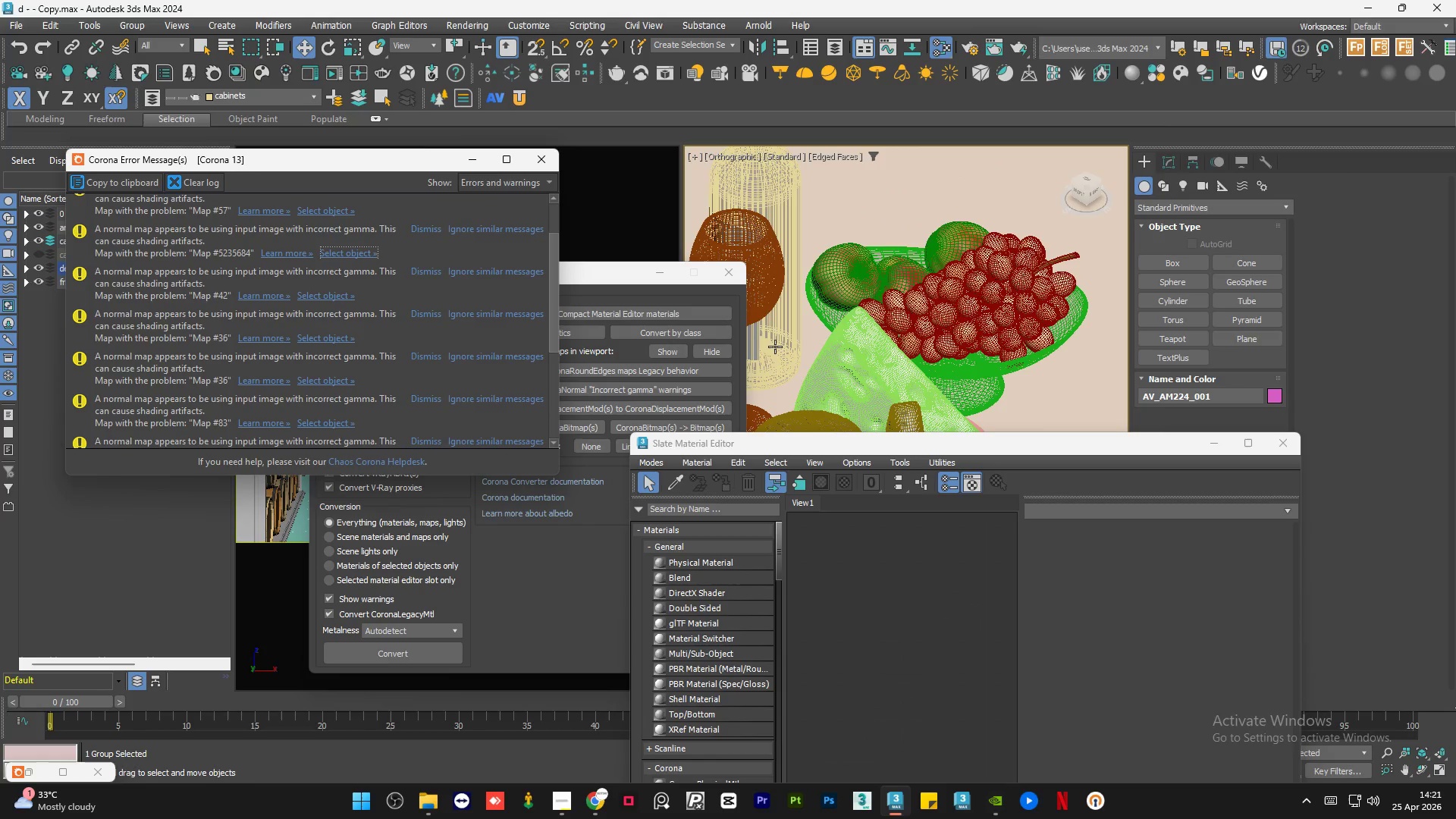 
scroll: coordinate [904, 328], scroll_direction: down, amount: 3.0
 